 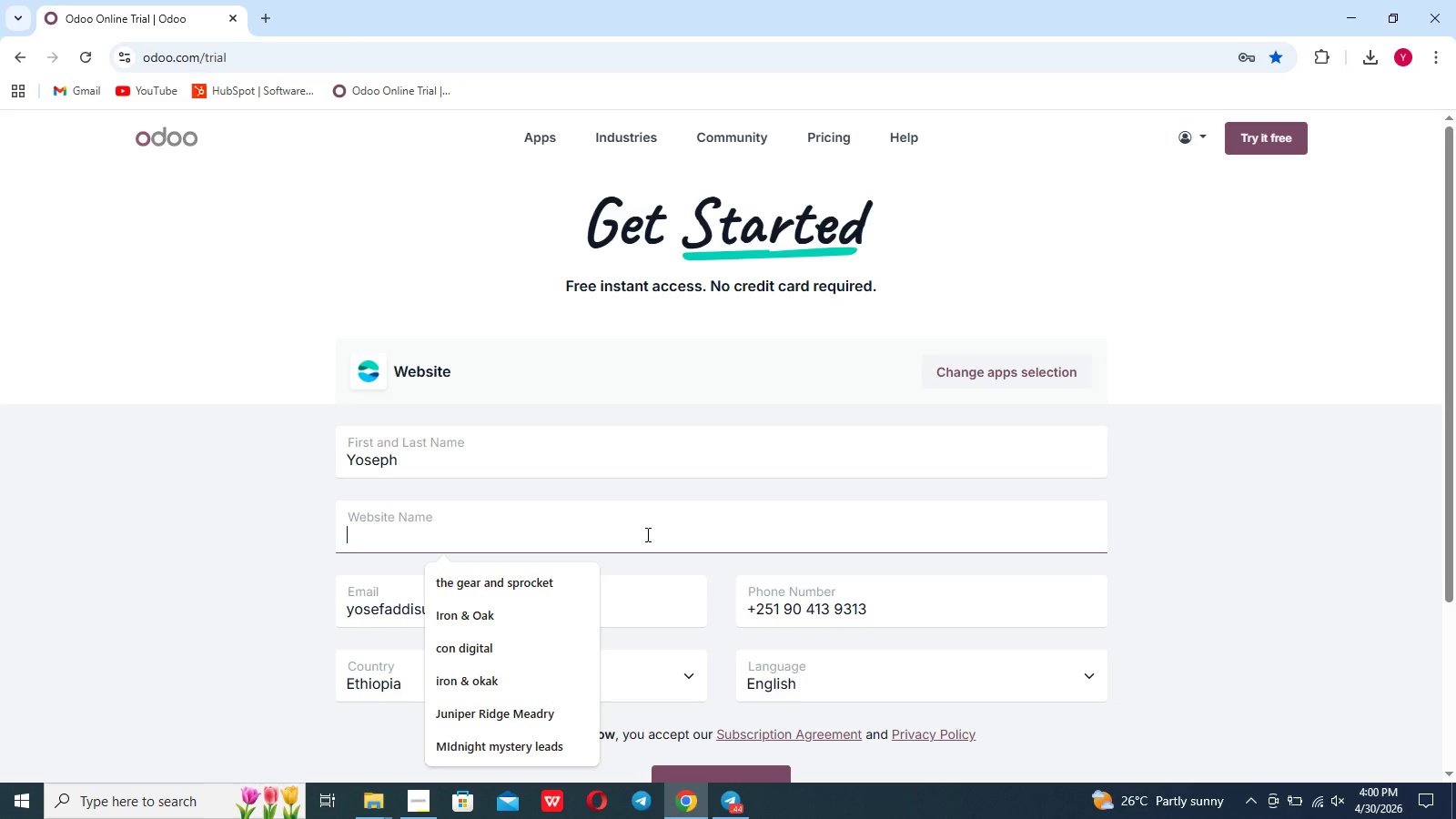 
type(Holistic MAntal )
key(Backspace)
key(Backspace)
key(Backspace)
key(Backspace)
key(Backspace)
key(Backspace)
type(ental Health practice)
 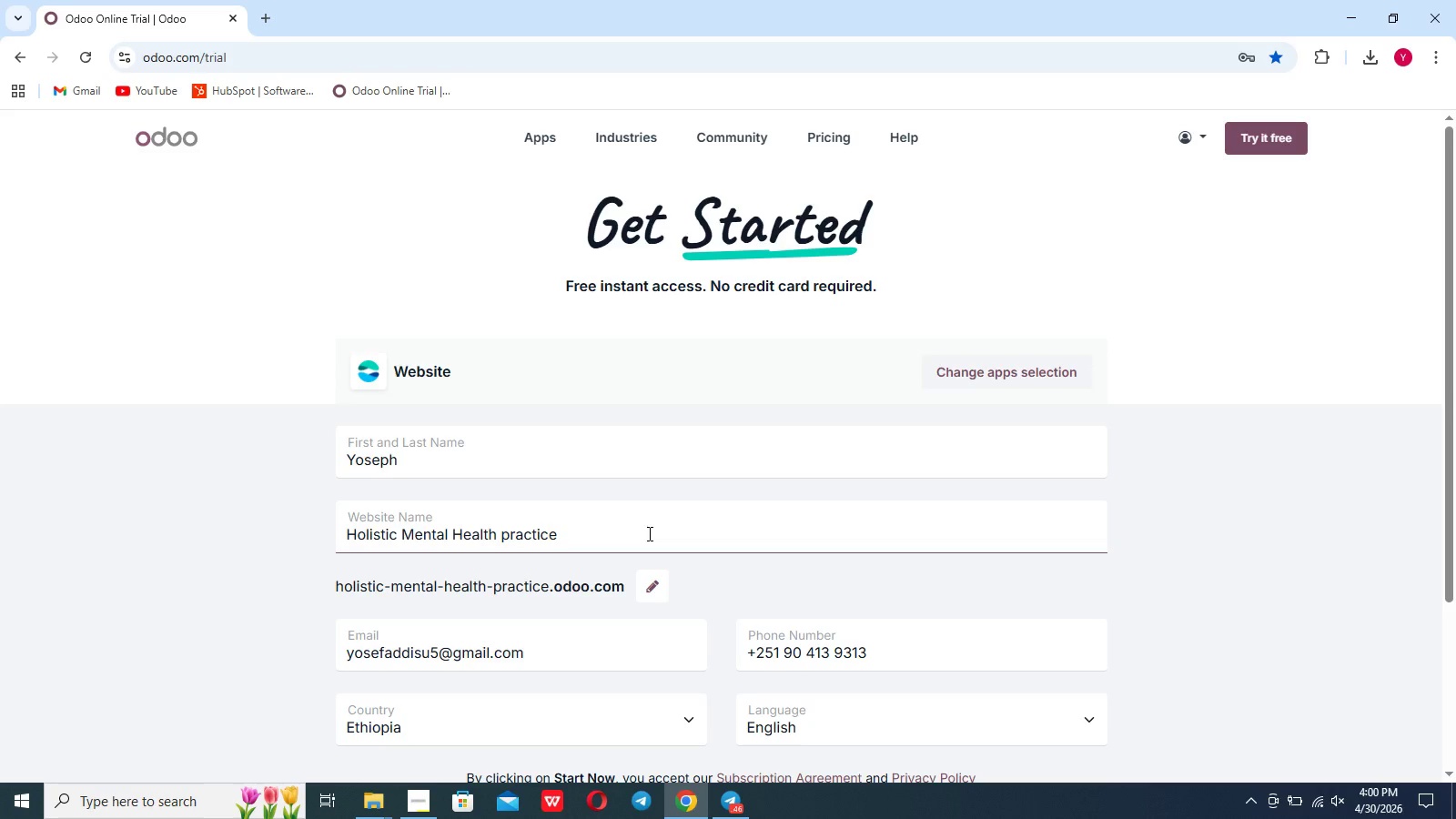 
key(Enter)
 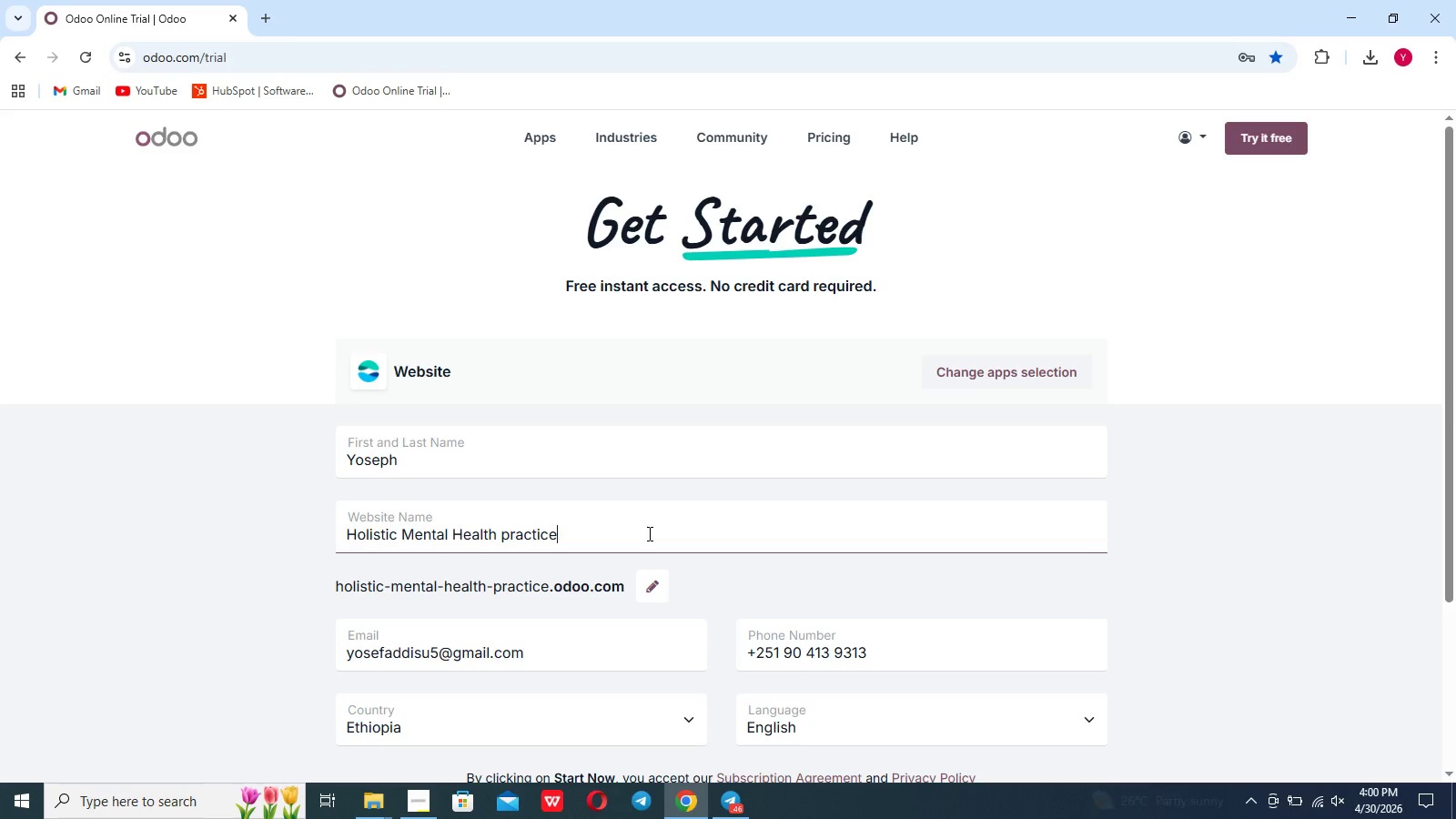 
scroll: coordinate [648, 533], scroll_direction: down, amount: 8.0
 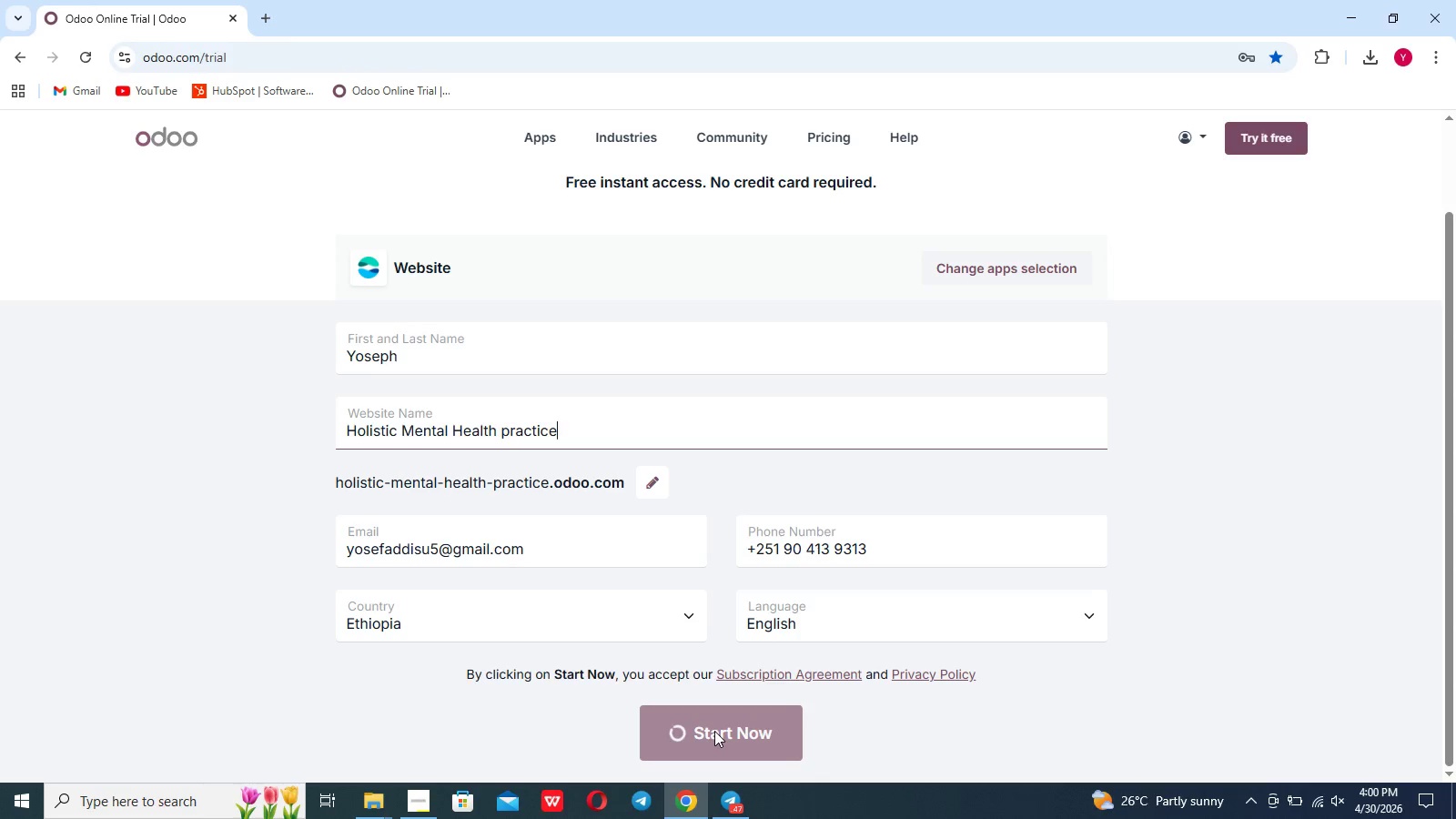 
left_click([714, 731])
 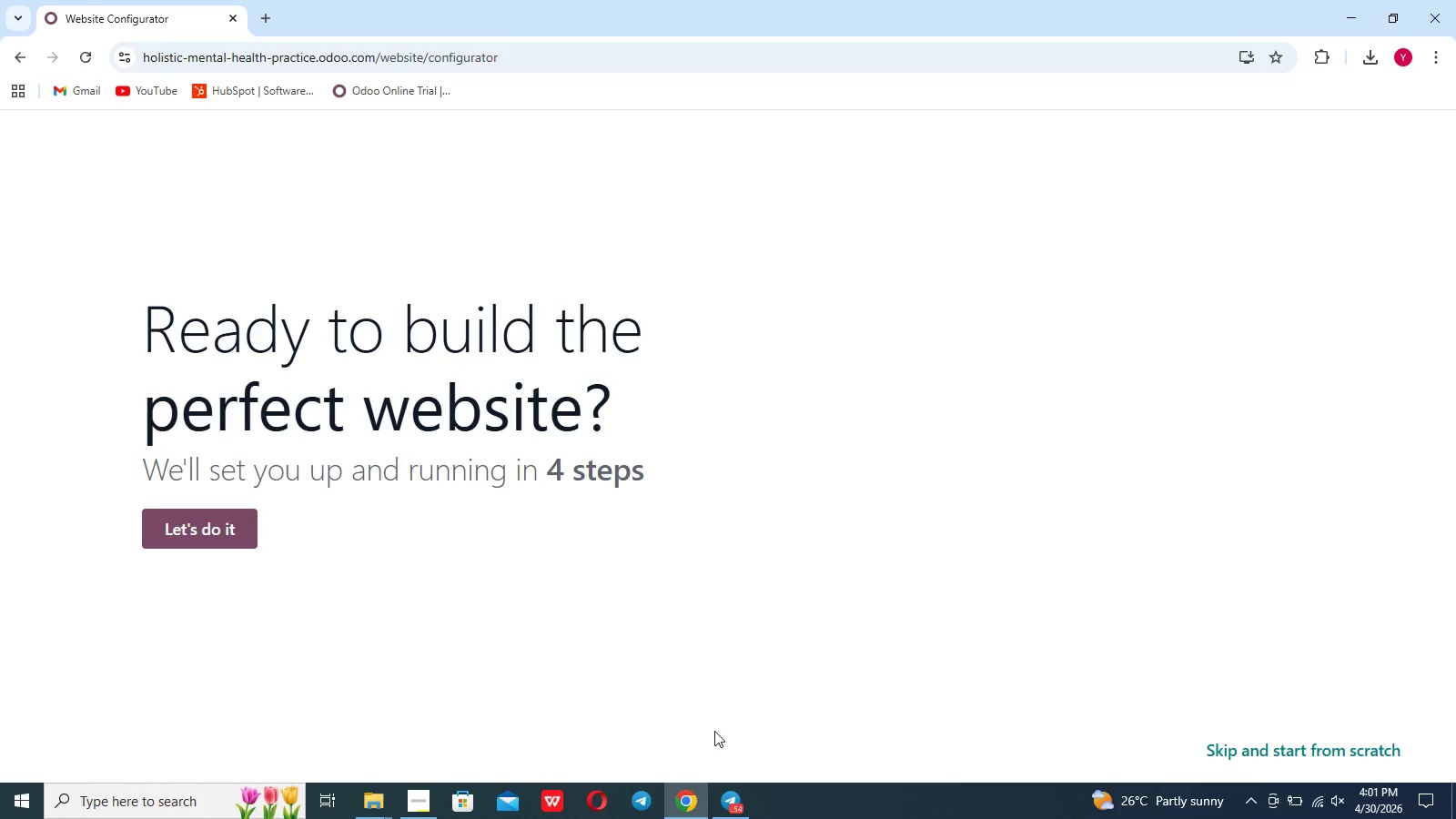 
wait(25.77)
 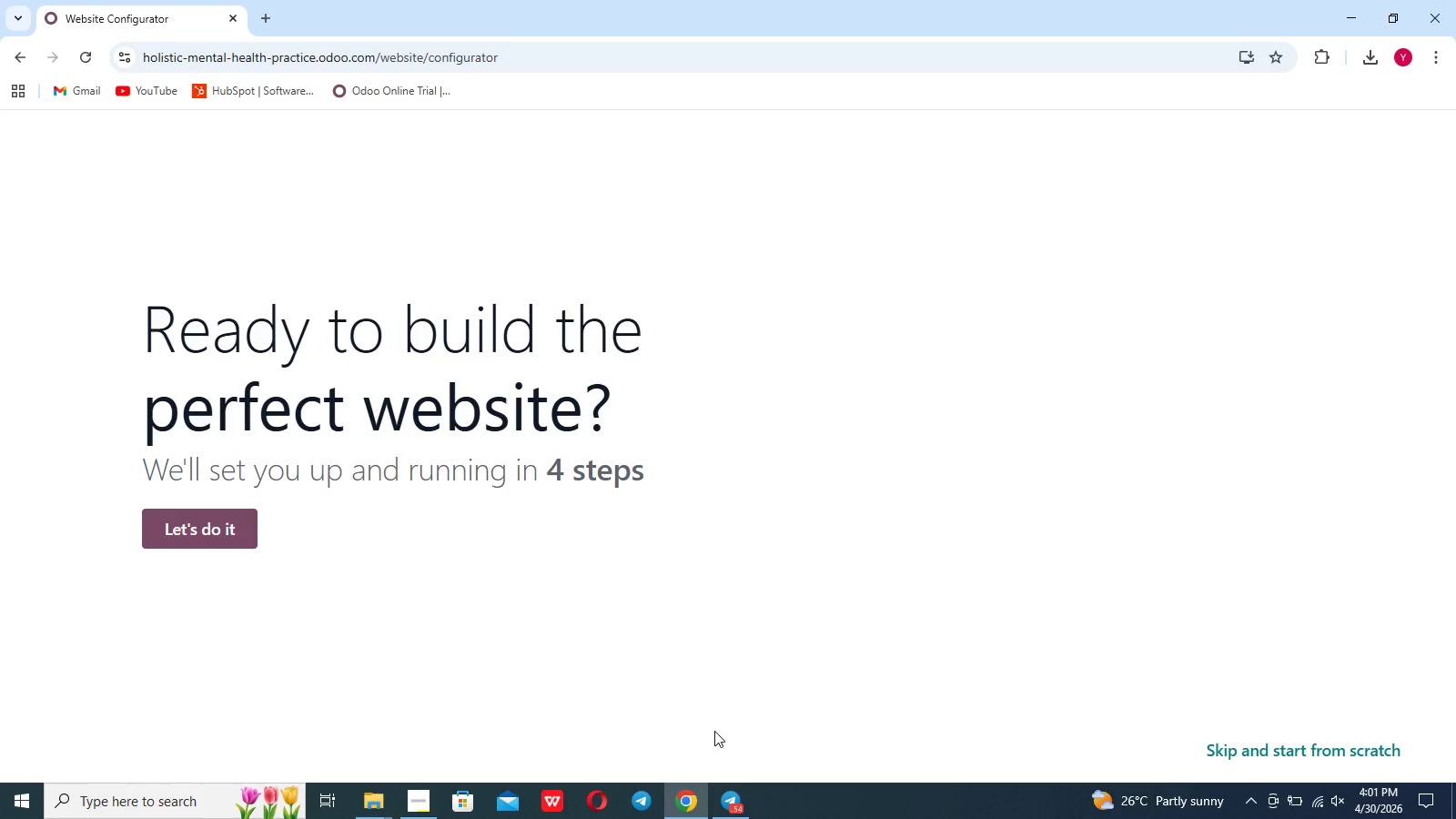 
left_click([1279, 745])
 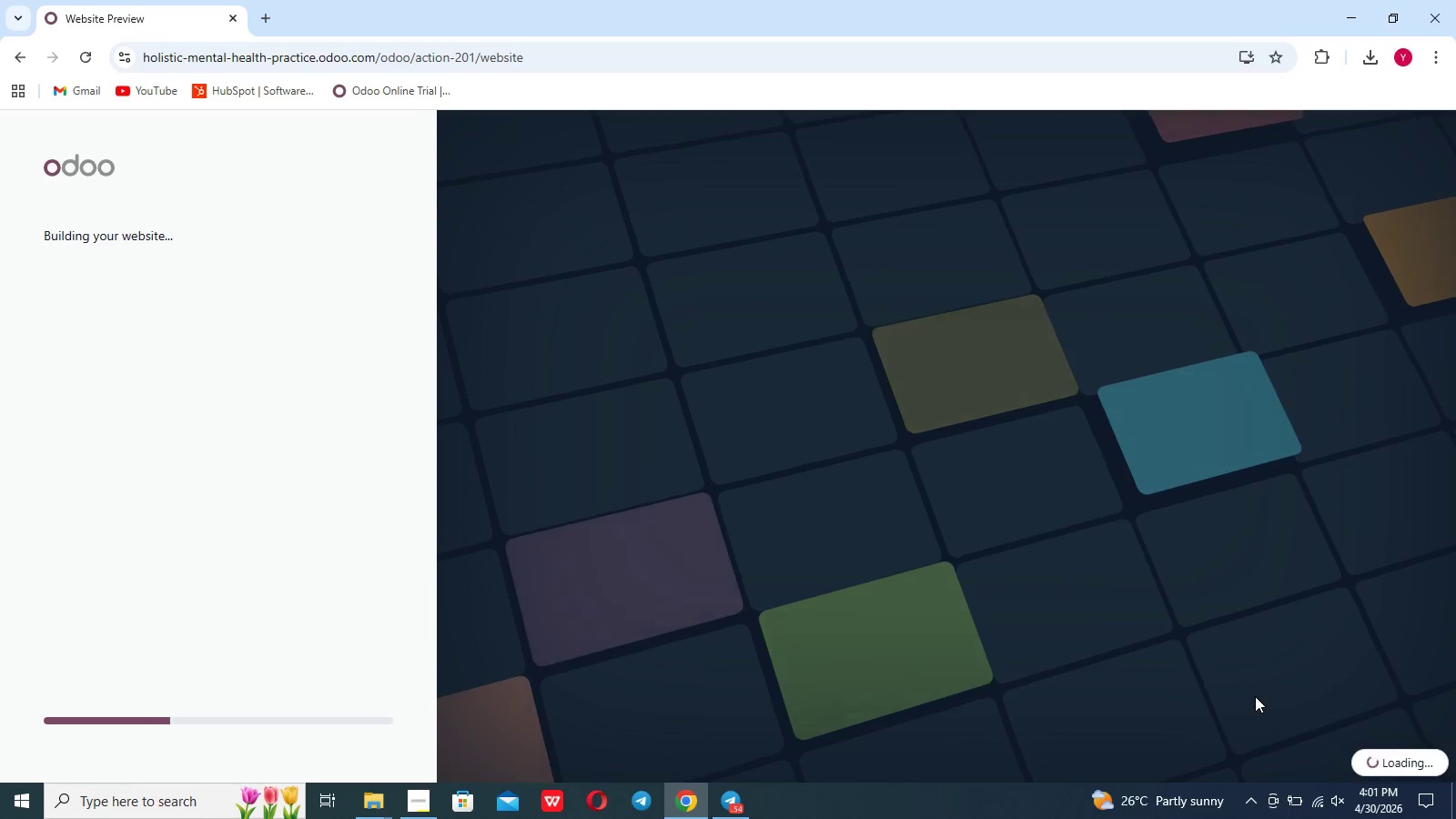 
wait(8.97)
 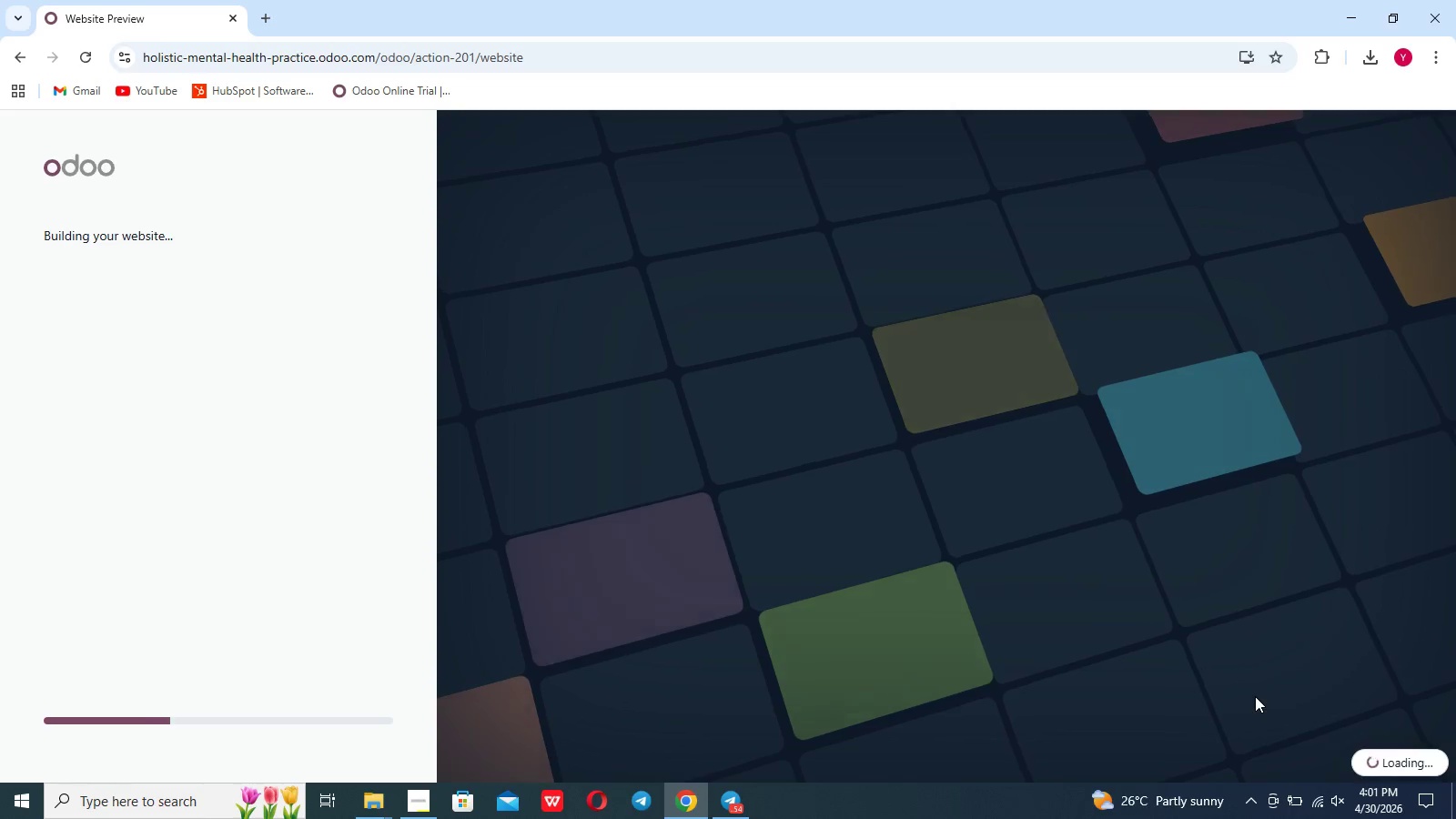 
left_click([121, 127])
 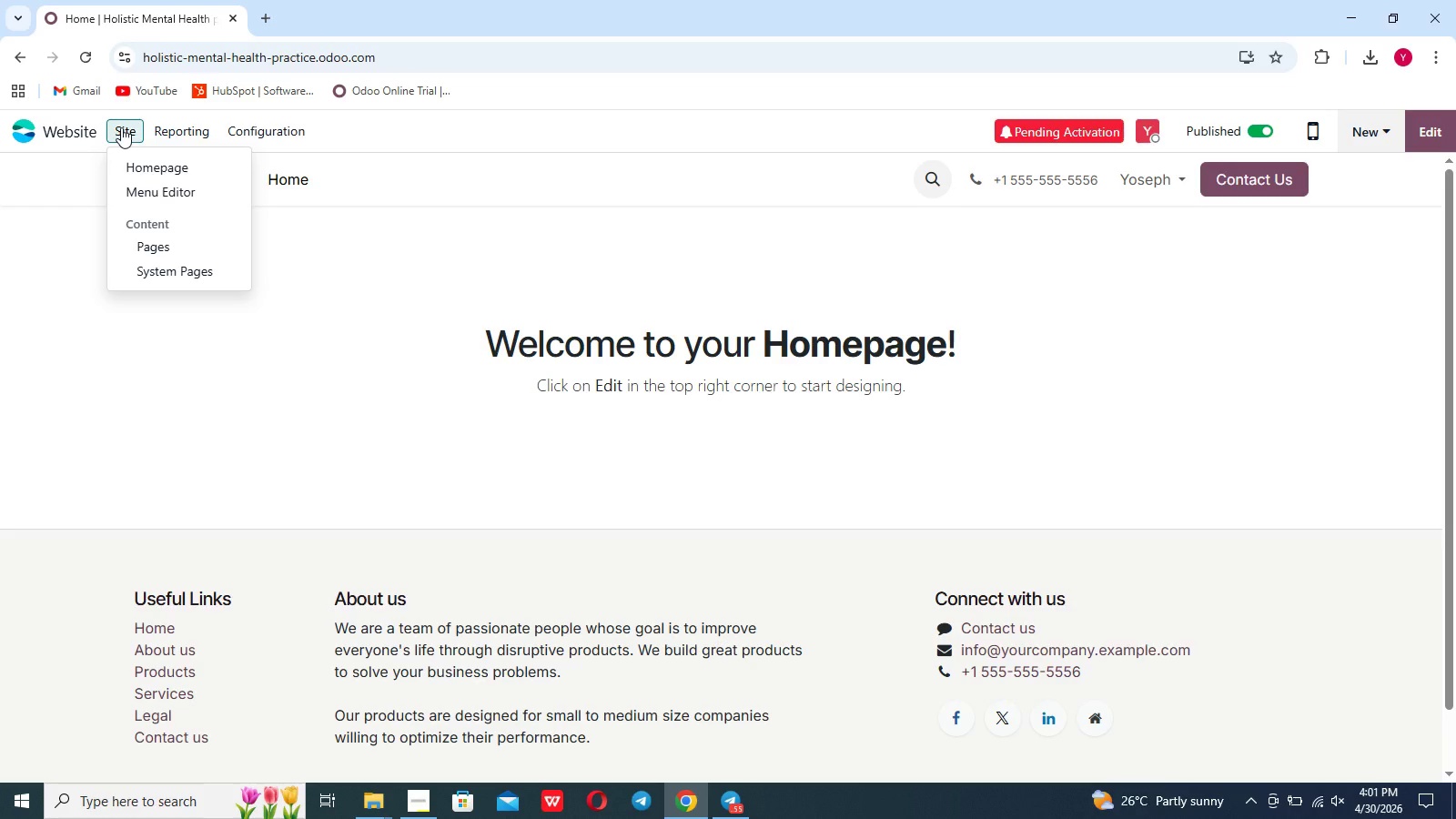 
left_click([121, 127])
 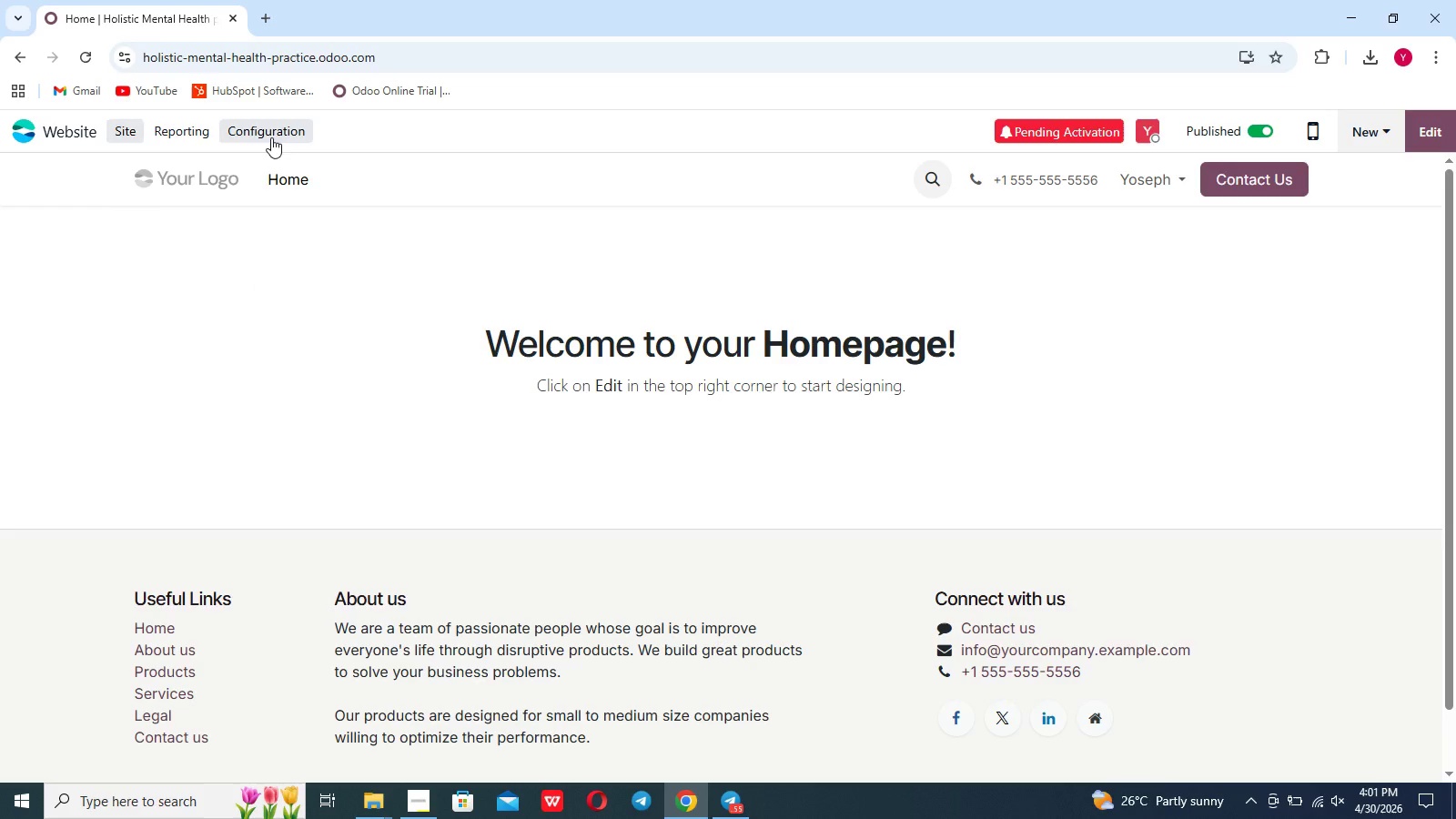 
left_click([271, 137])
 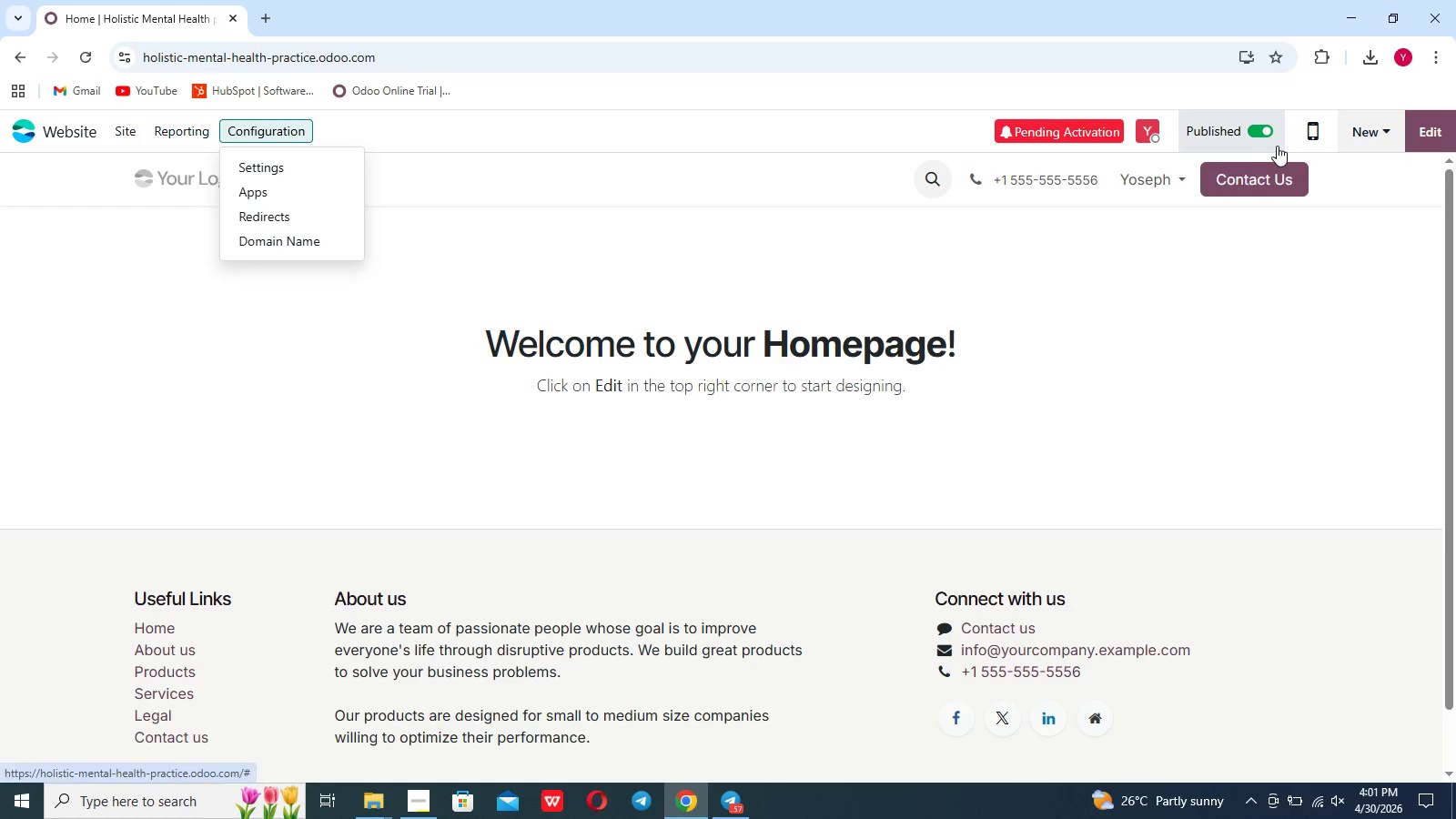 
left_click([1381, 139])
 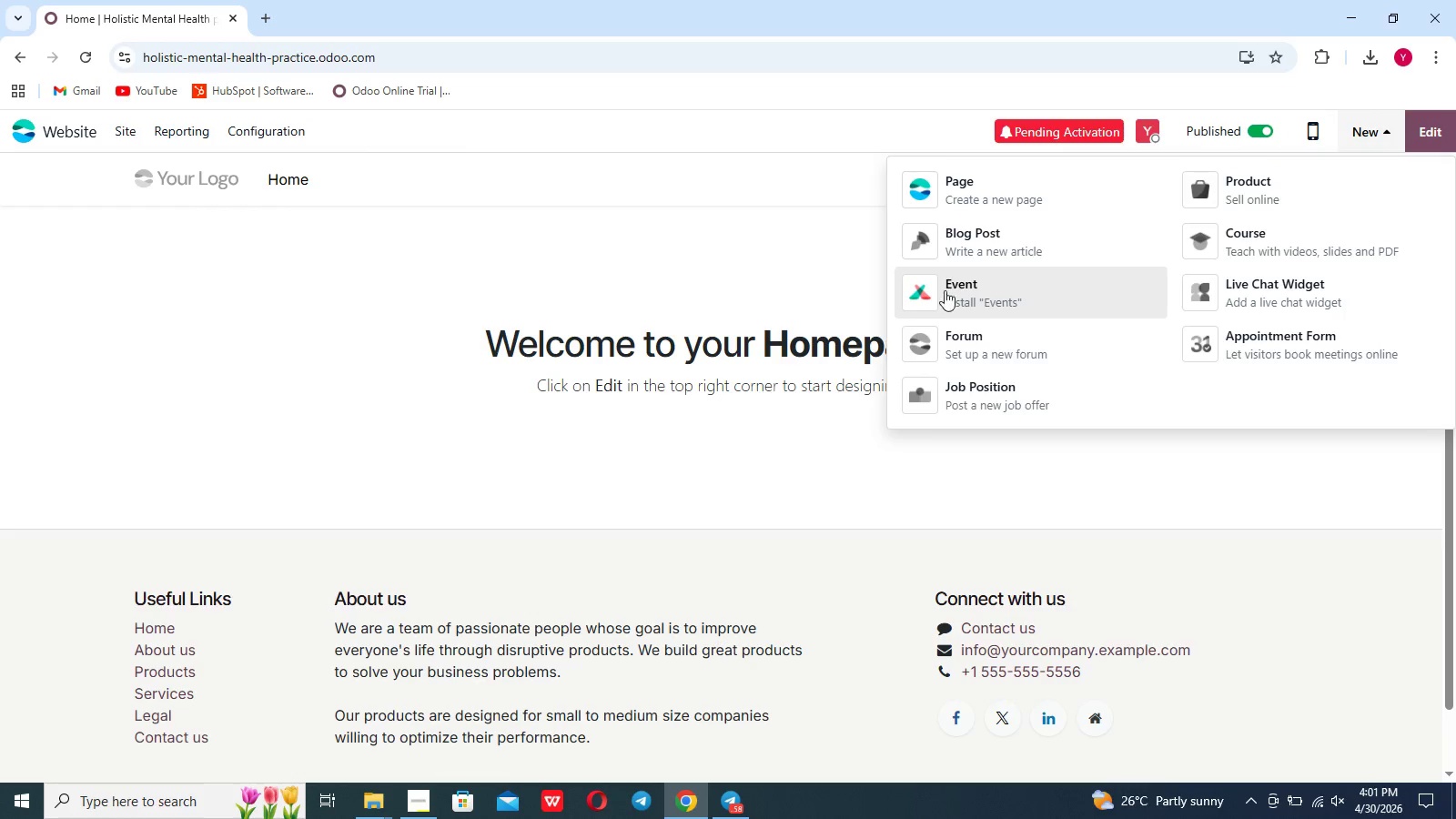 
left_click([998, 256])
 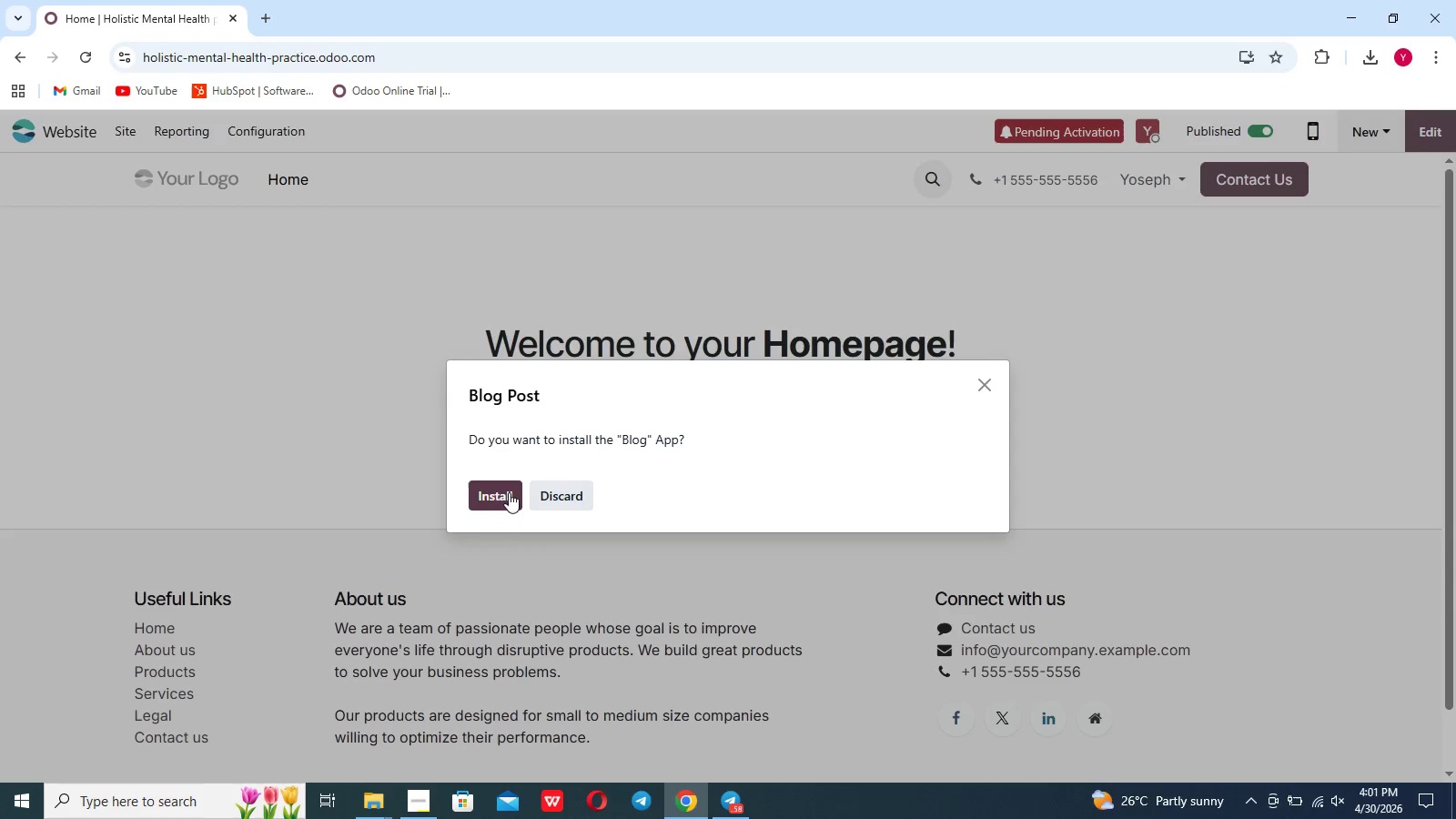 
left_click([500, 492])
 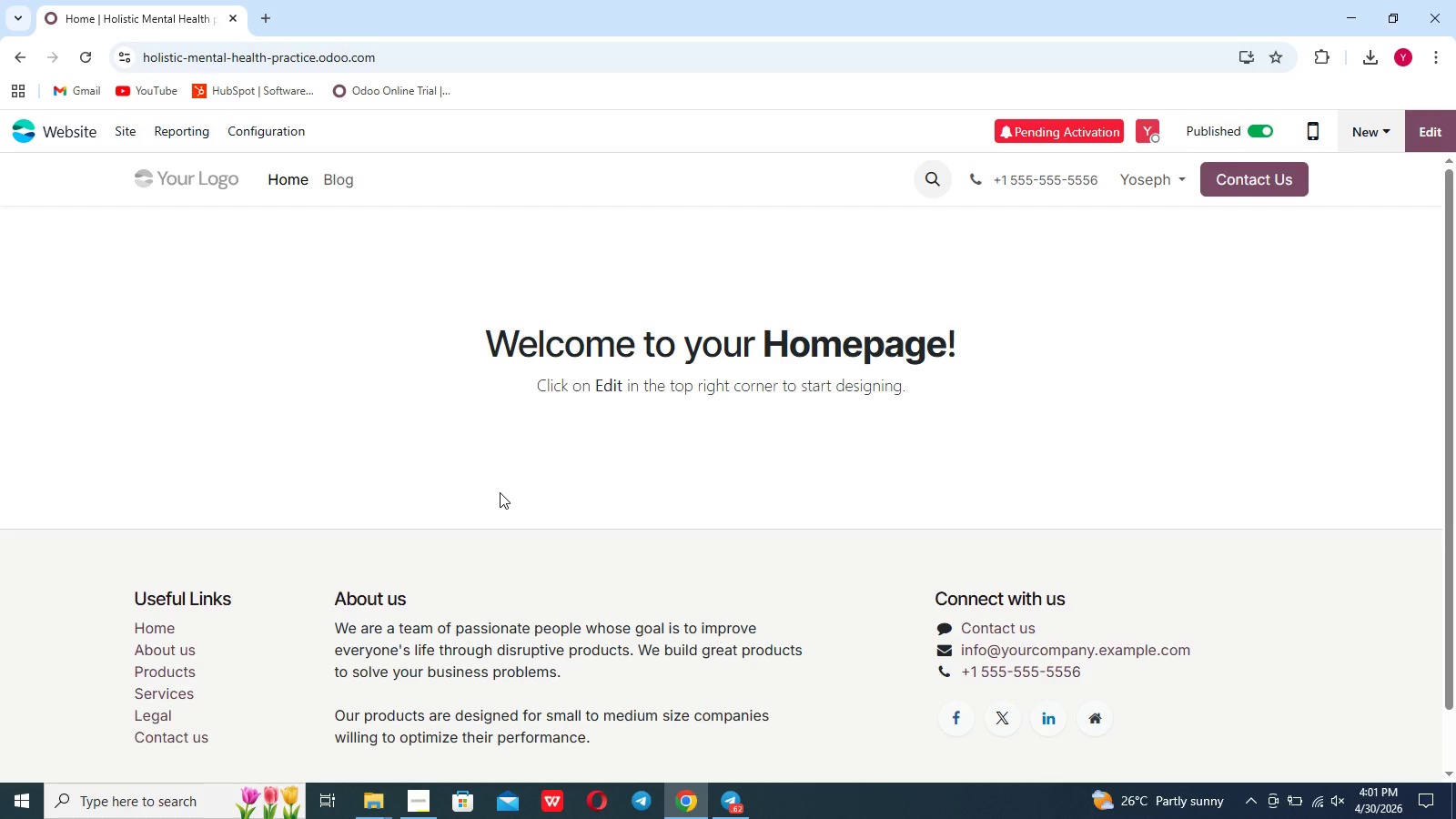 
wait(23.97)
 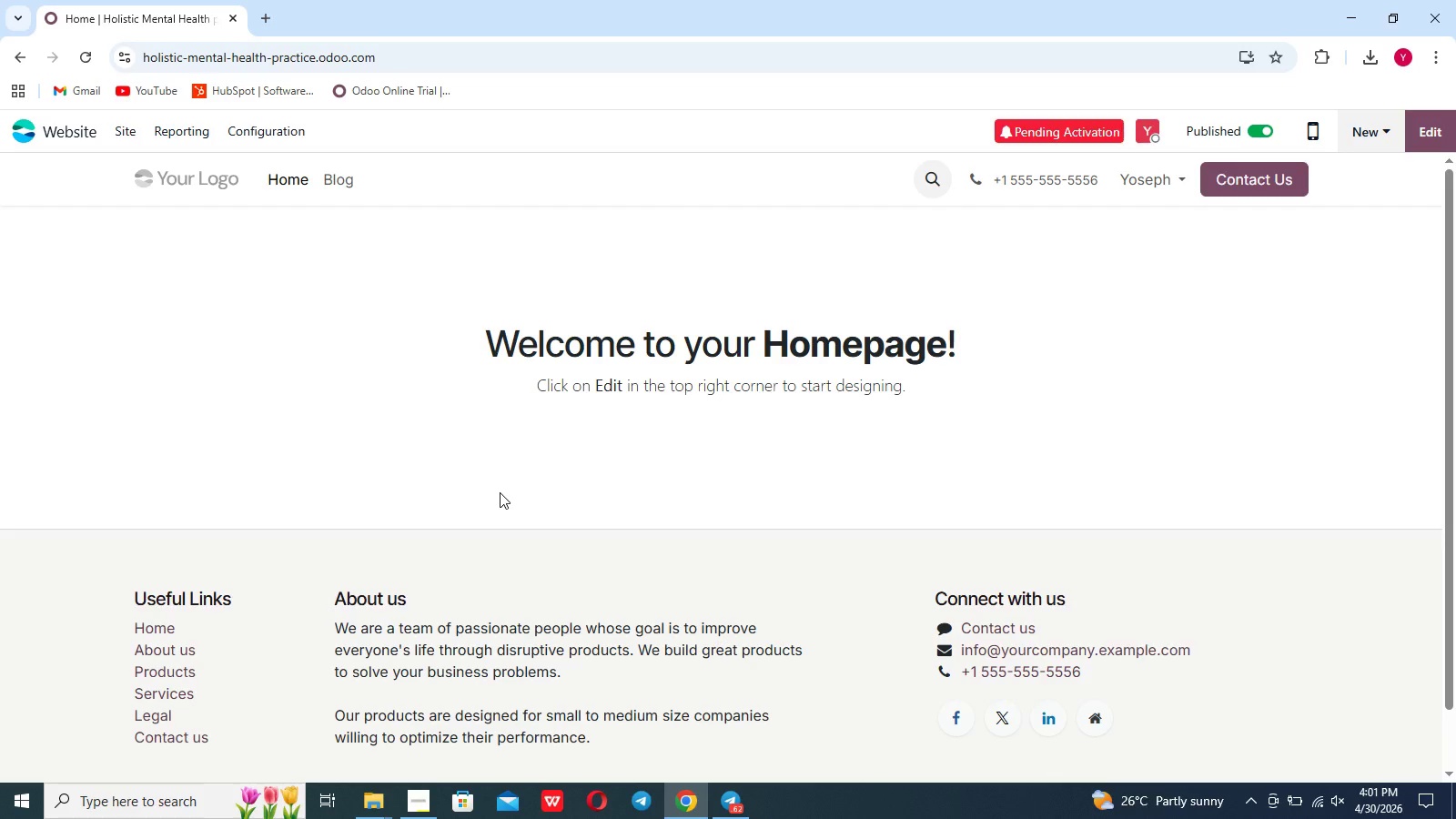 
left_click([124, 141])
 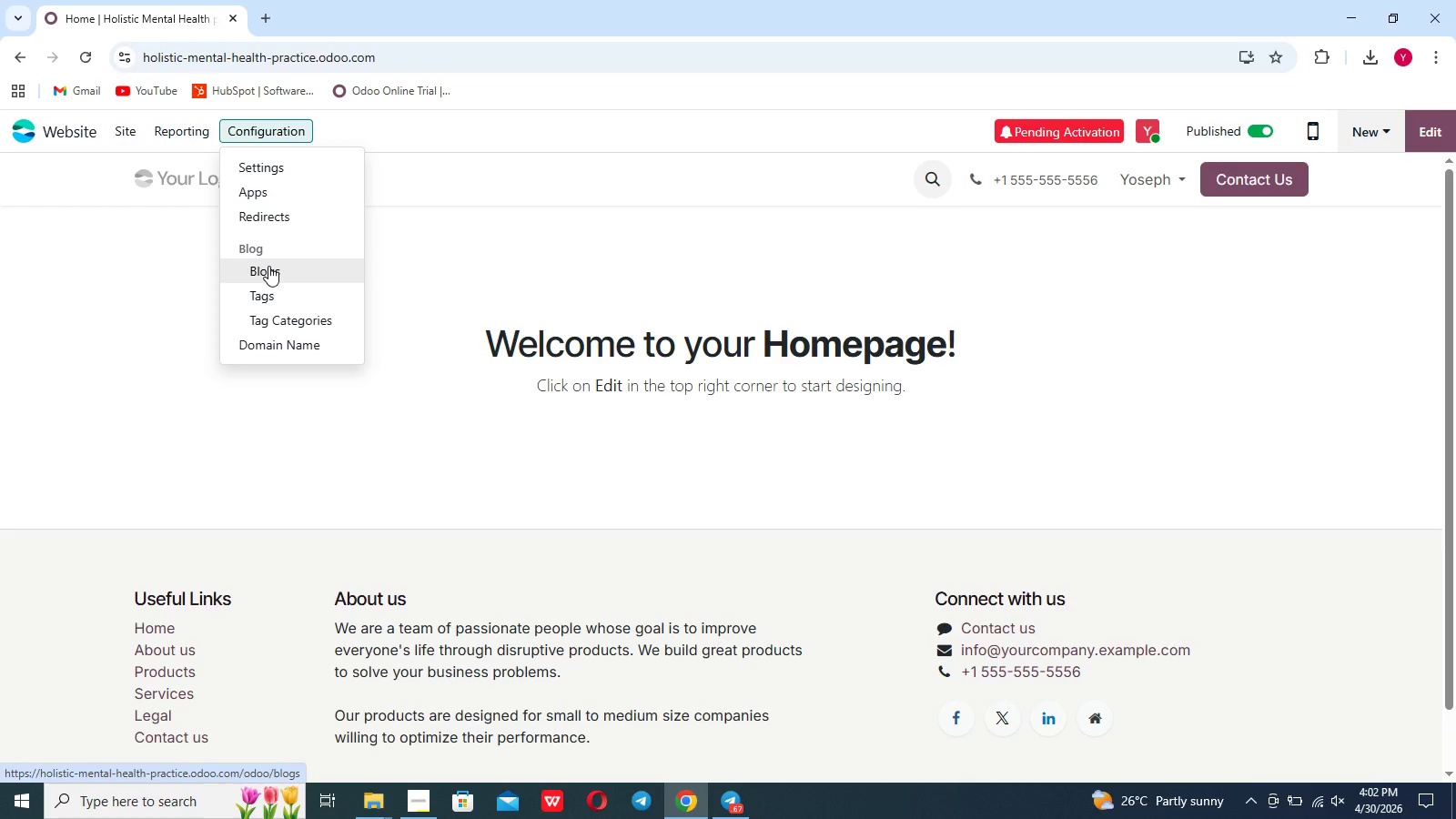 
wait(14.38)
 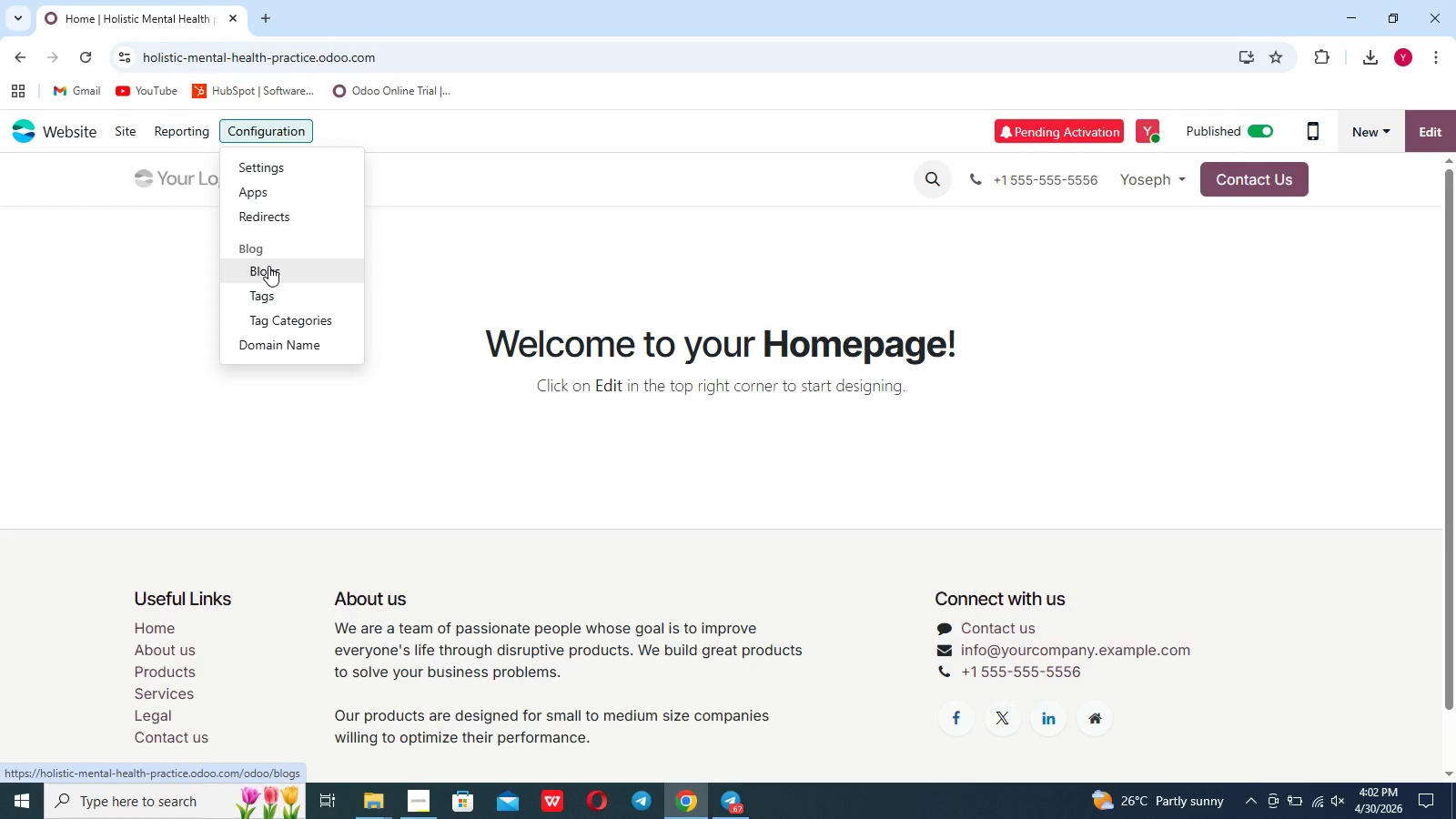 
left_click([269, 268])
 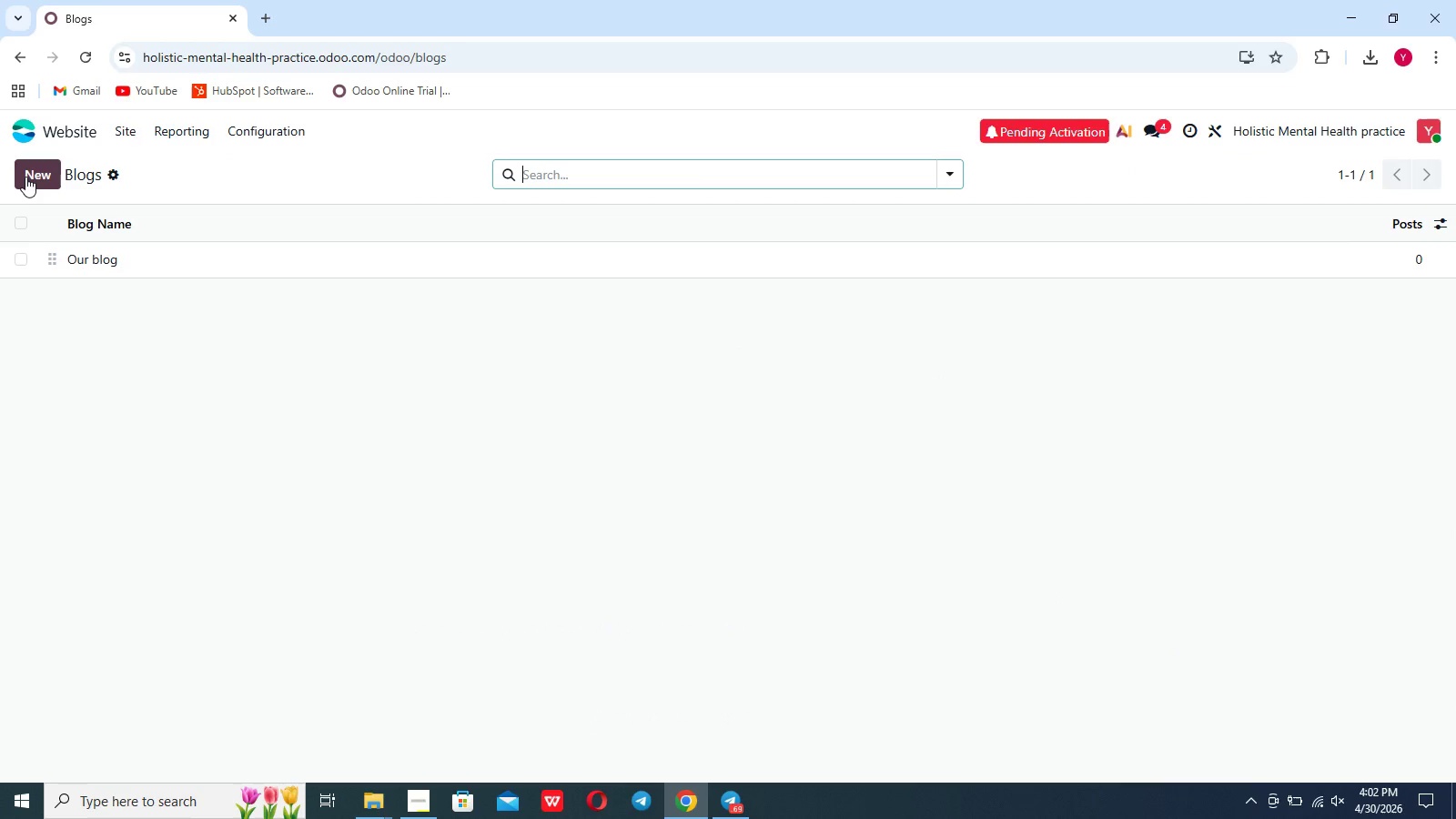 
left_click([25, 177])
 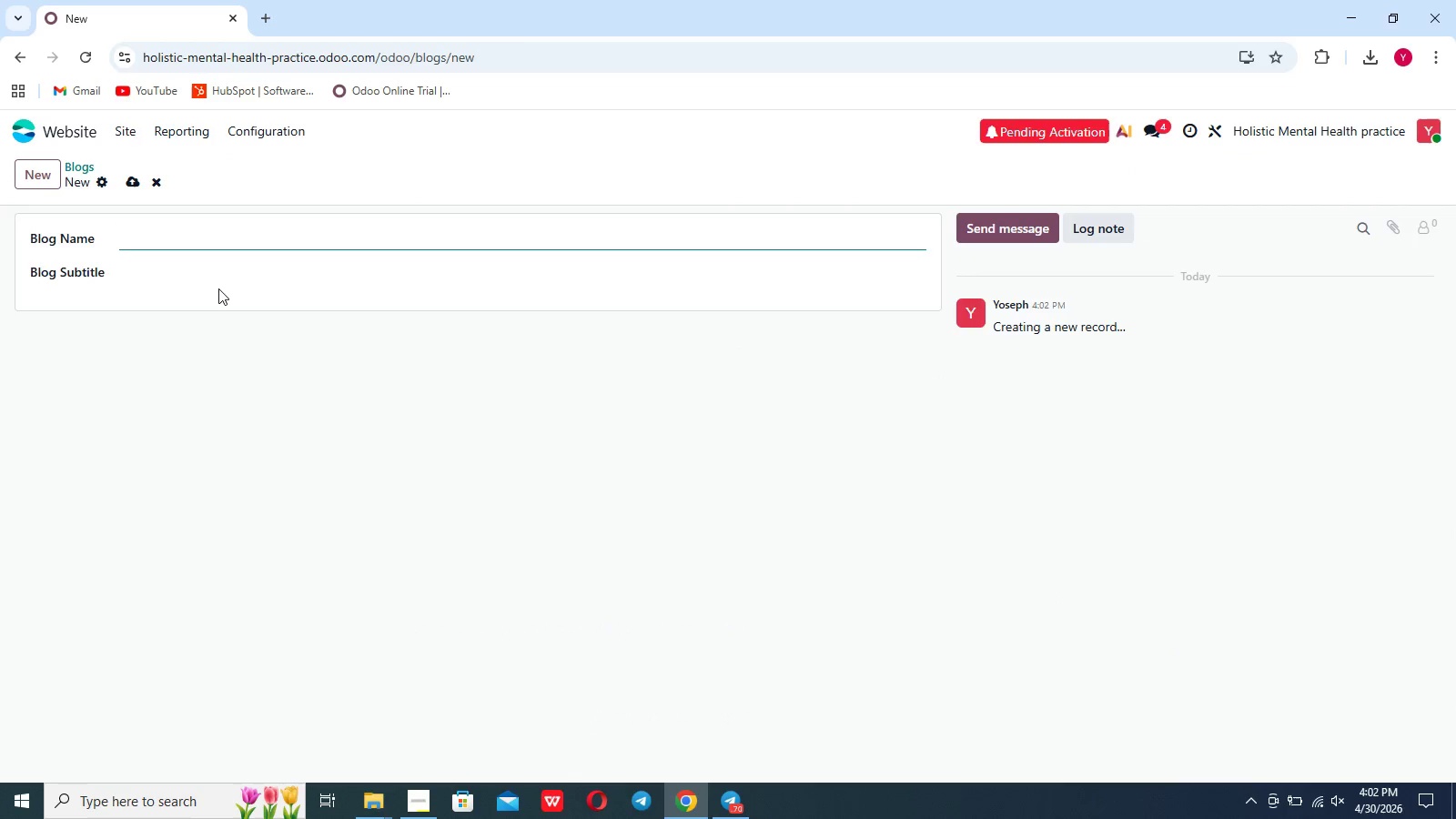 
wait(8.67)
 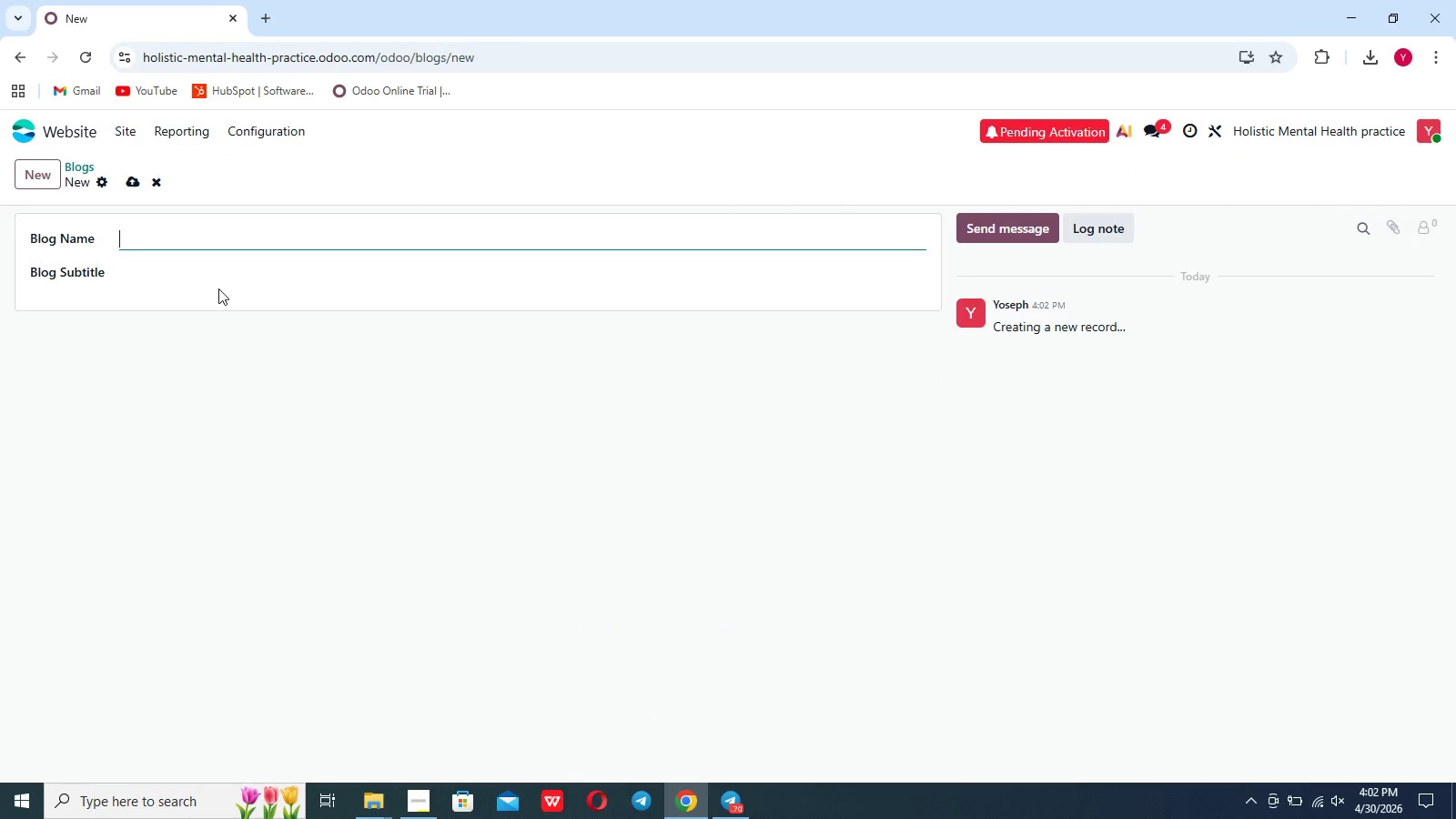 
type(Mental Health Res)
 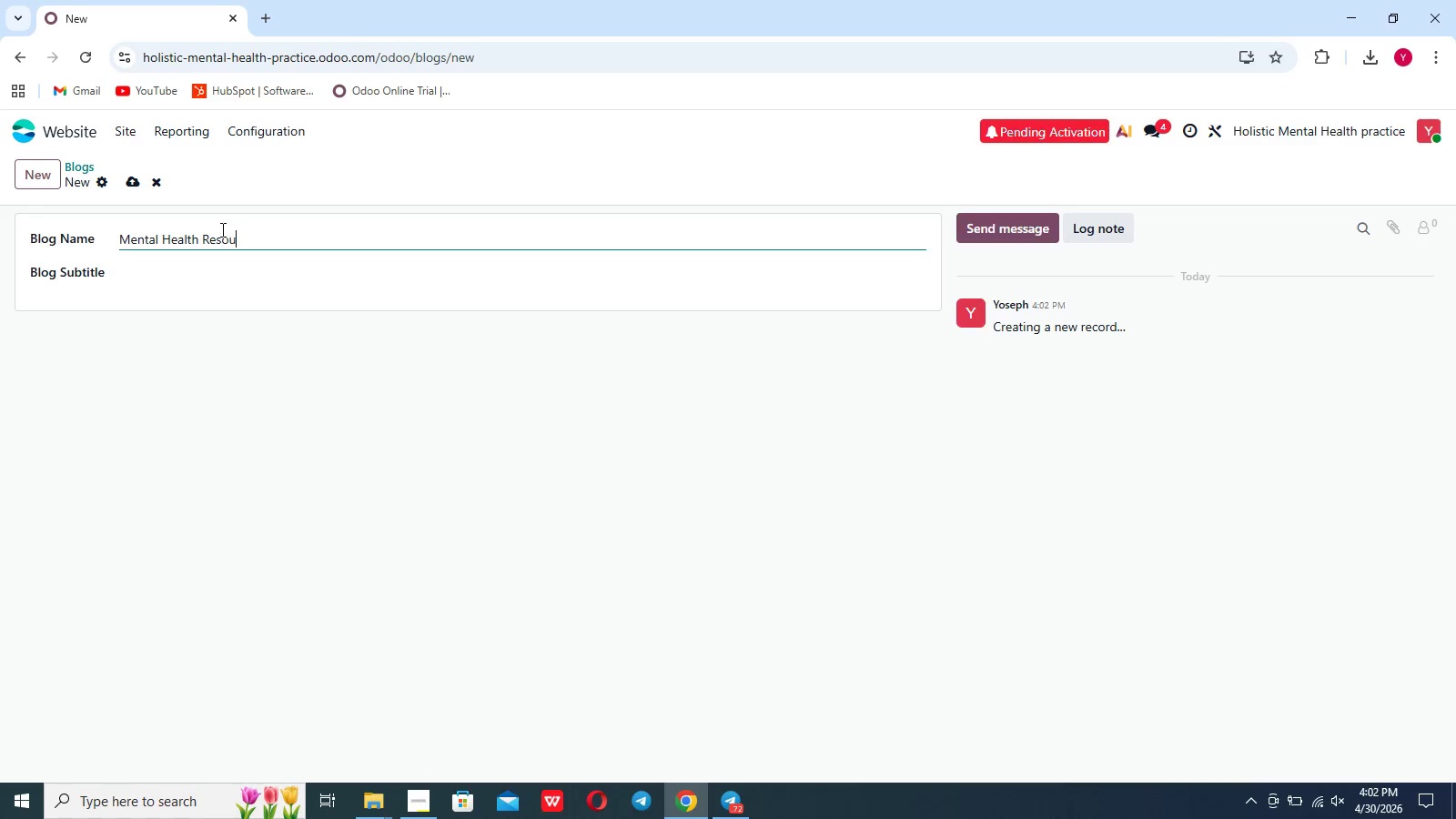 
scroll: coordinate [221, 229], scroll_direction: down, amount: 10.0
 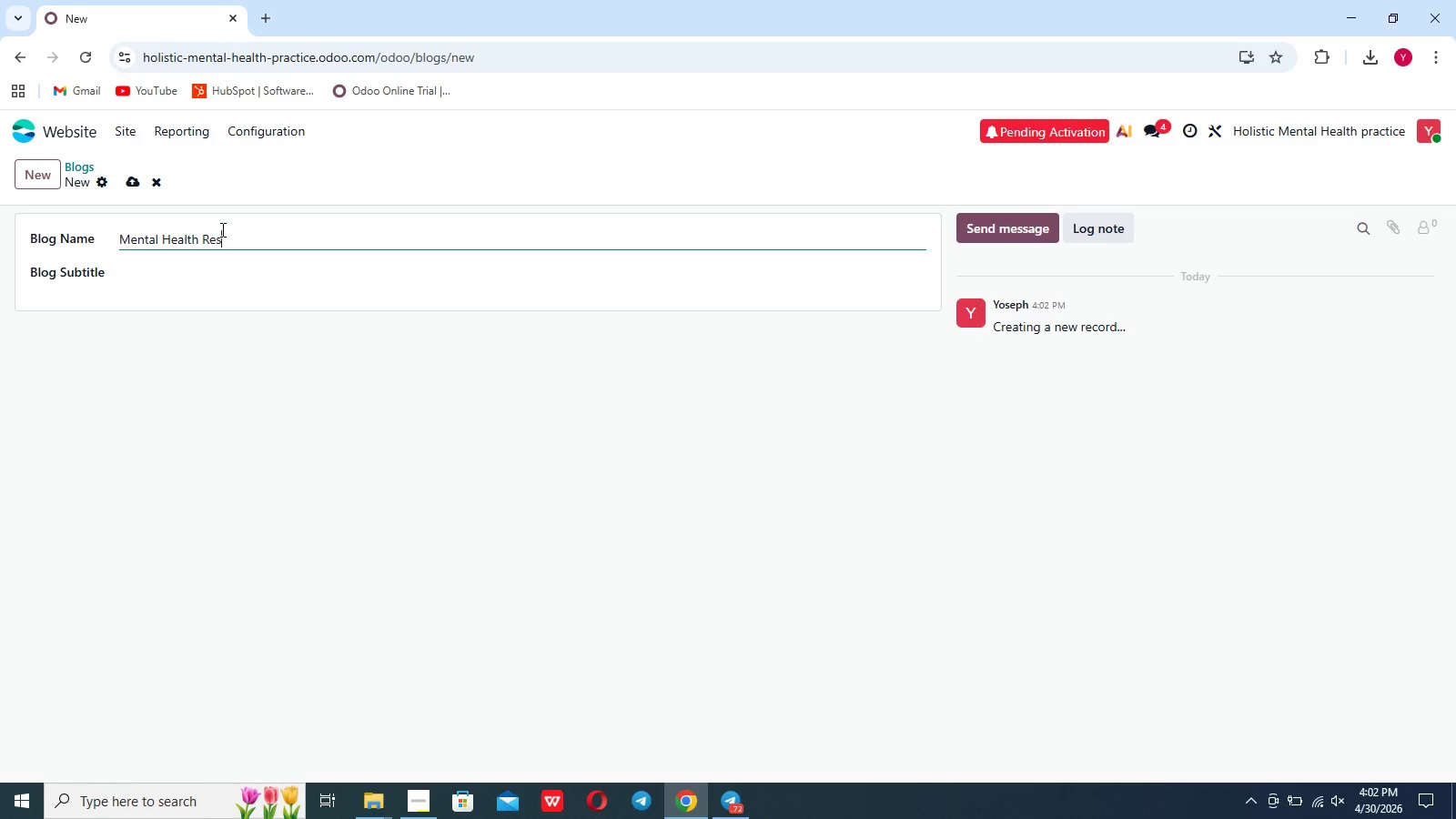 
type(ources)
 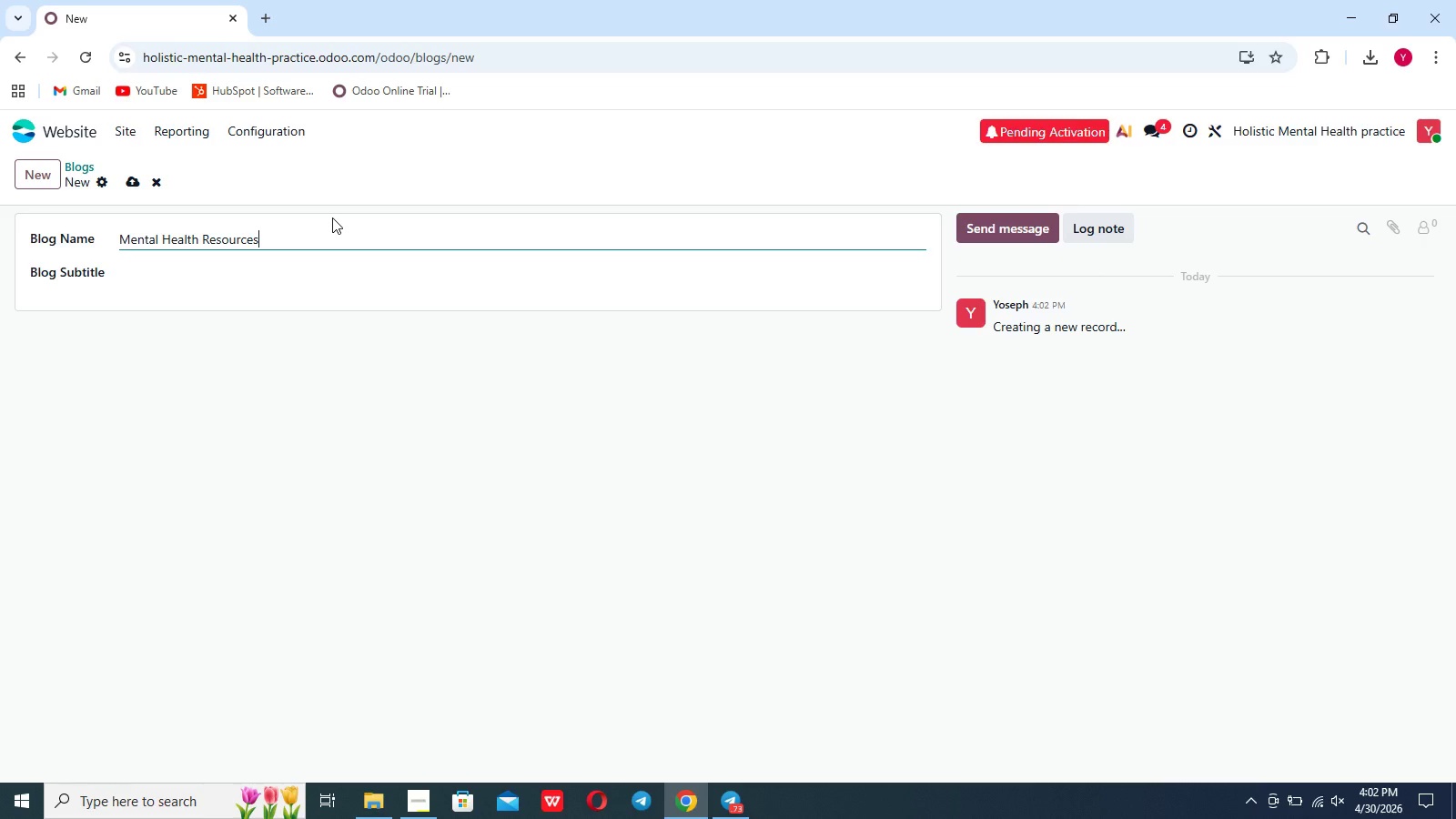 
left_click([332, 217])
 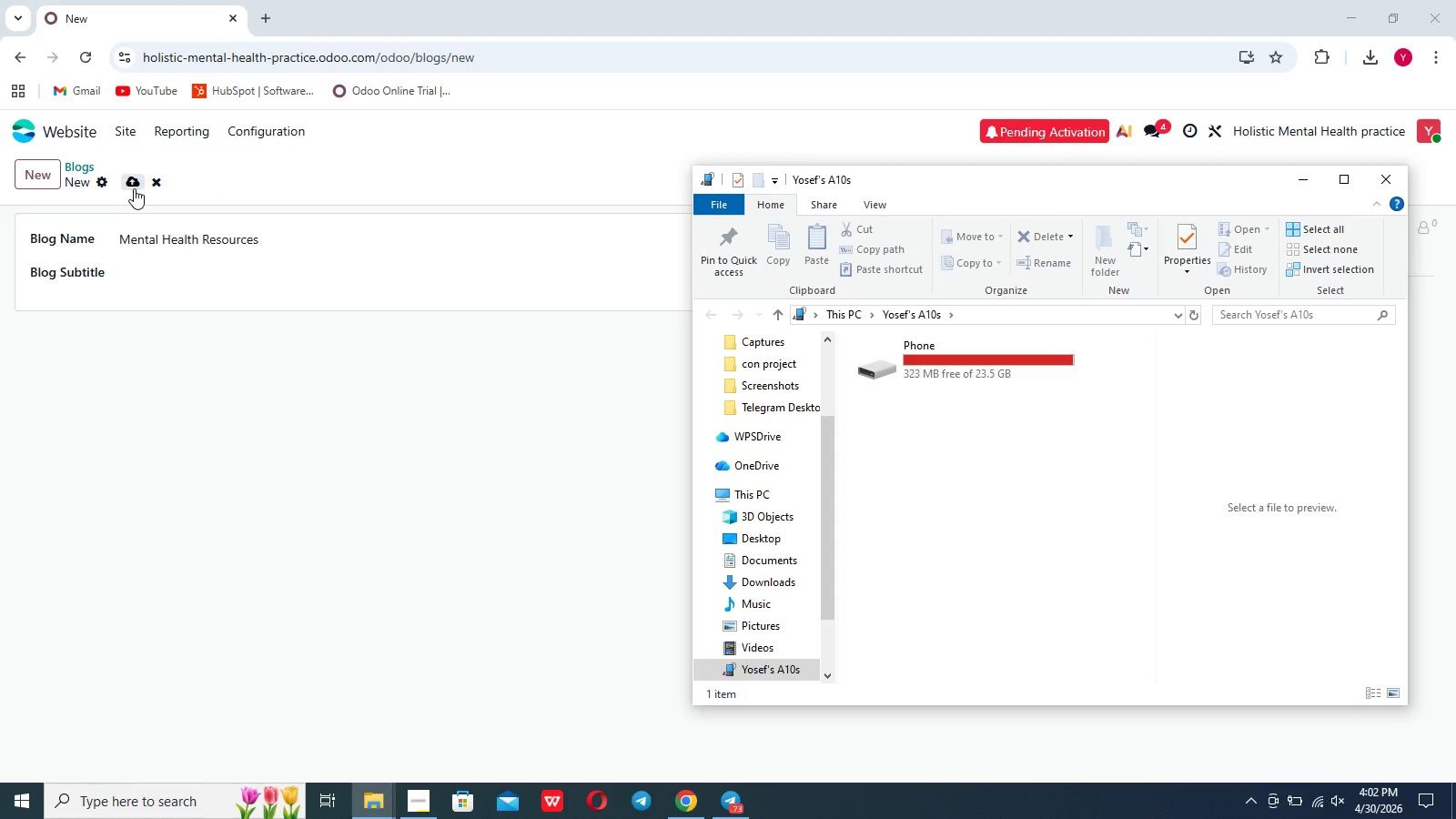 
left_click([131, 187])
 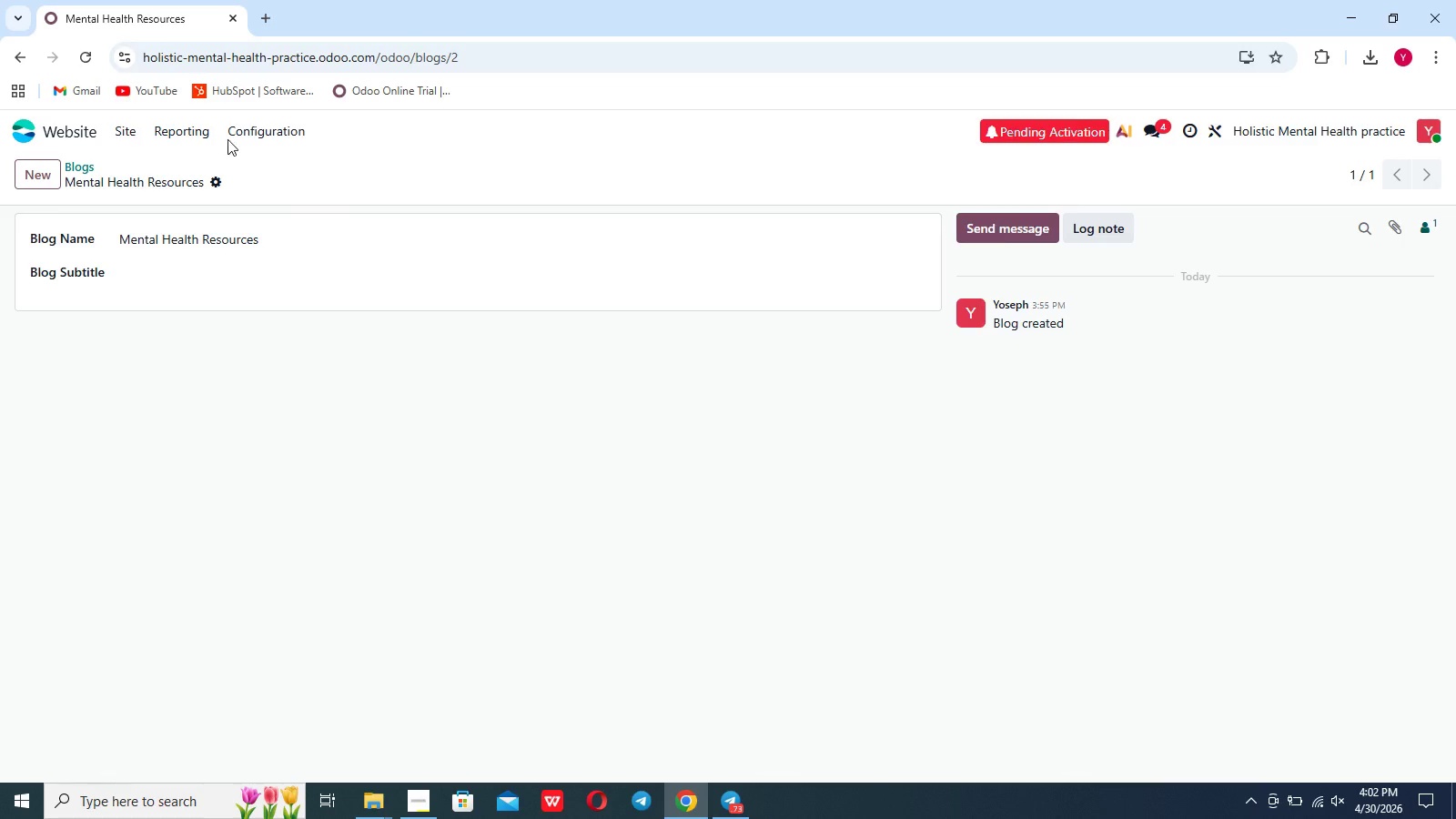 
left_click([260, 136])
 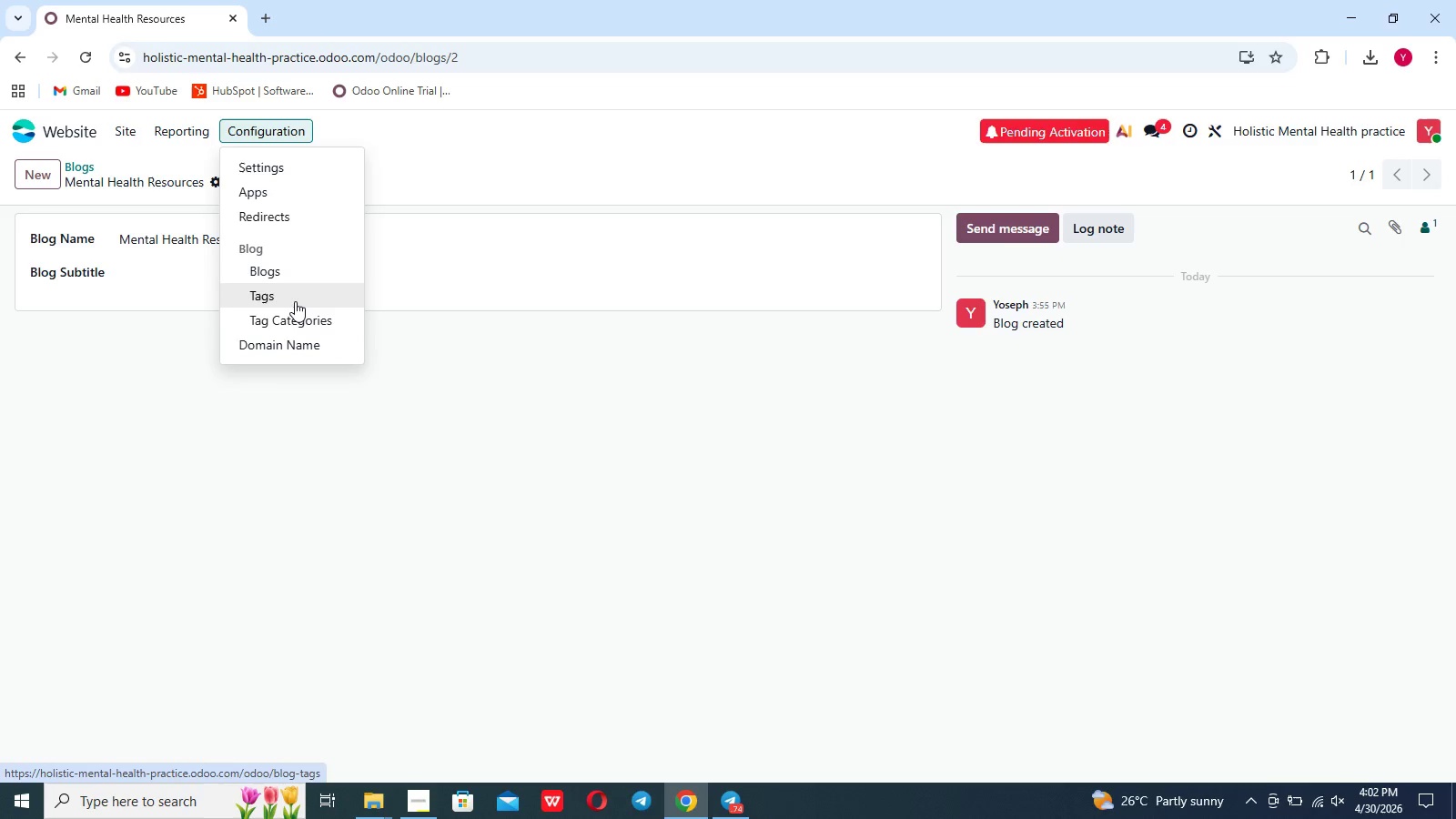 
wait(11.5)
 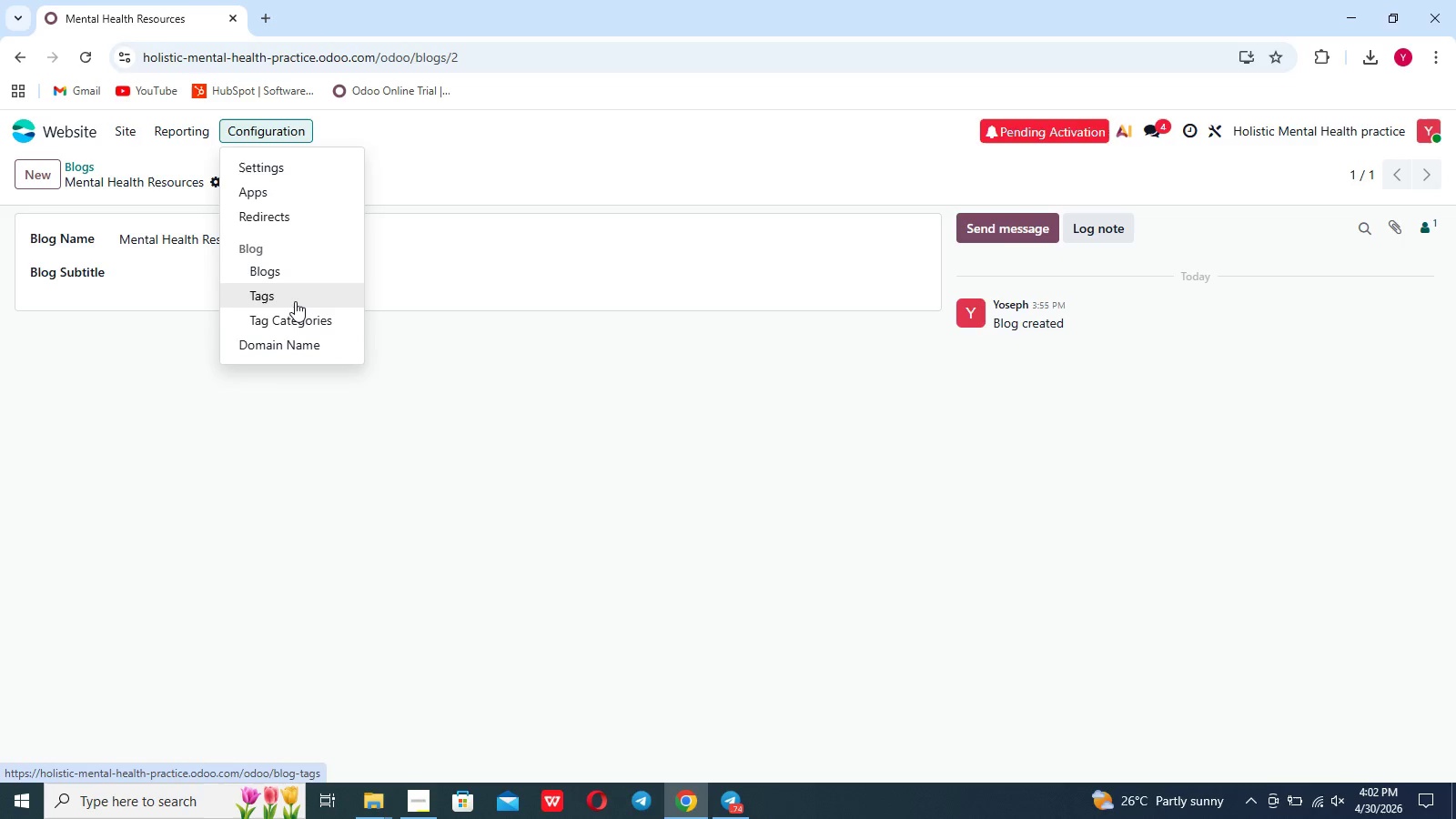 
left_click([130, 340])
 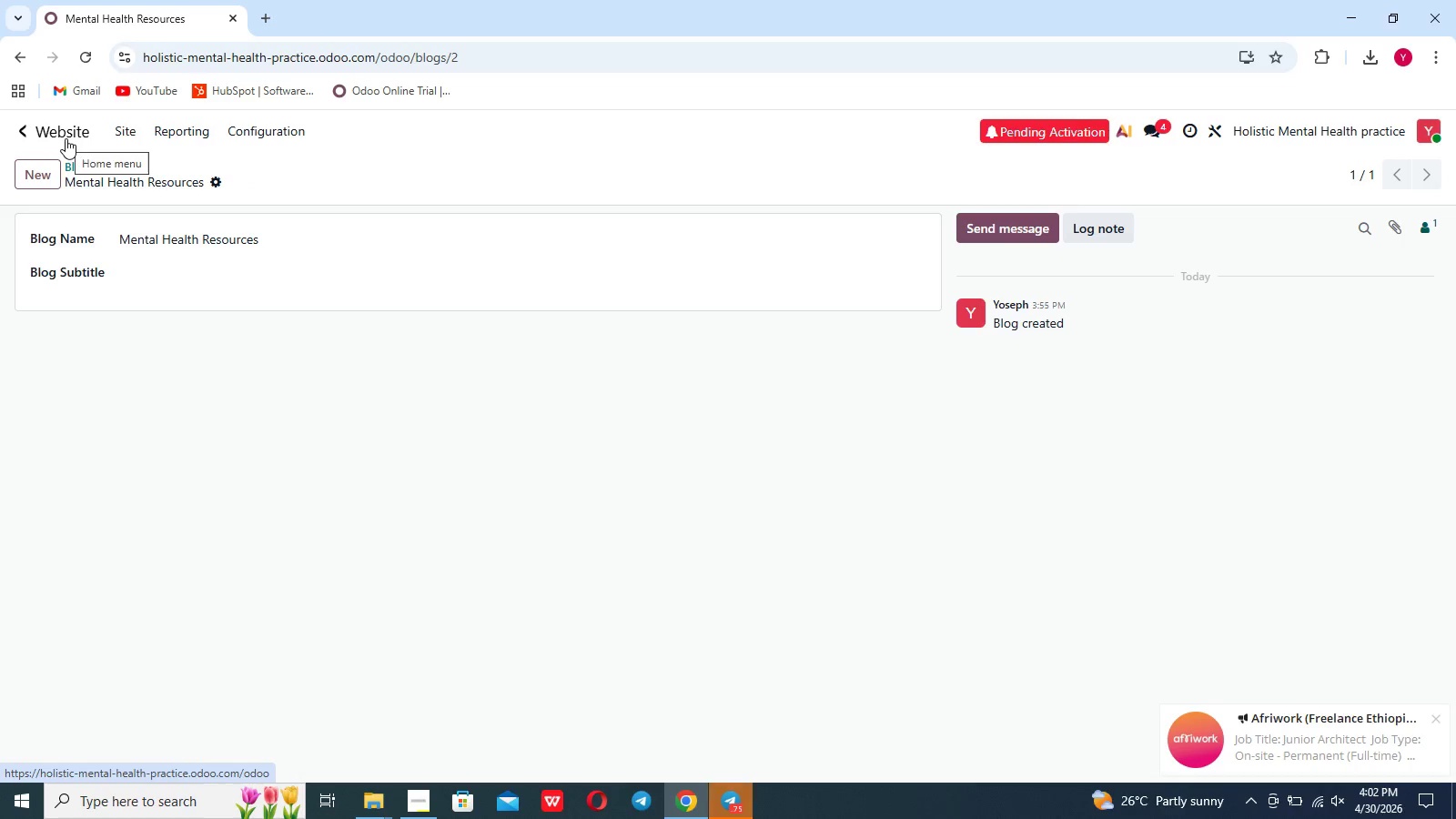 
left_click([75, 138])
 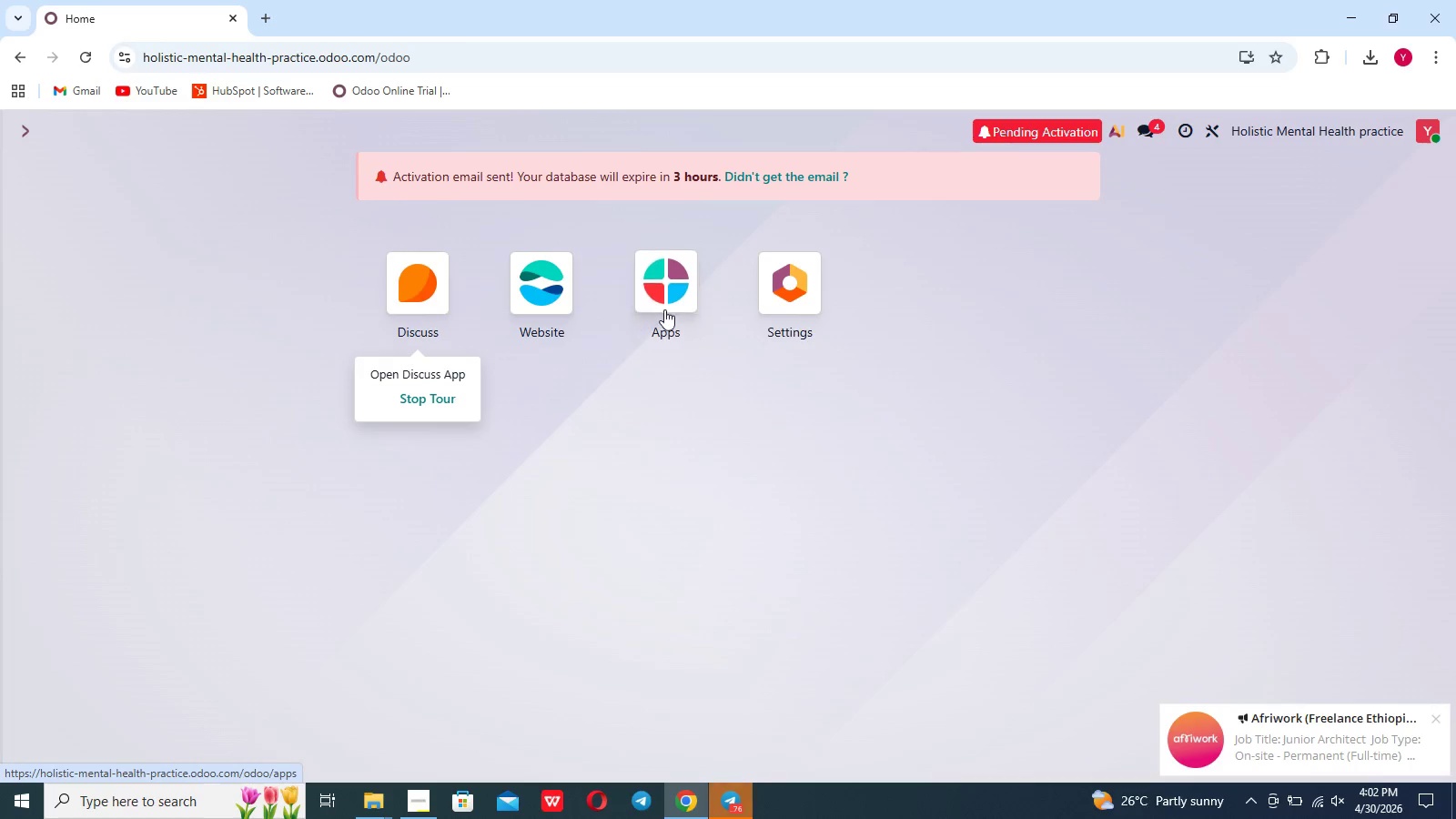 
left_click([673, 308])
 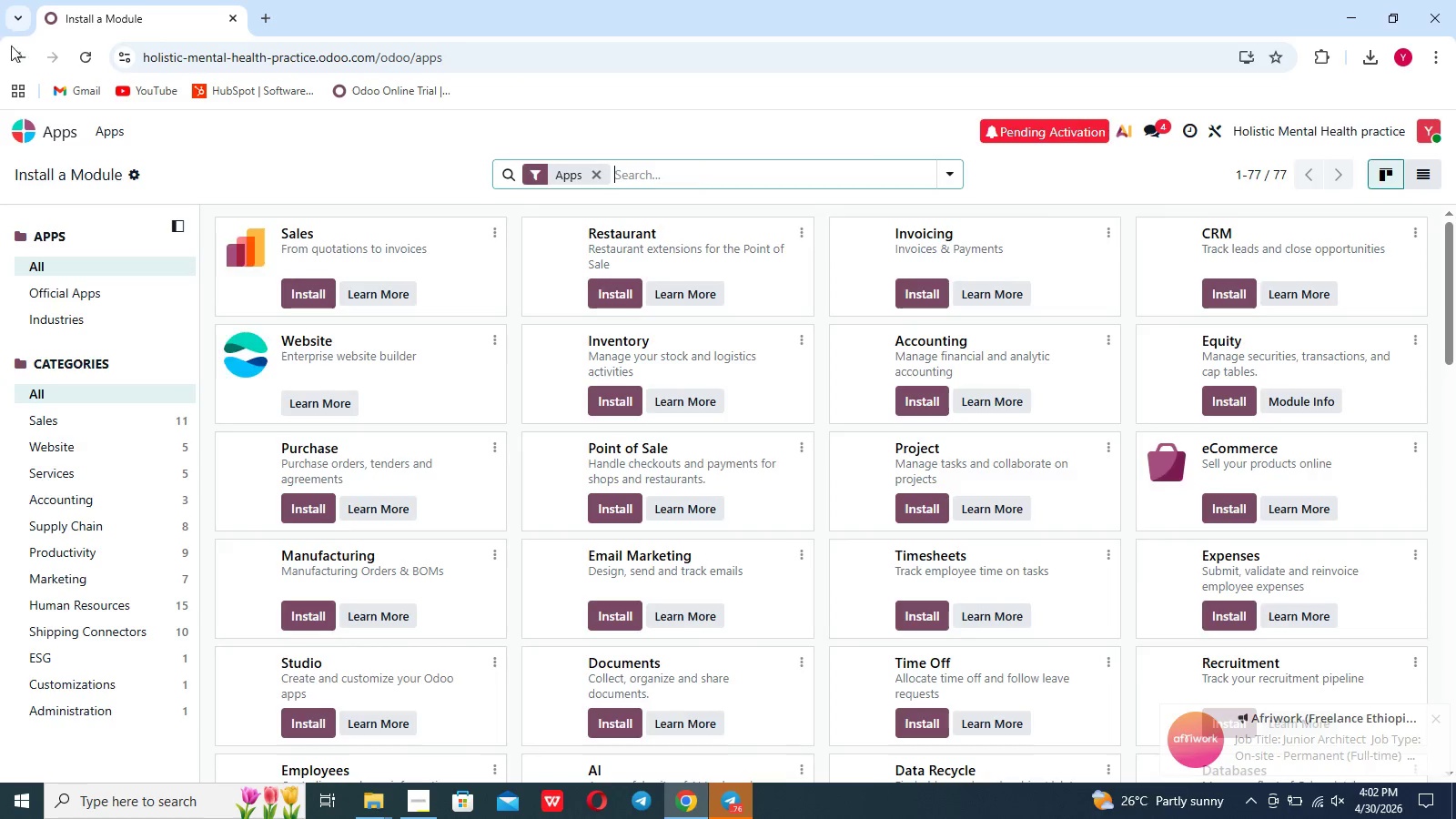 
left_click([18, 56])
 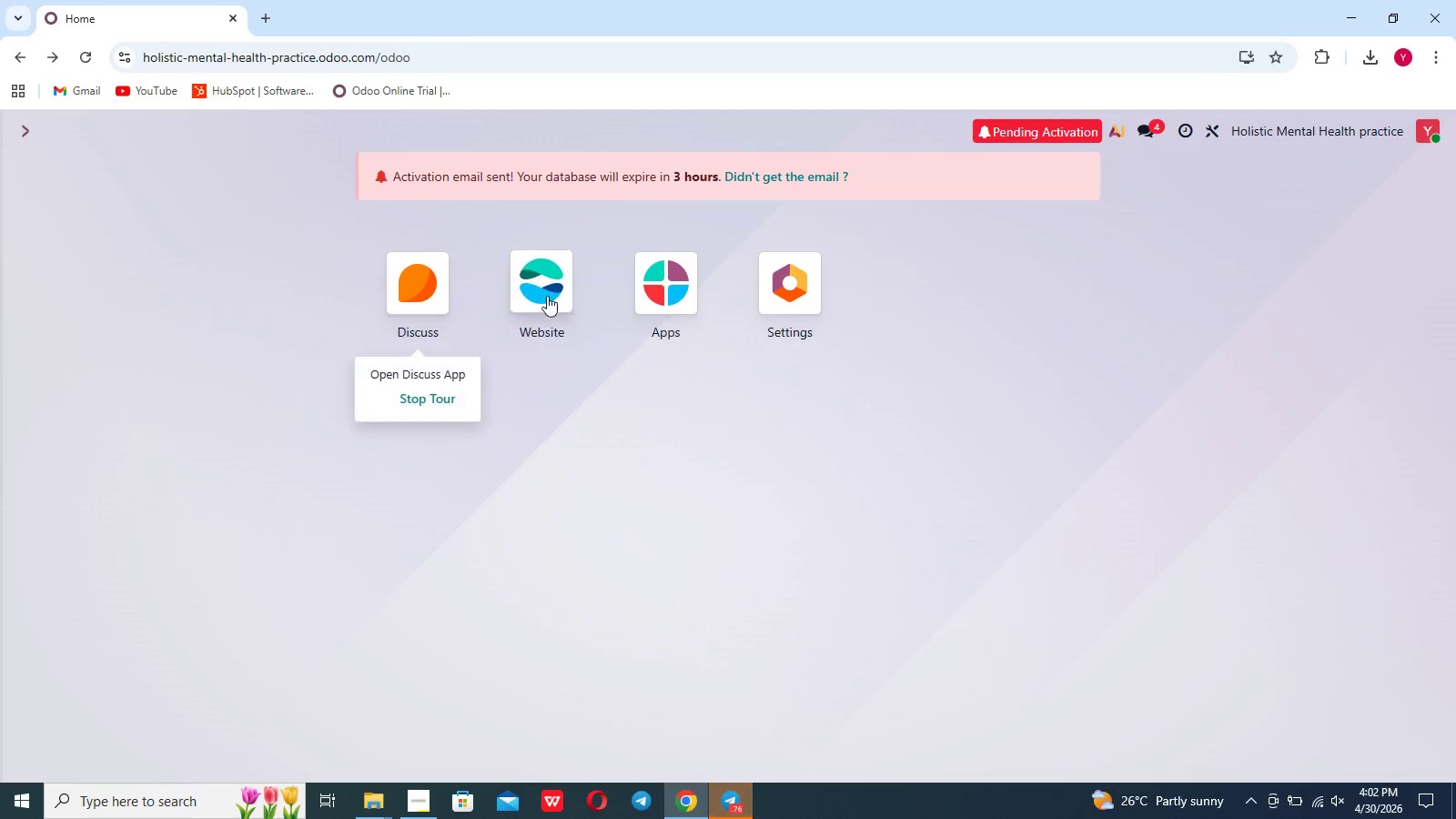 
left_click([551, 295])
 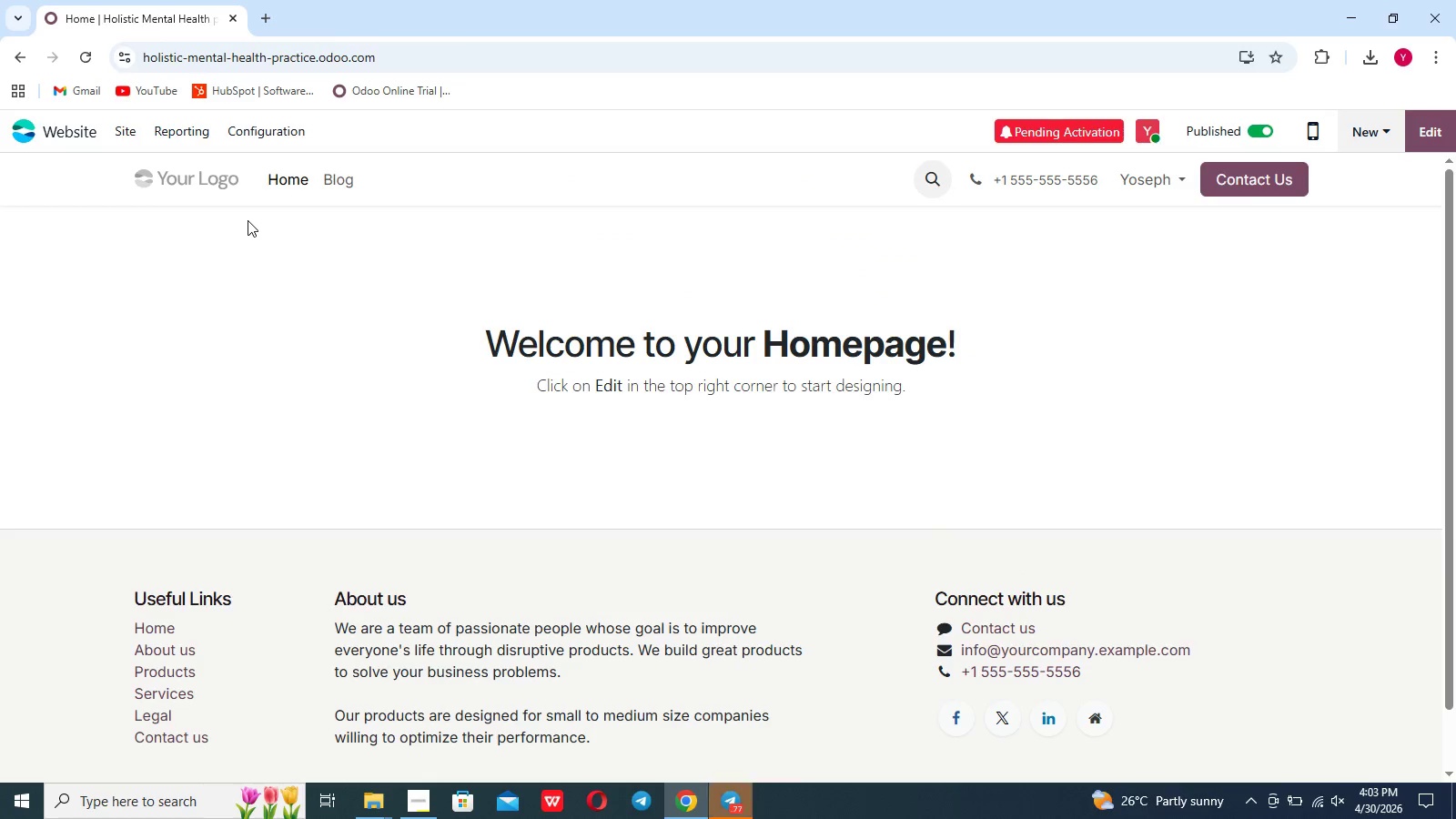 
left_click([348, 187])
 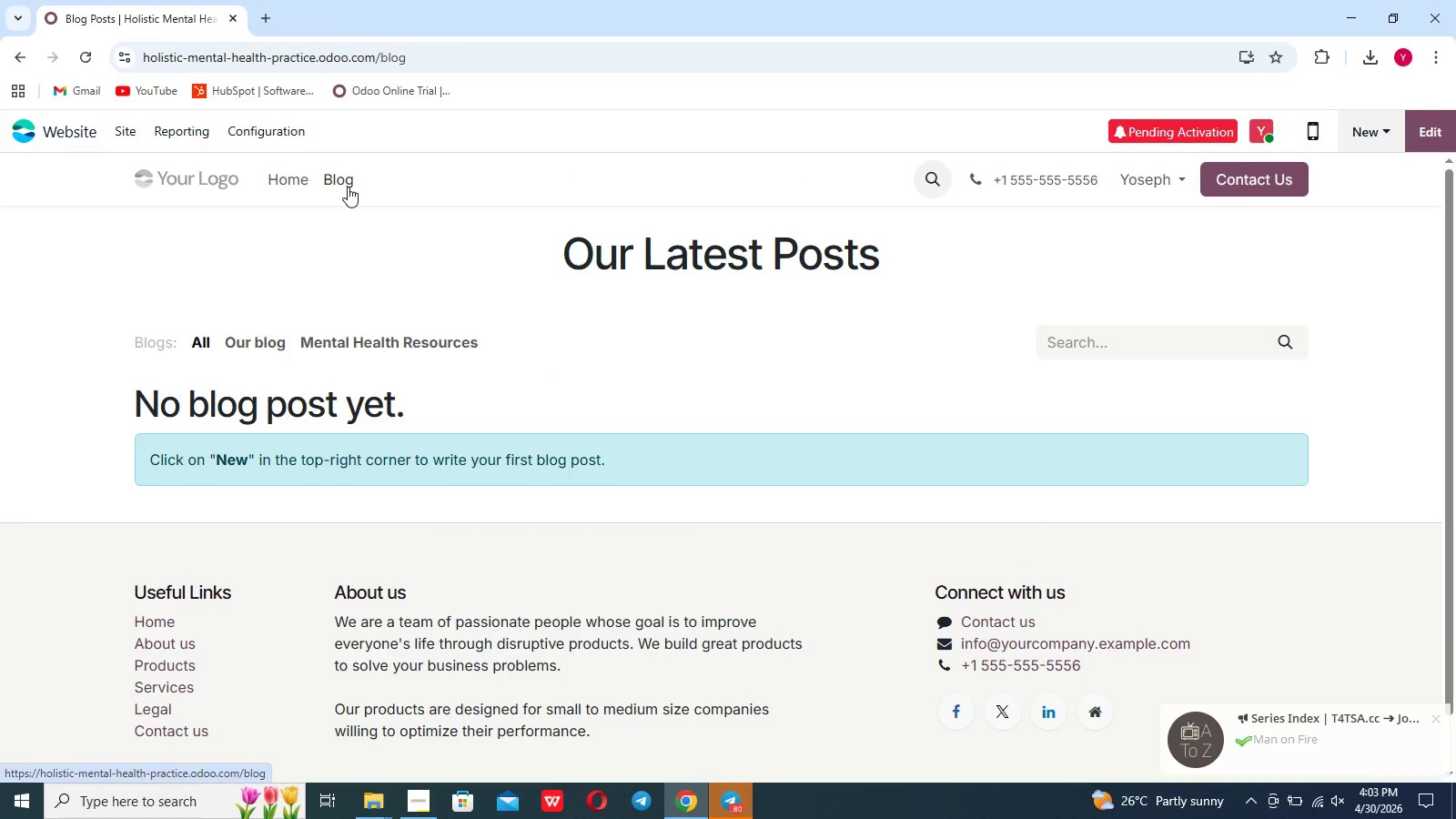 
wait(7.33)
 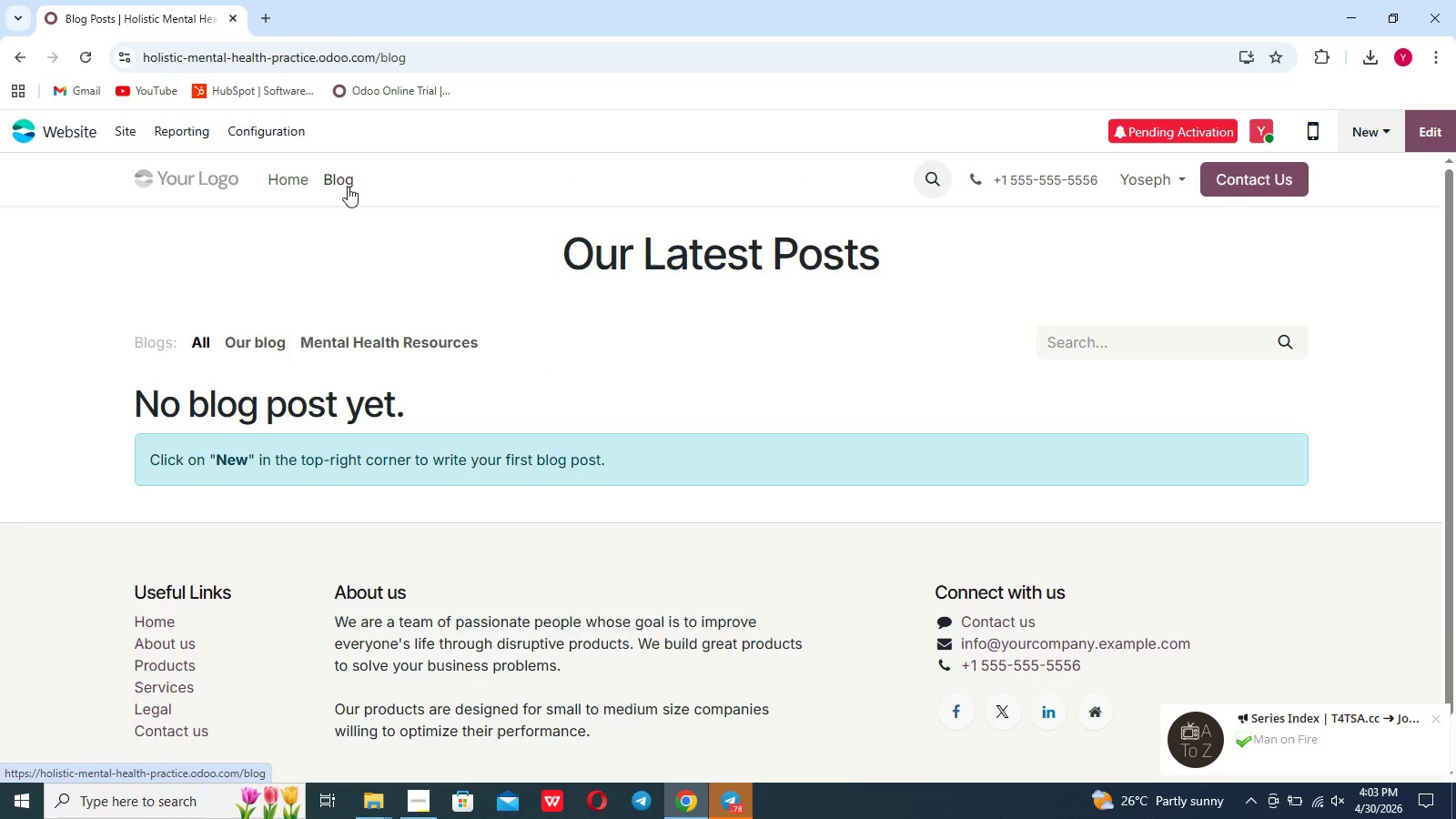 
left_click([355, 340])
 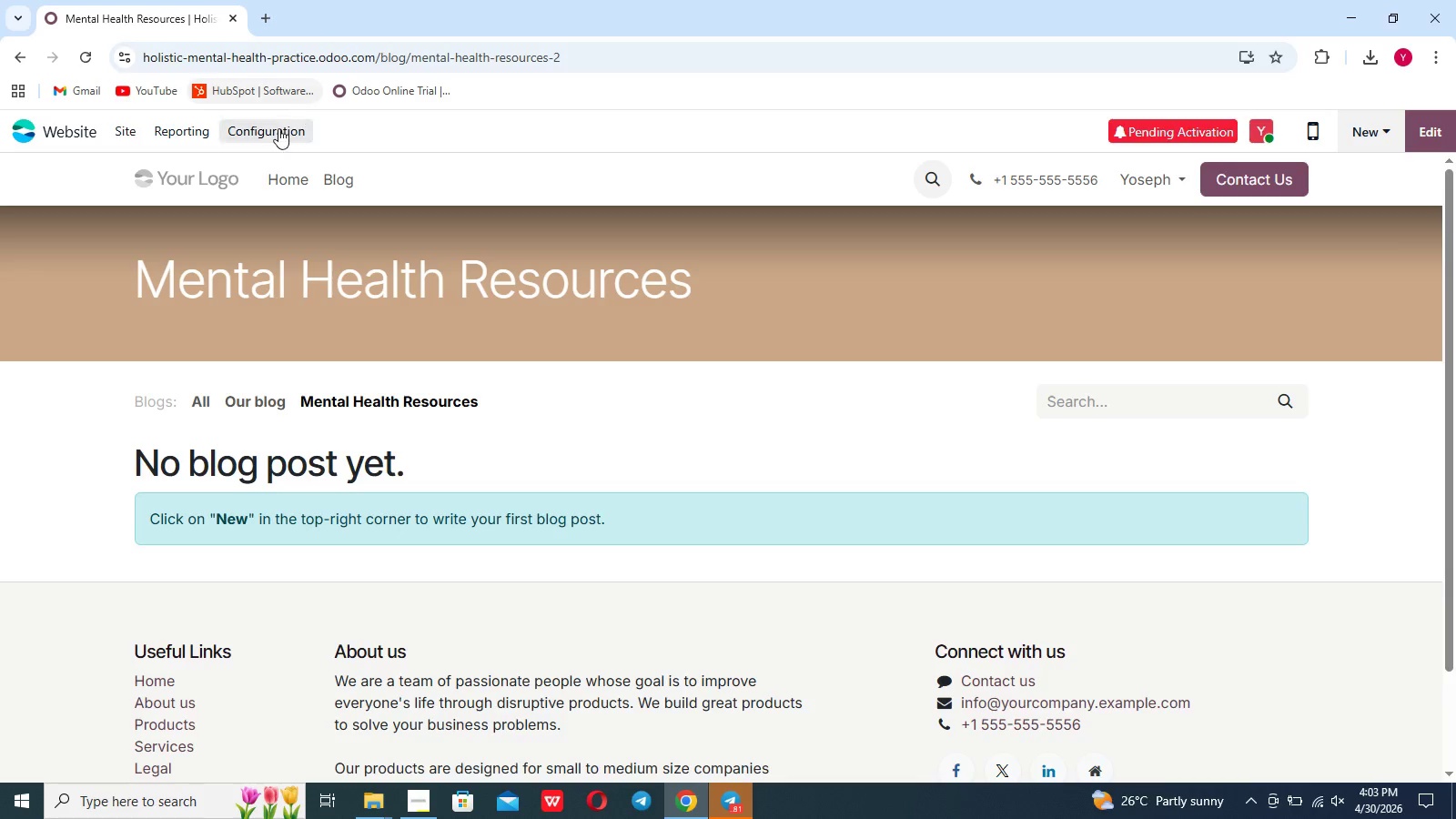 
left_click([274, 133])
 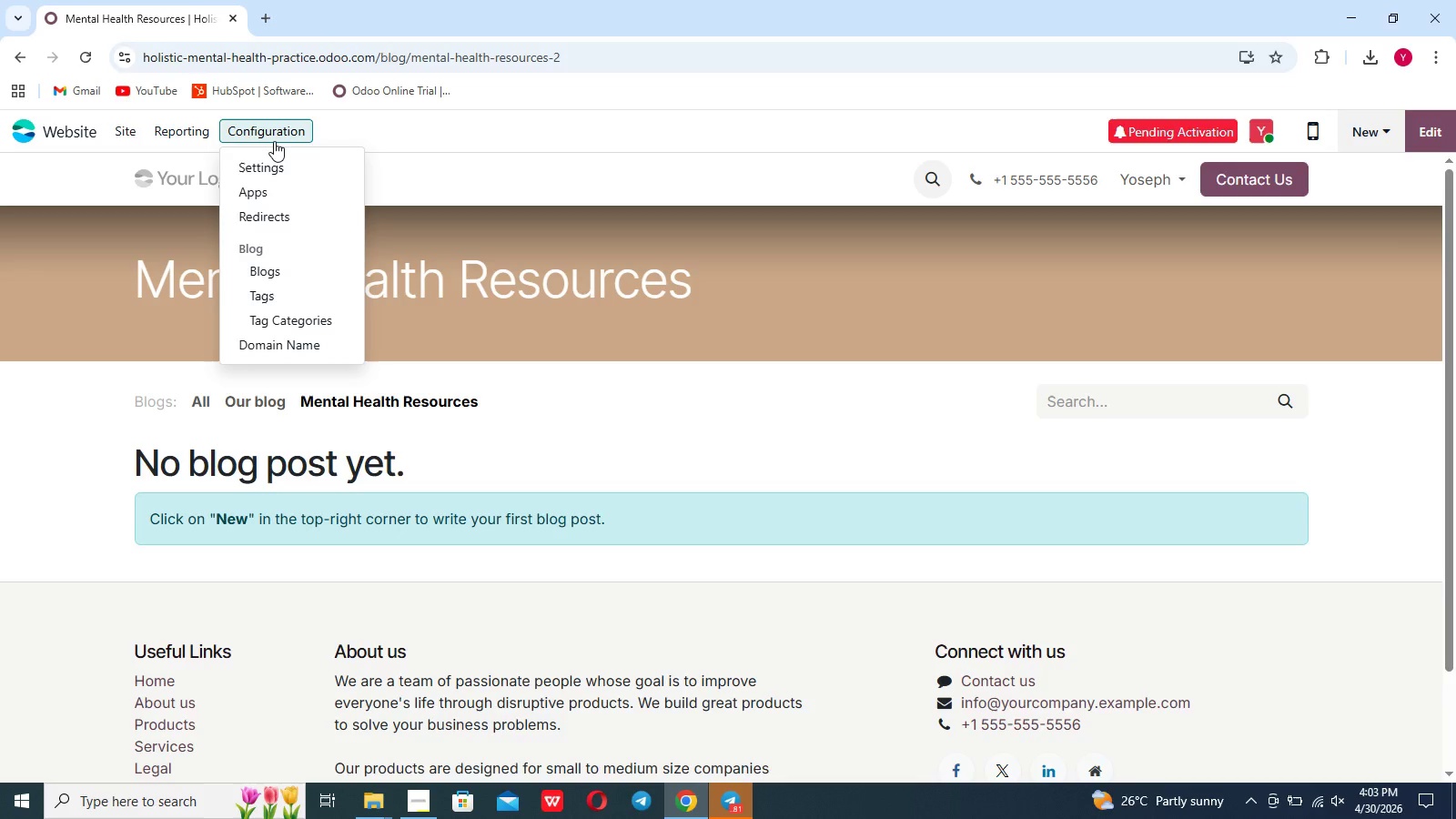 
wait(5.69)
 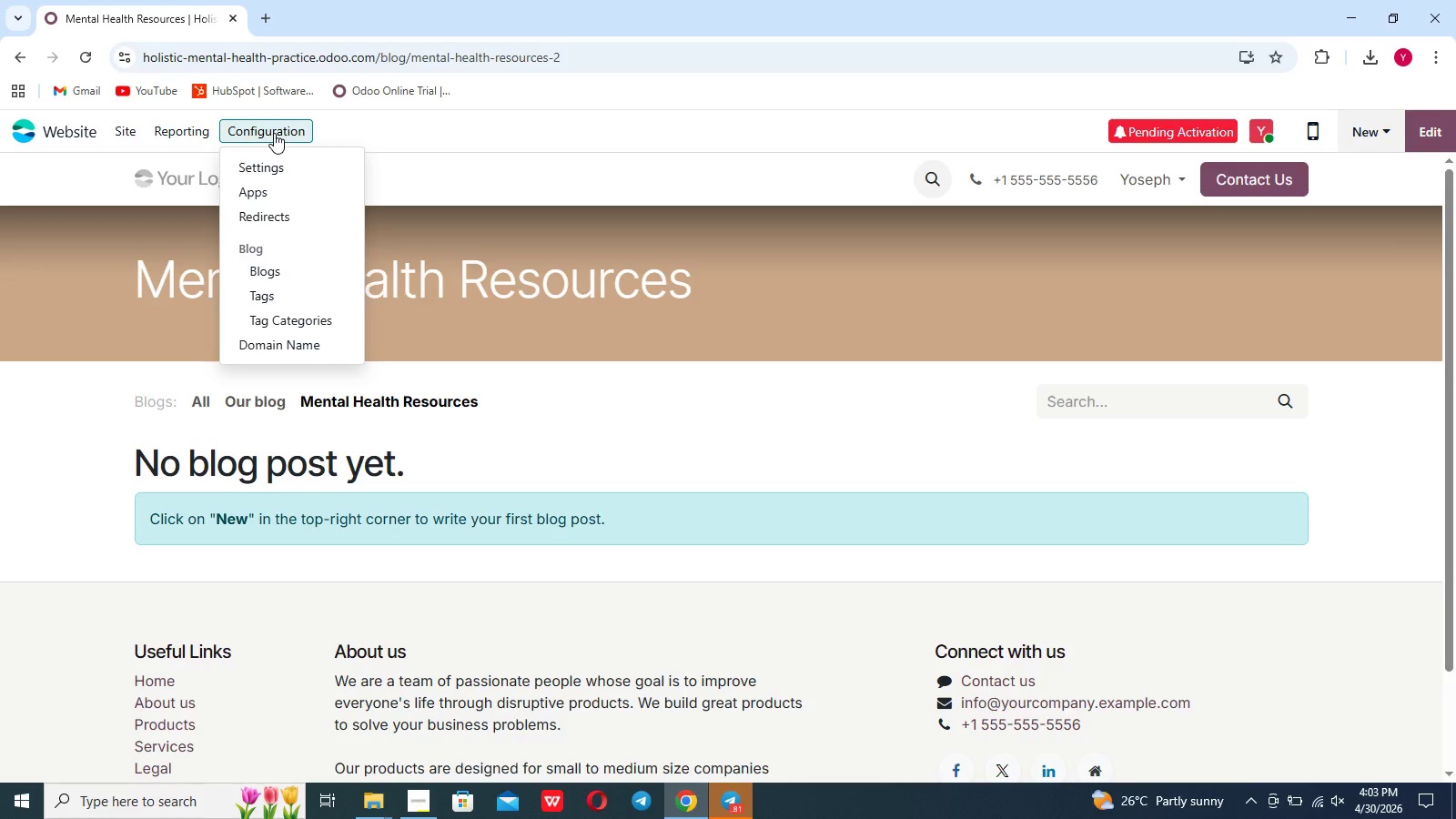 
left_click([323, 318])
 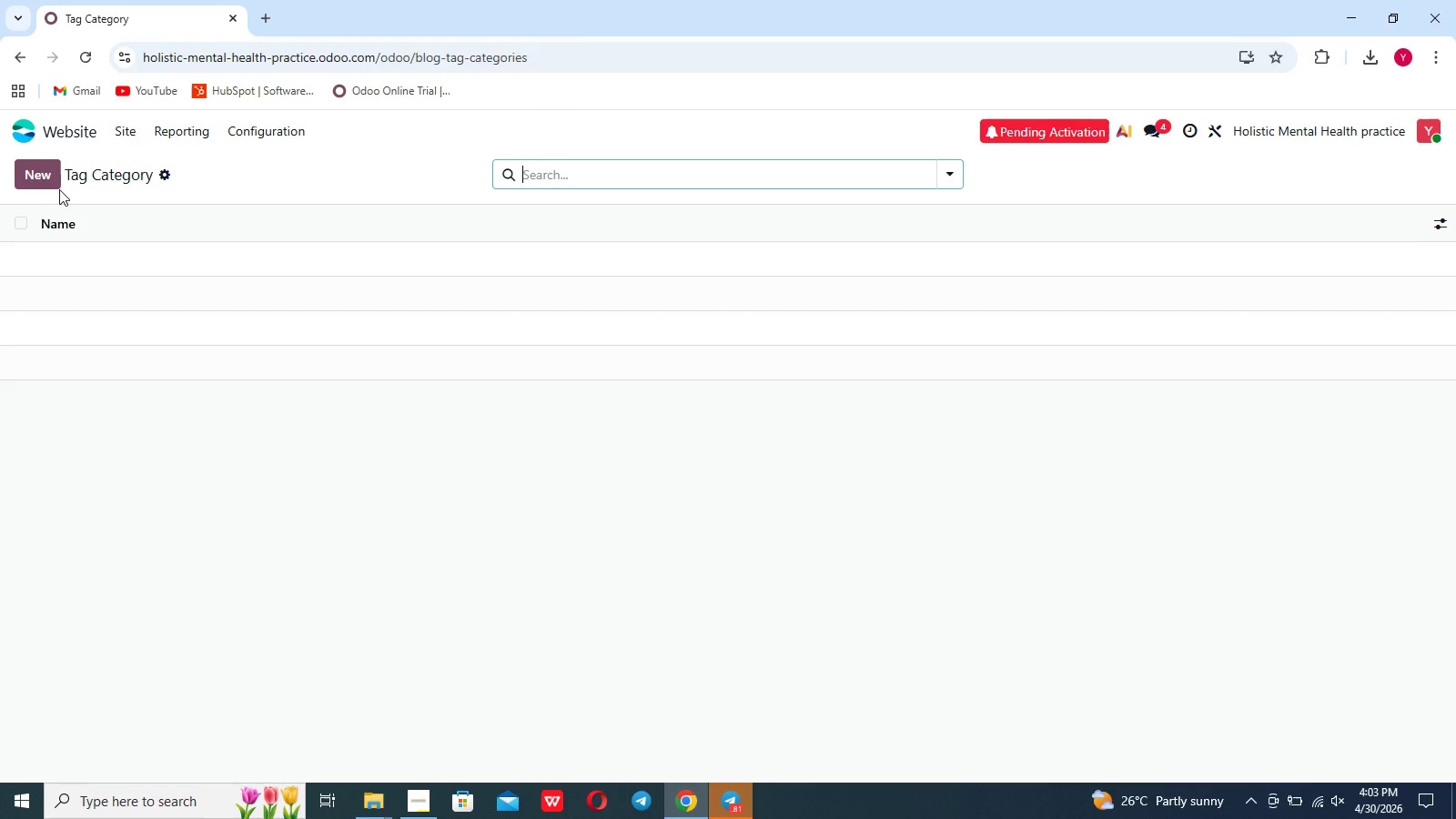 
left_click([48, 185])
 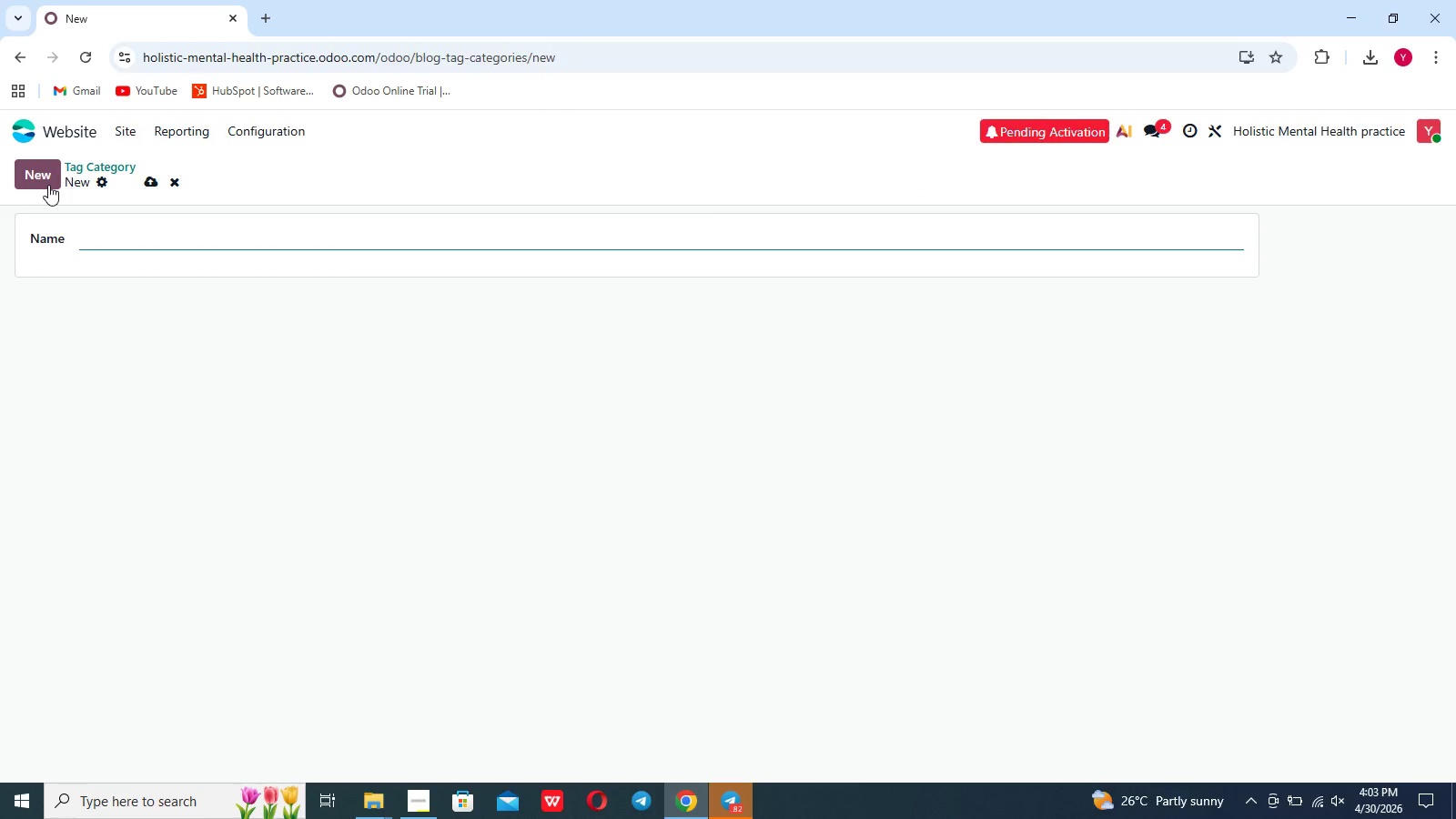 
type(Re)
 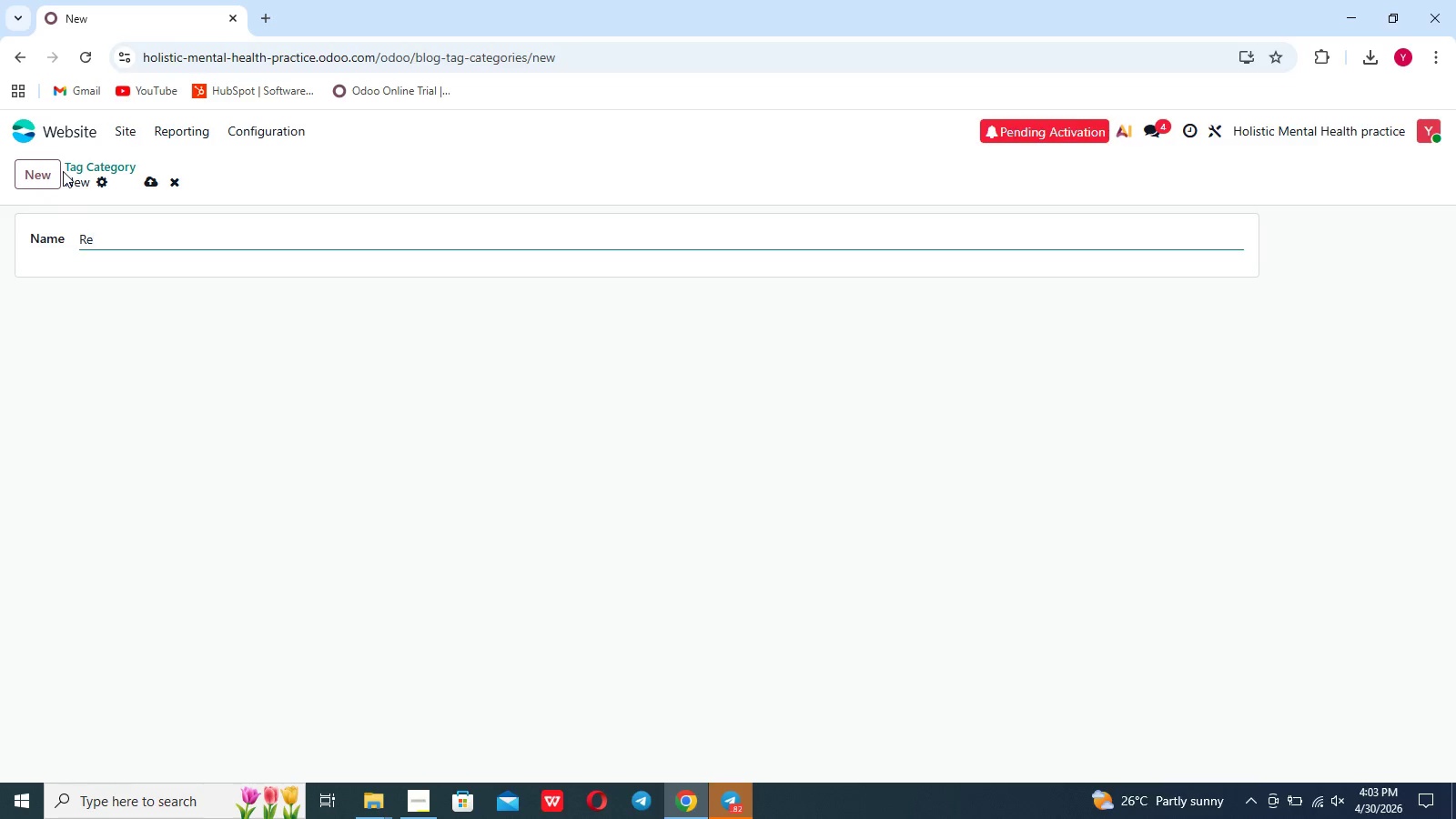 
type(lationship Health)
 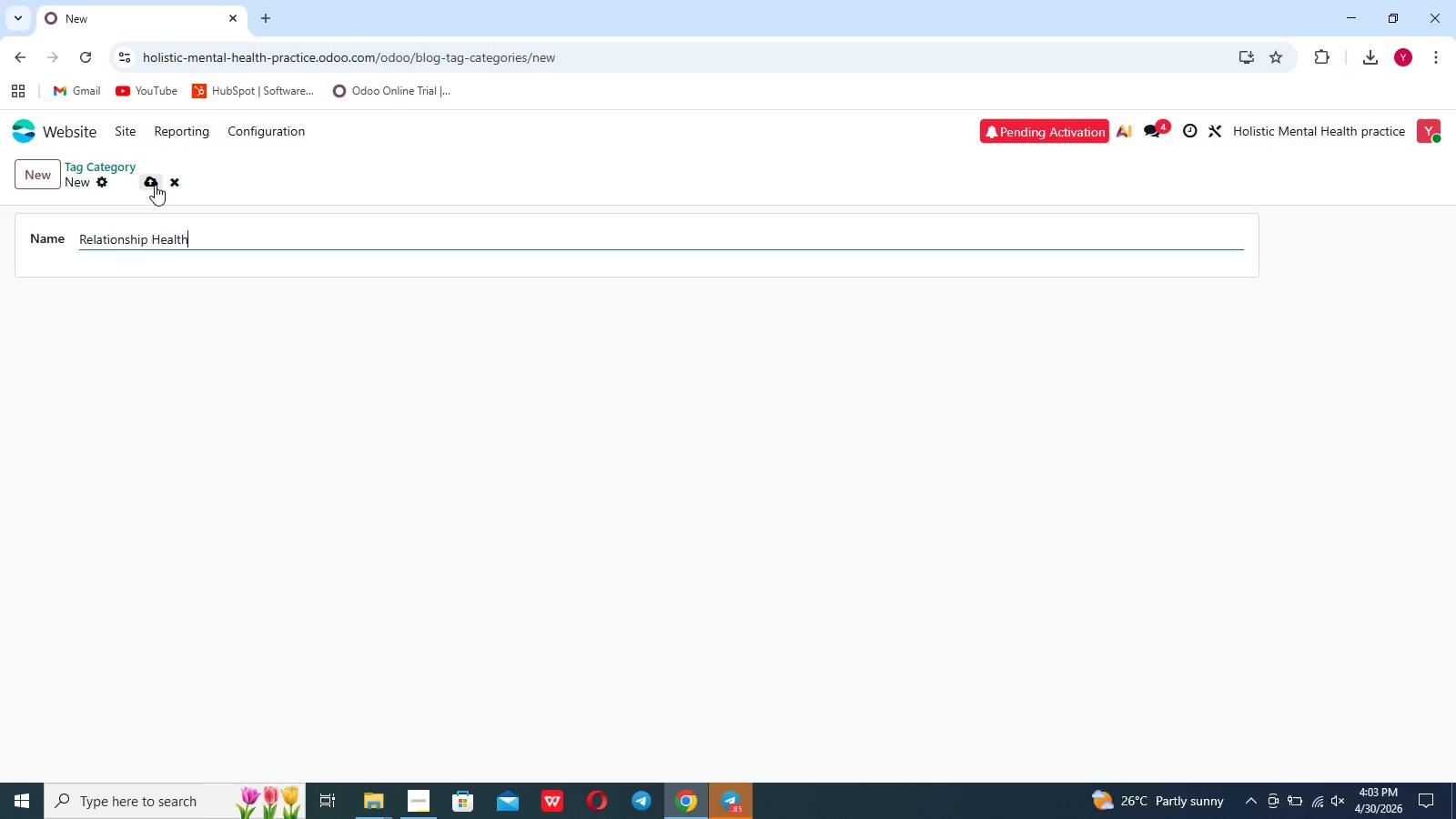 
left_click([155, 185])
 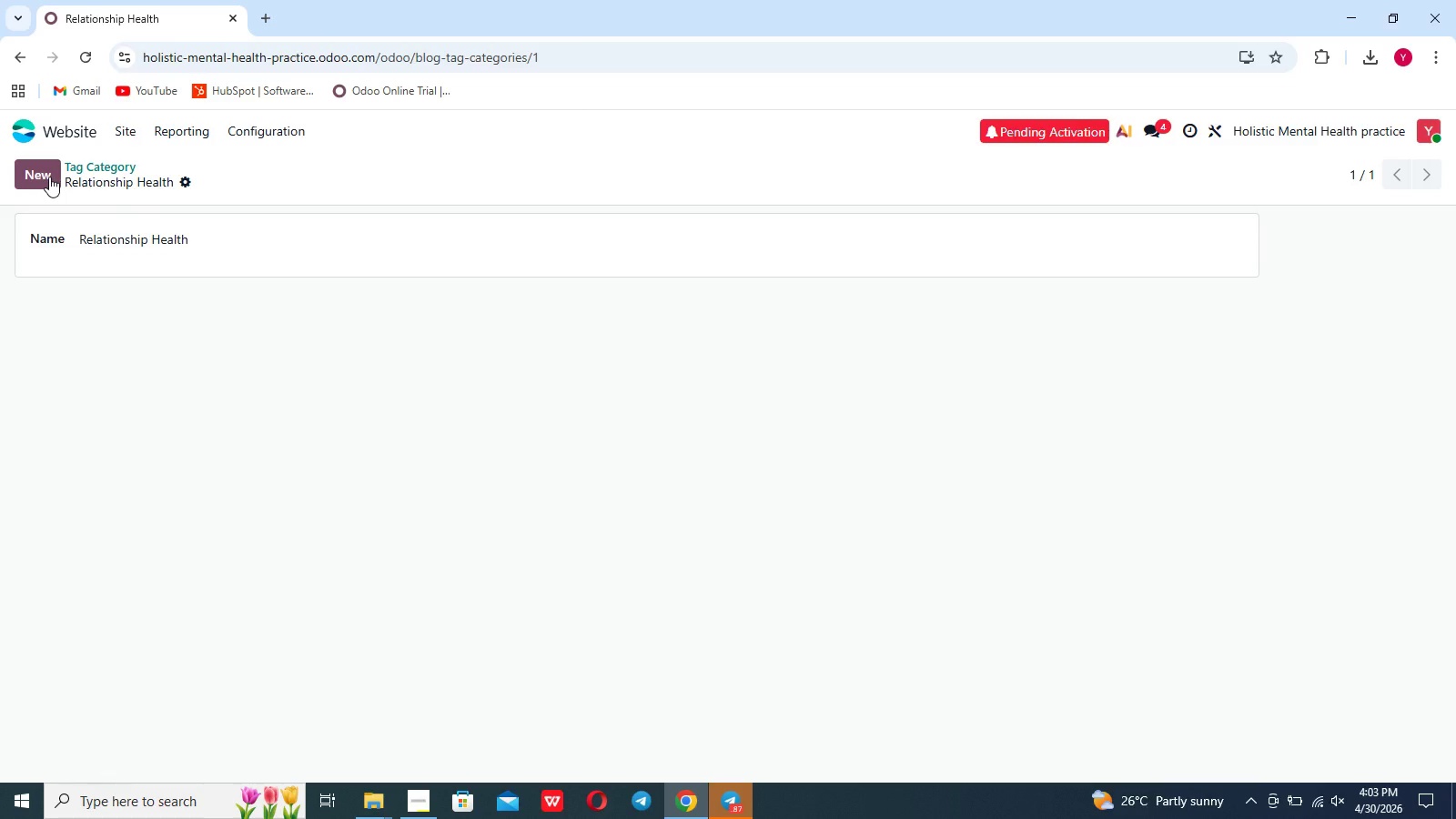 
left_click([49, 177])
 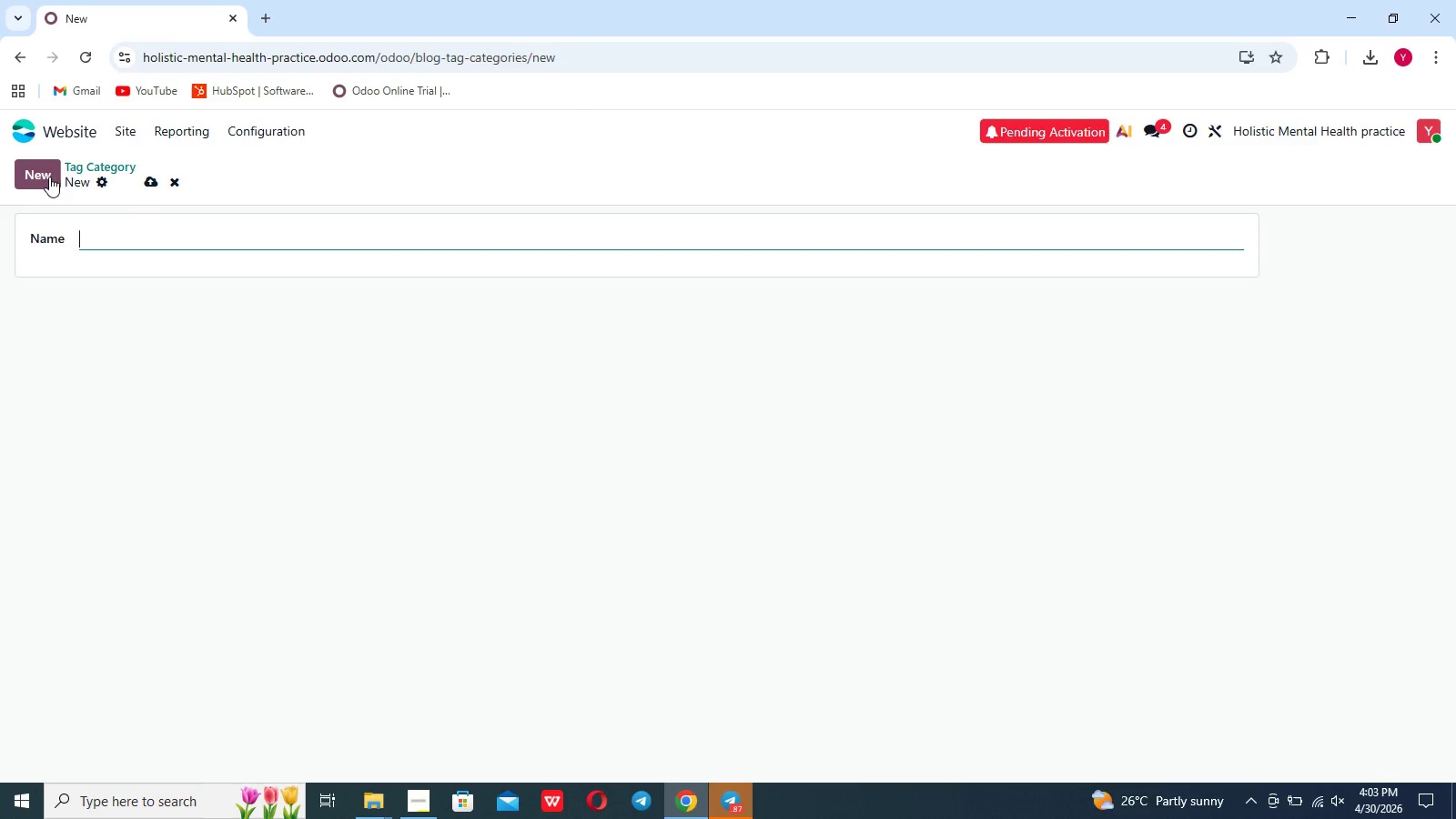 
type(Recovery Srt)
key(Backspace)
key(Backspace)
type(tr)
 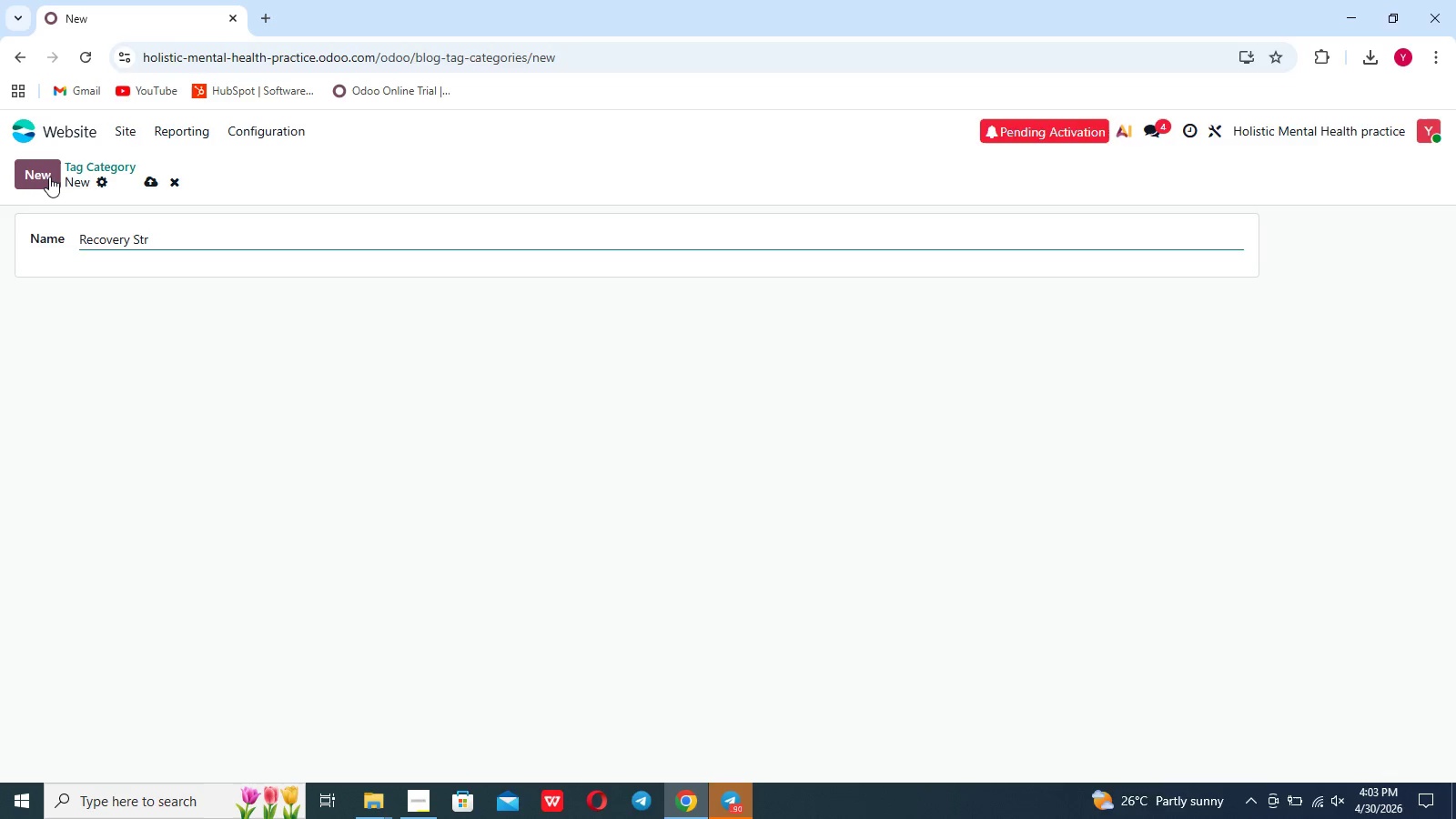 
type(ategies)
 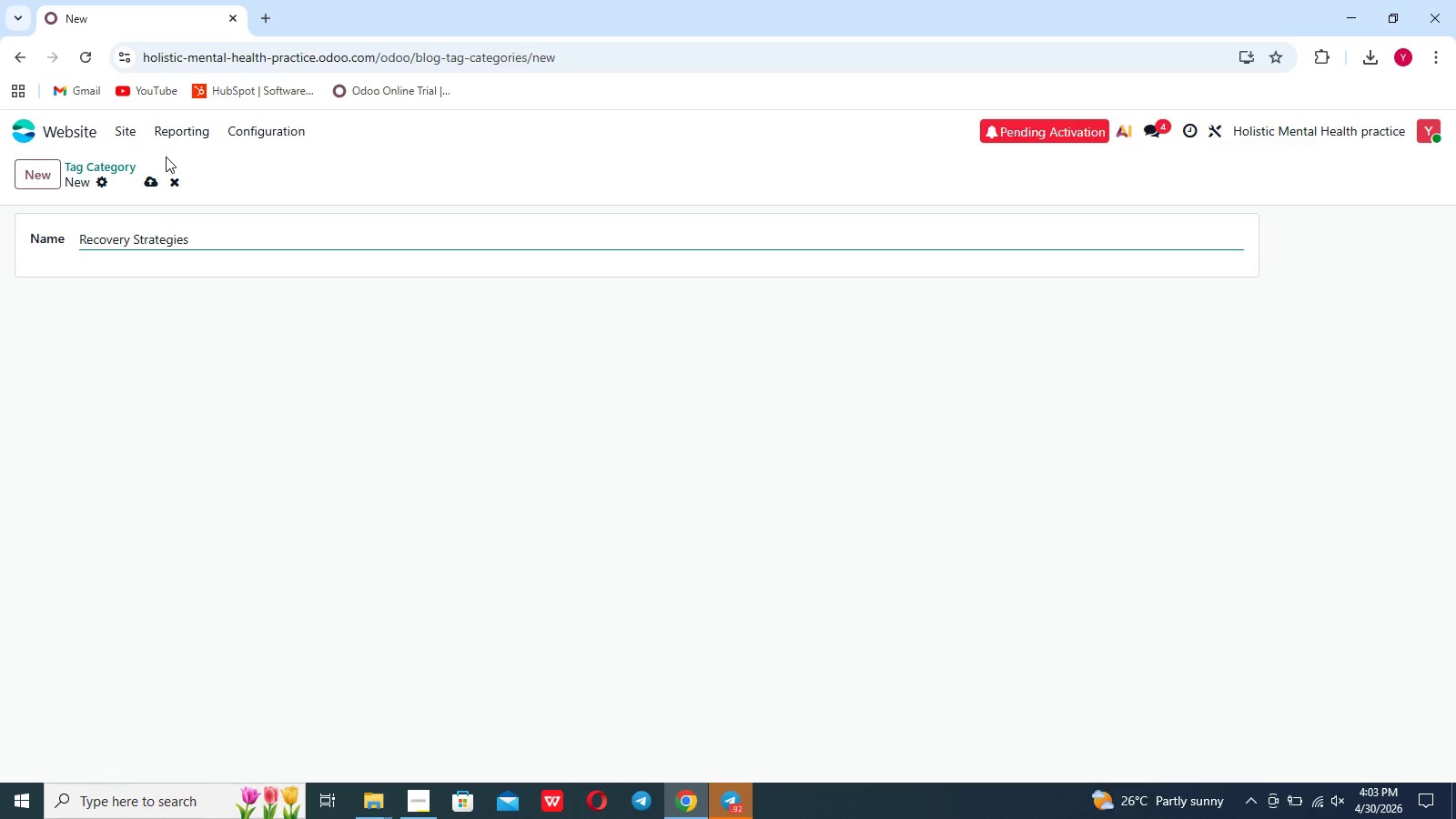 
wait(5.44)
 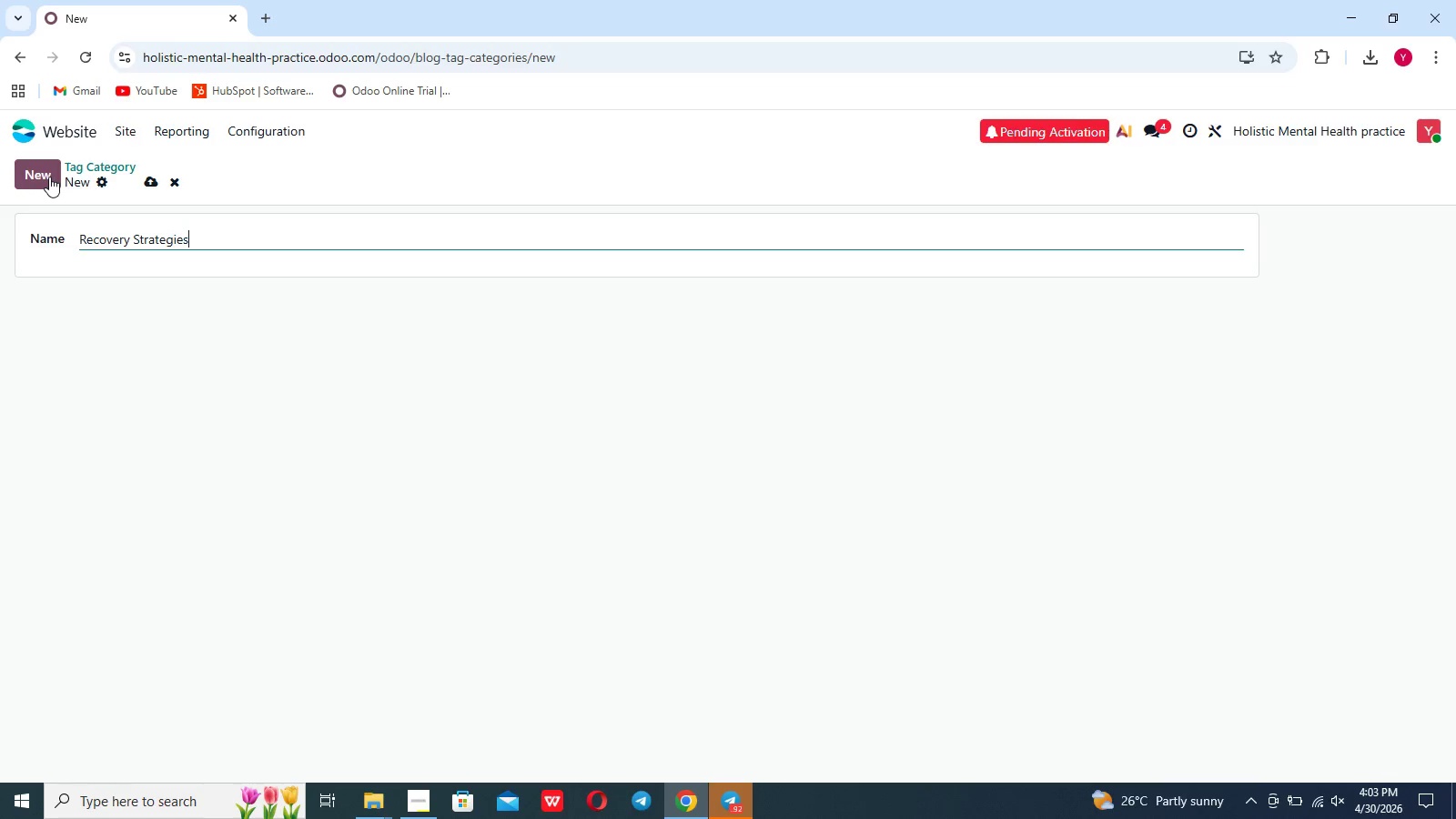 
left_click([155, 187])
 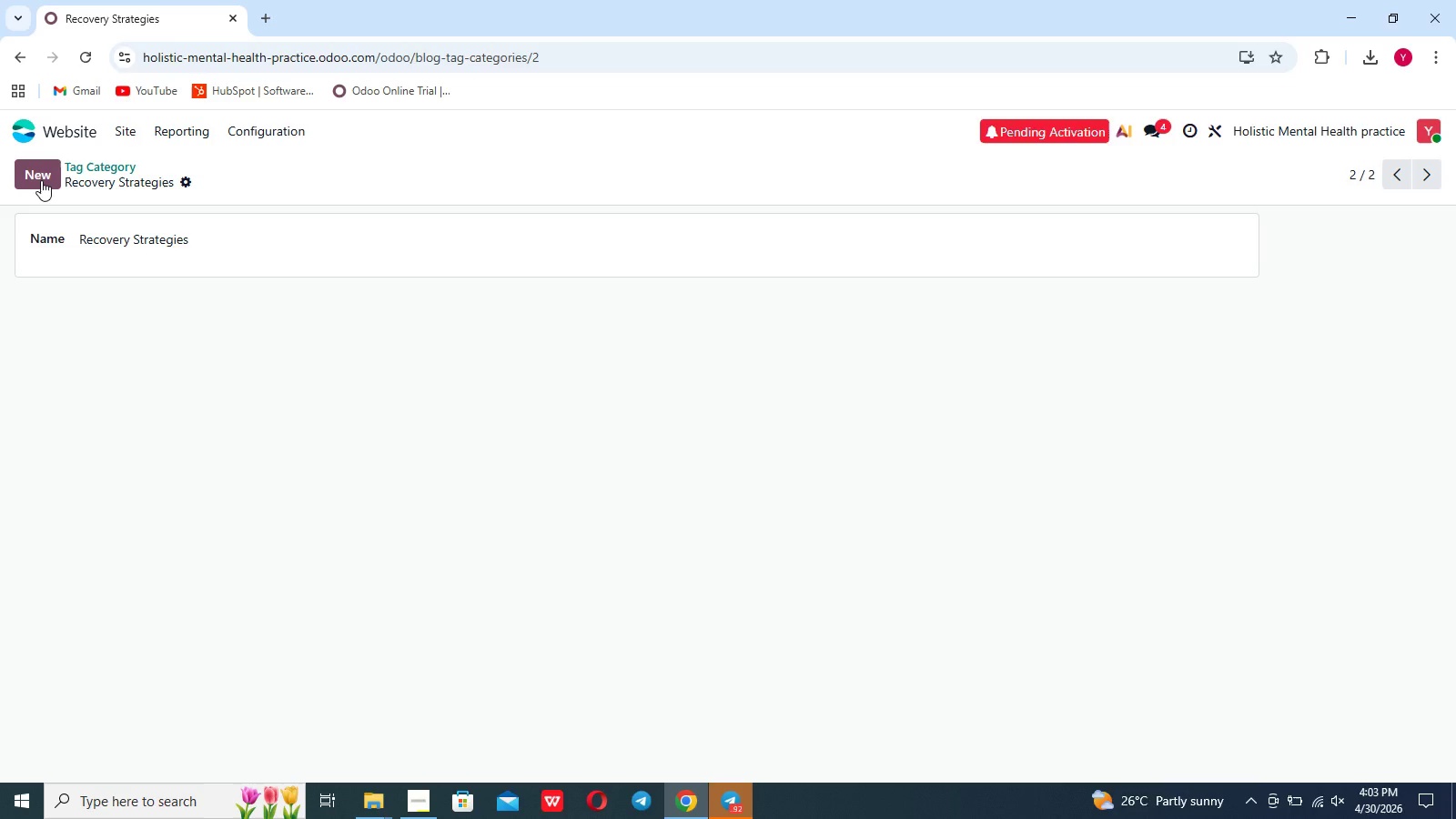 
left_click([41, 180])
 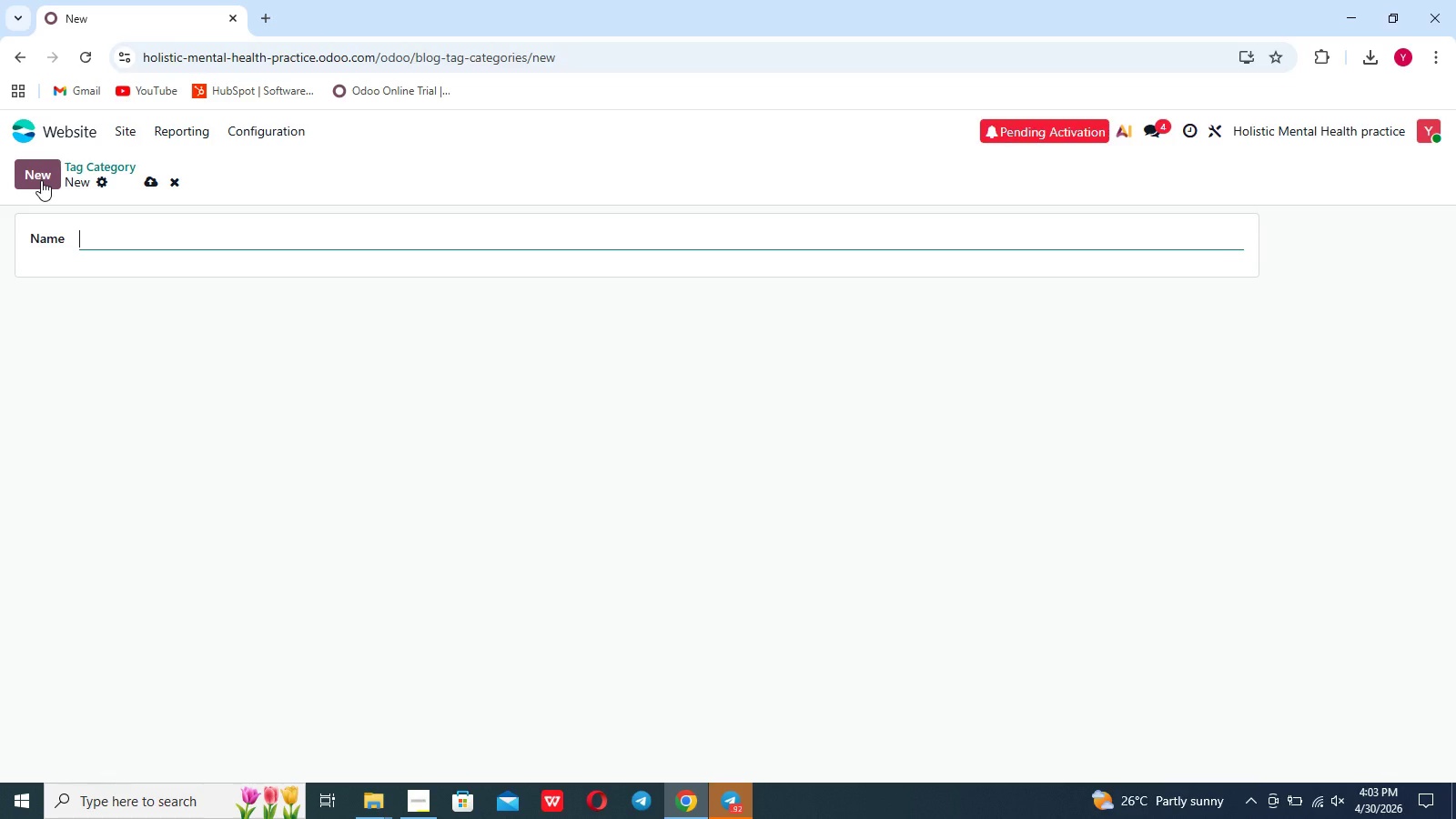 
type(Workplace Wellness)
 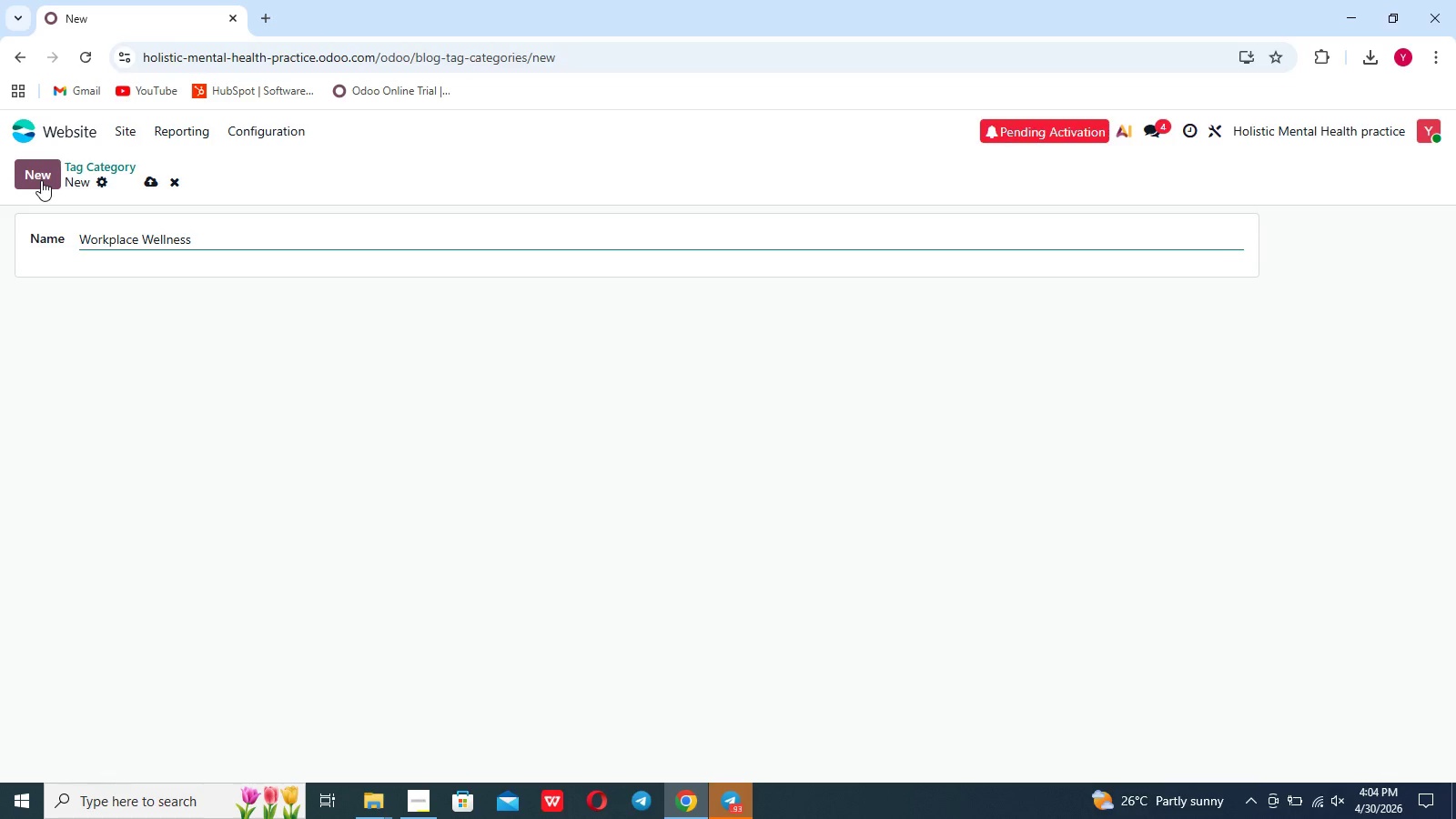 
left_click([156, 182])
 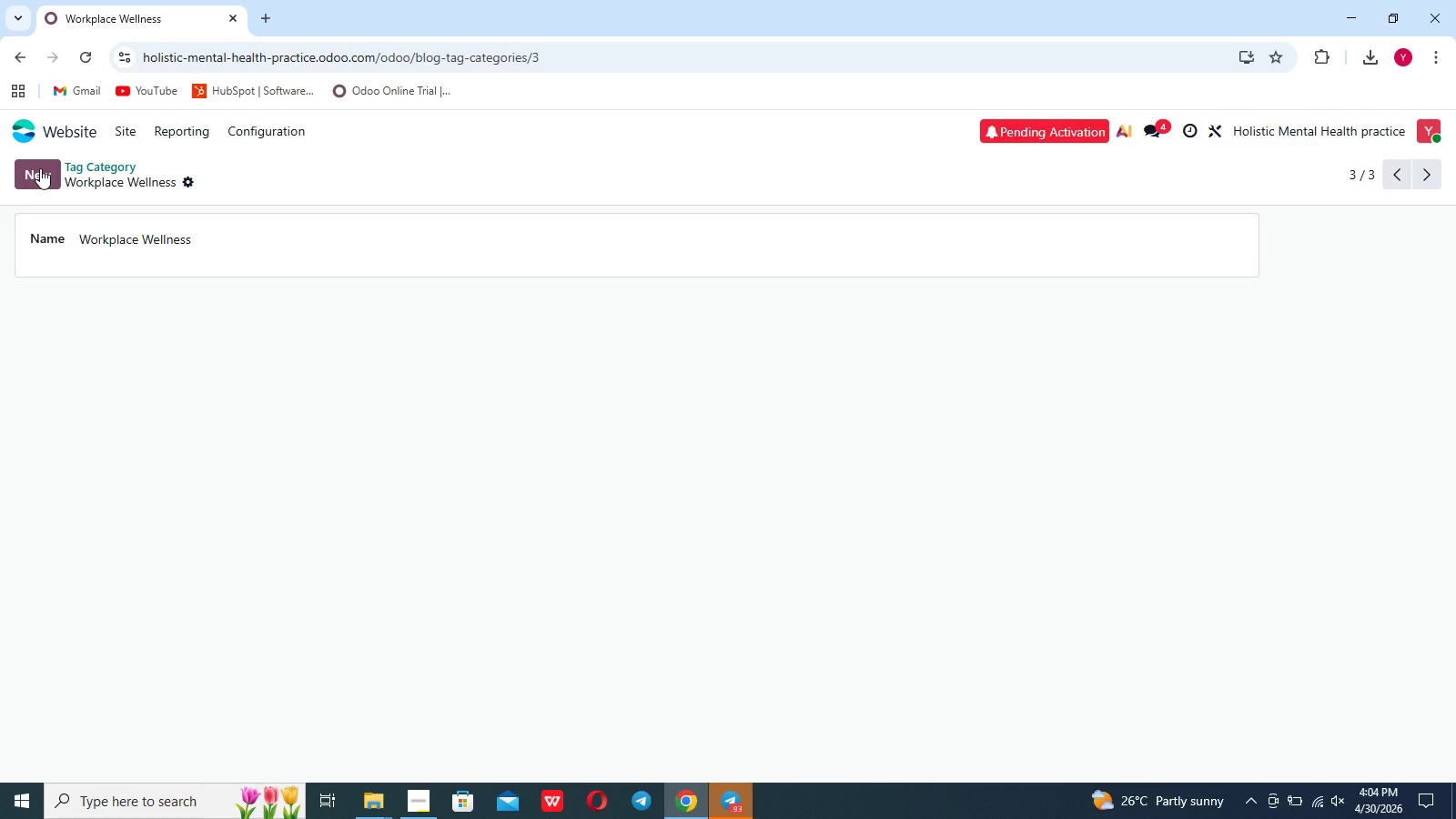 
left_click([40, 168])
 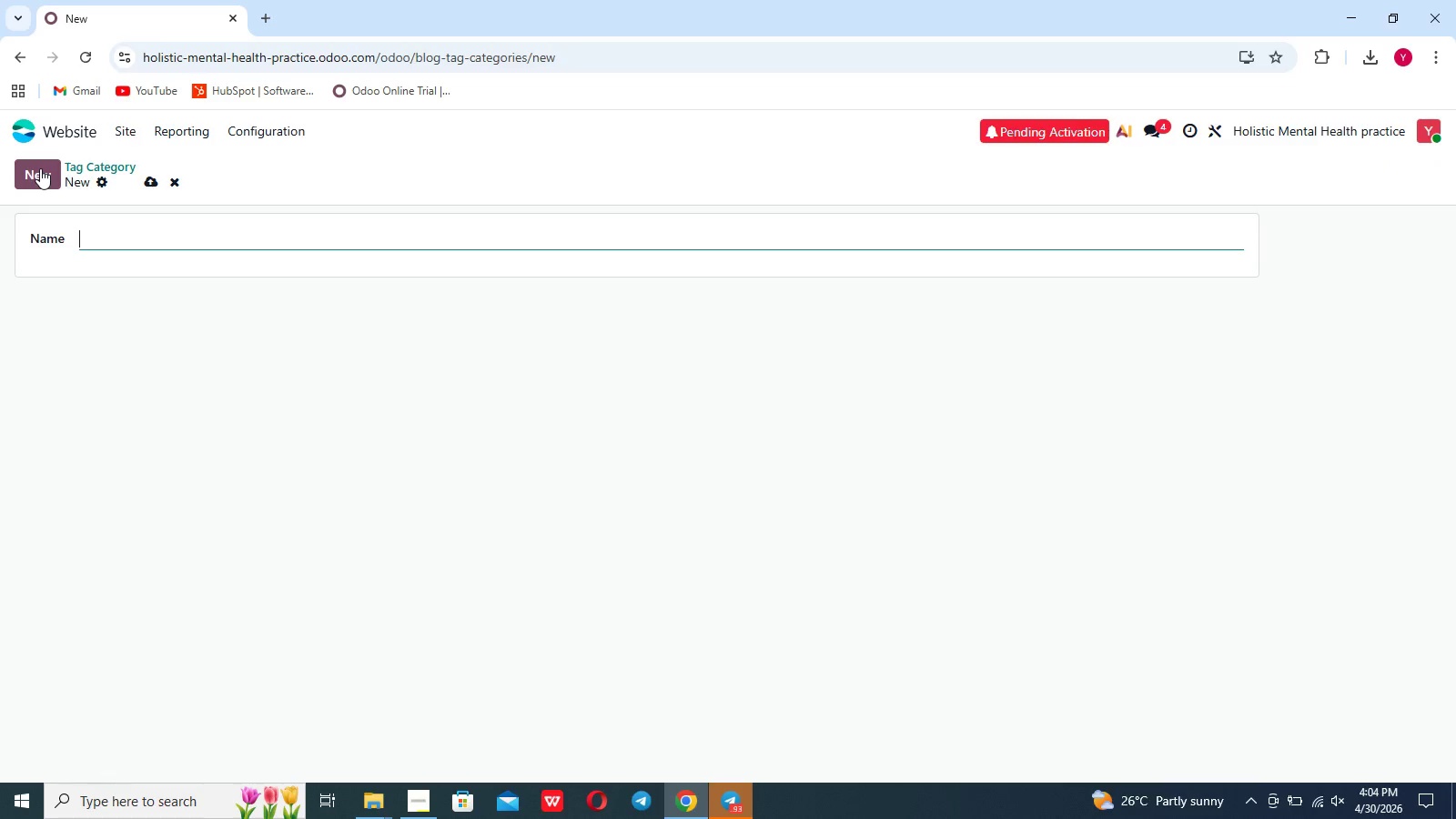 
type(Anxiety & Stress)
 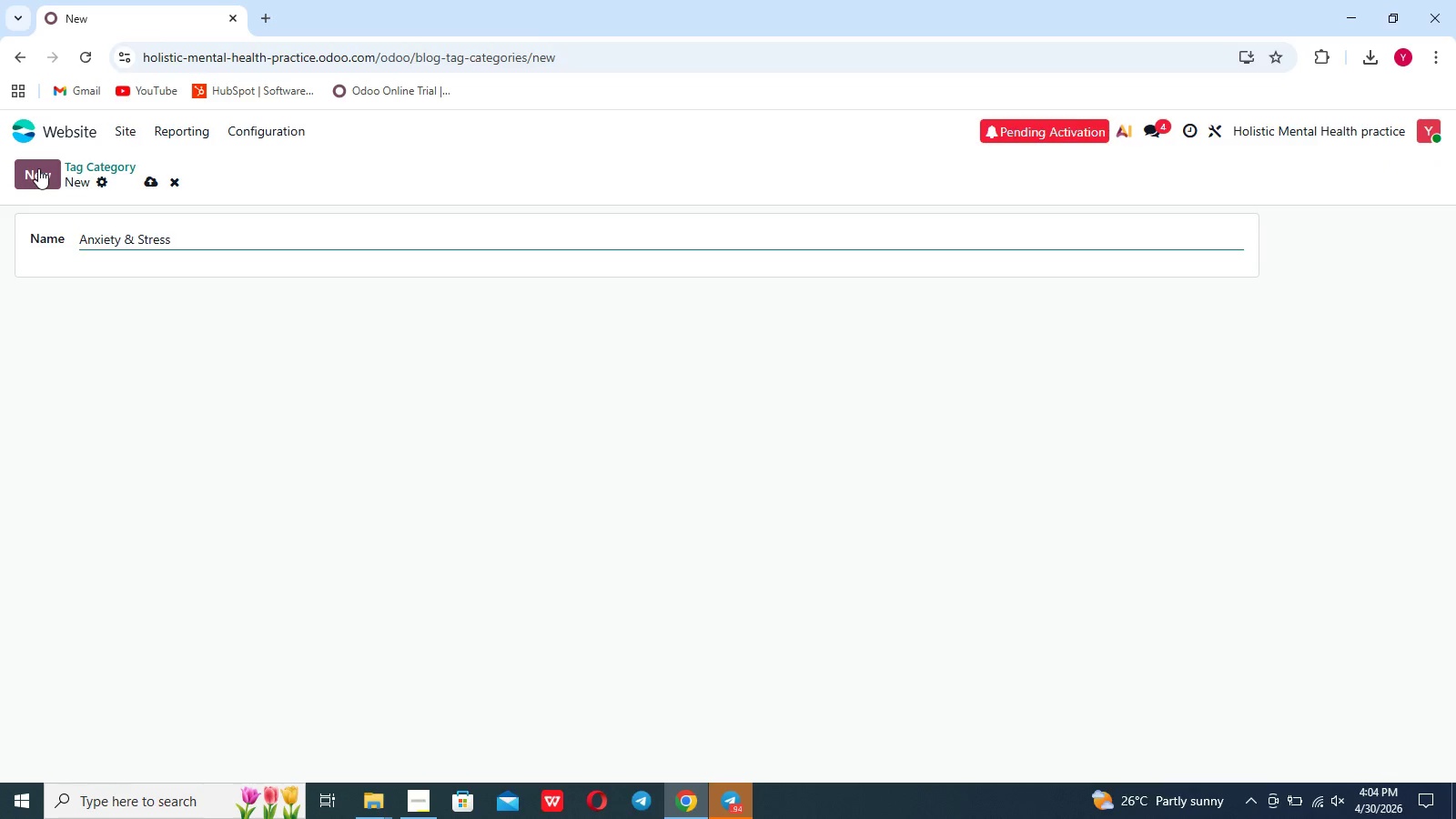 
double_click([141, 185])
 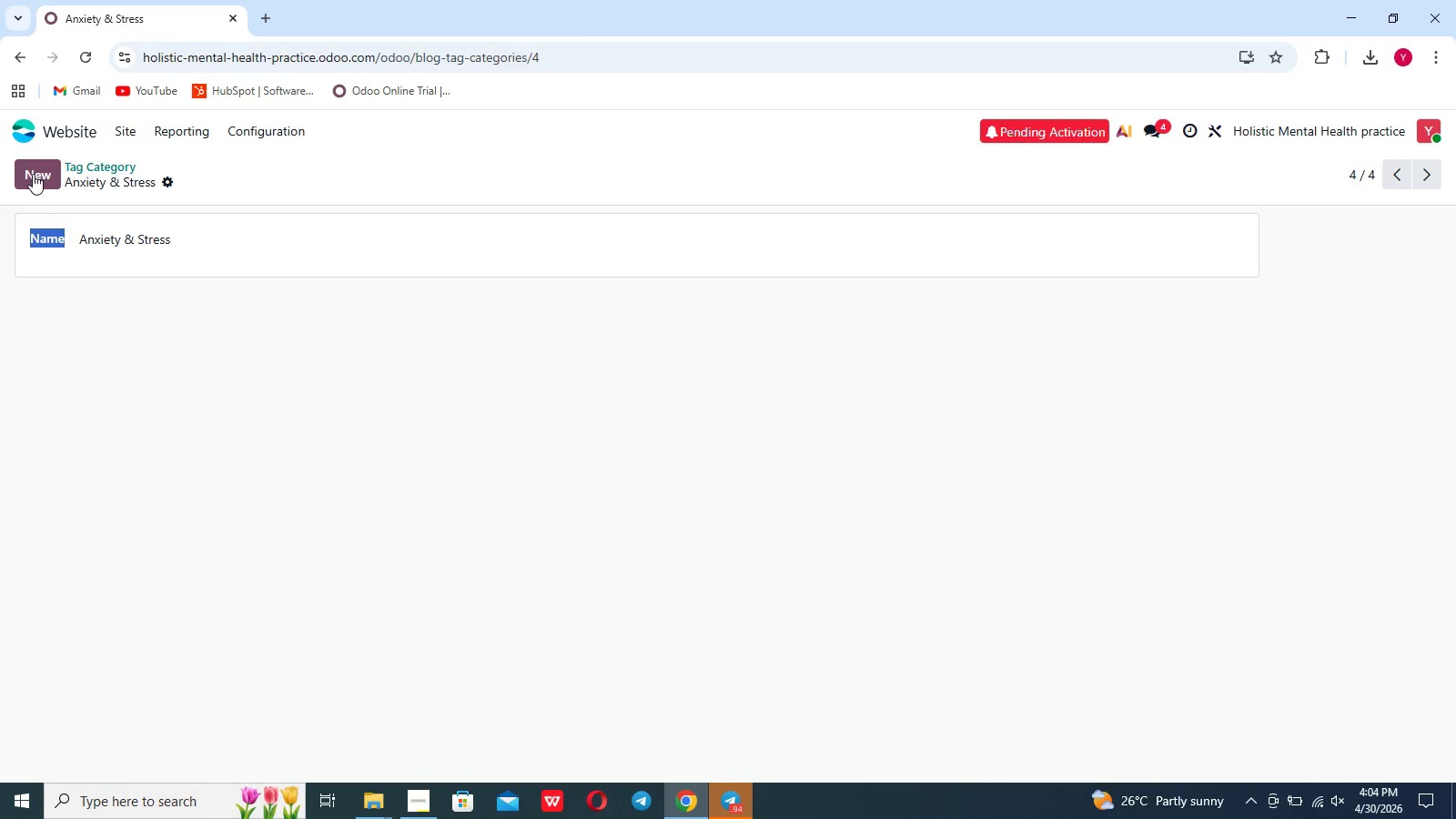 
left_click([33, 174])
 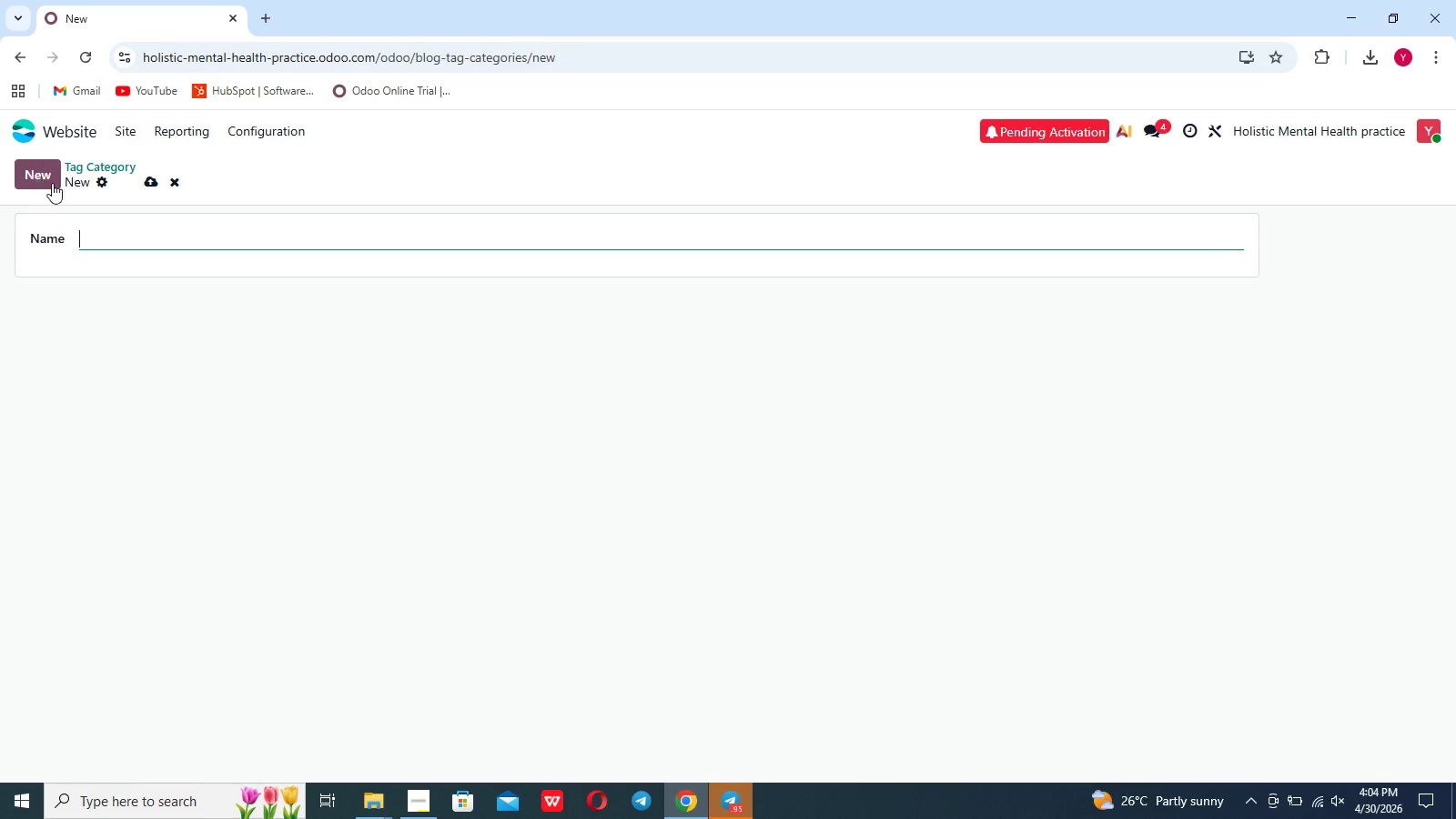 
type(family ^)
key(Backspace)
type(& PARENTING)
 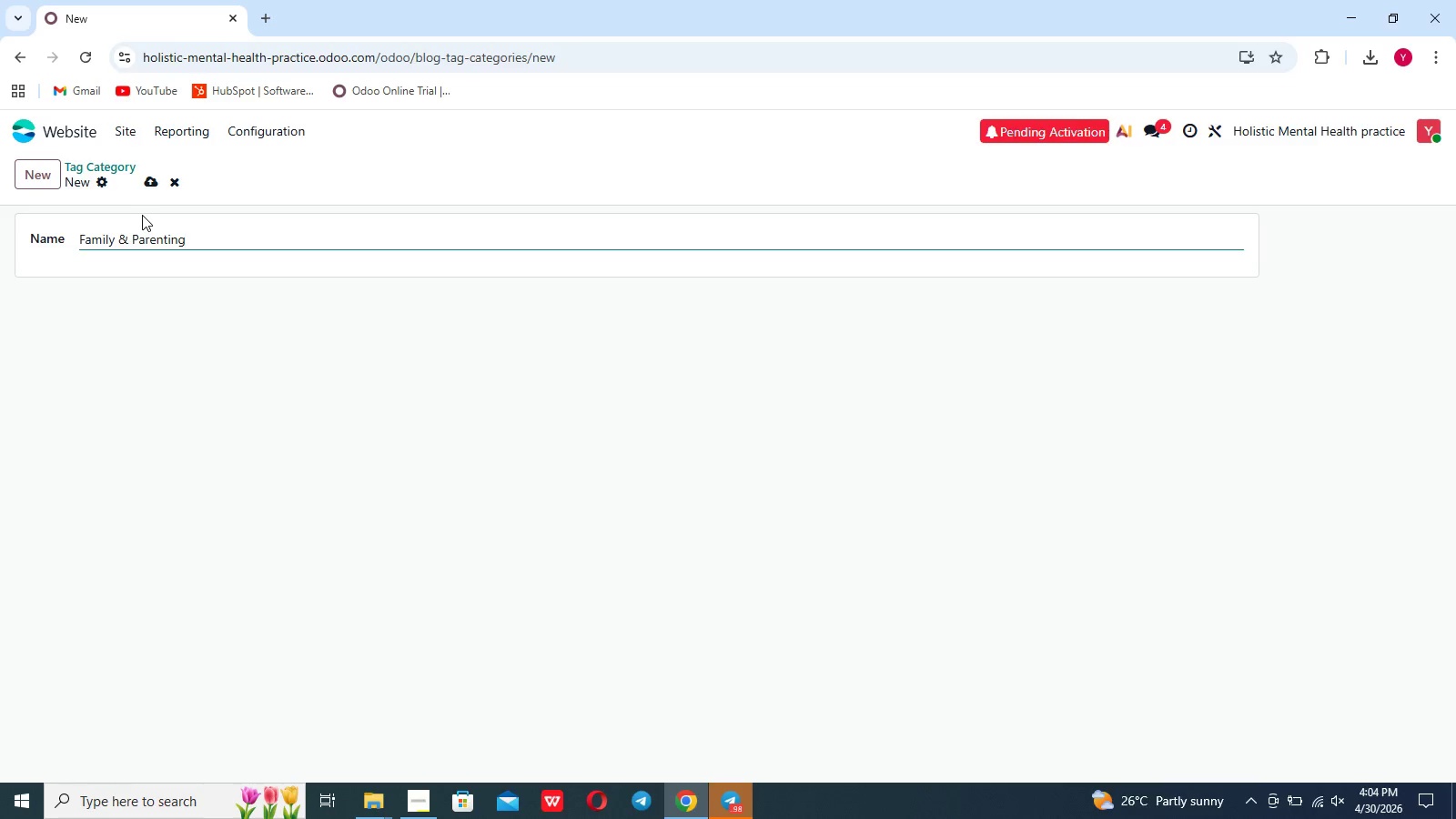 
left_click([155, 184])
 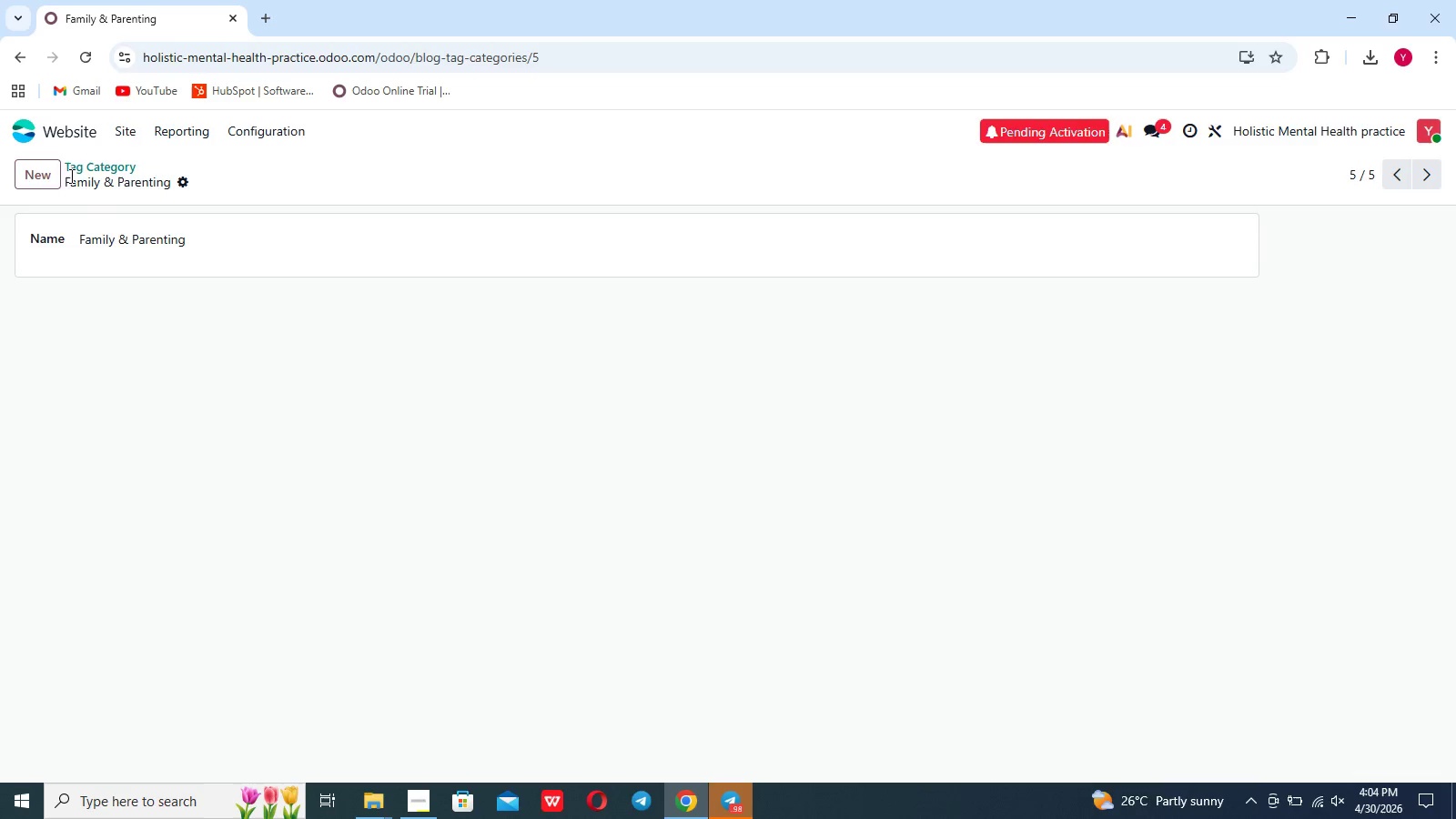 
left_click([47, 177])
 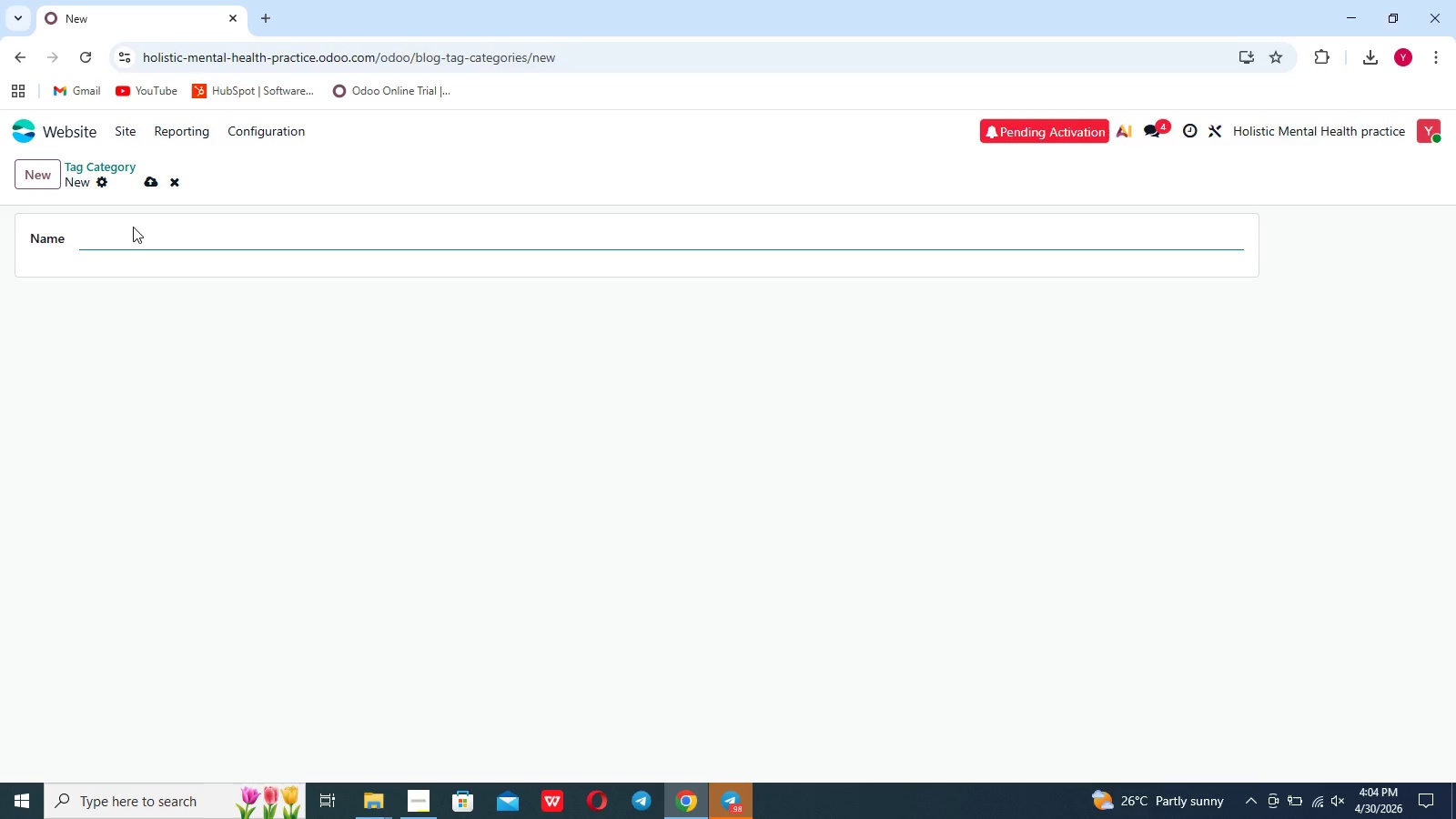 
type(Personal Growth)
 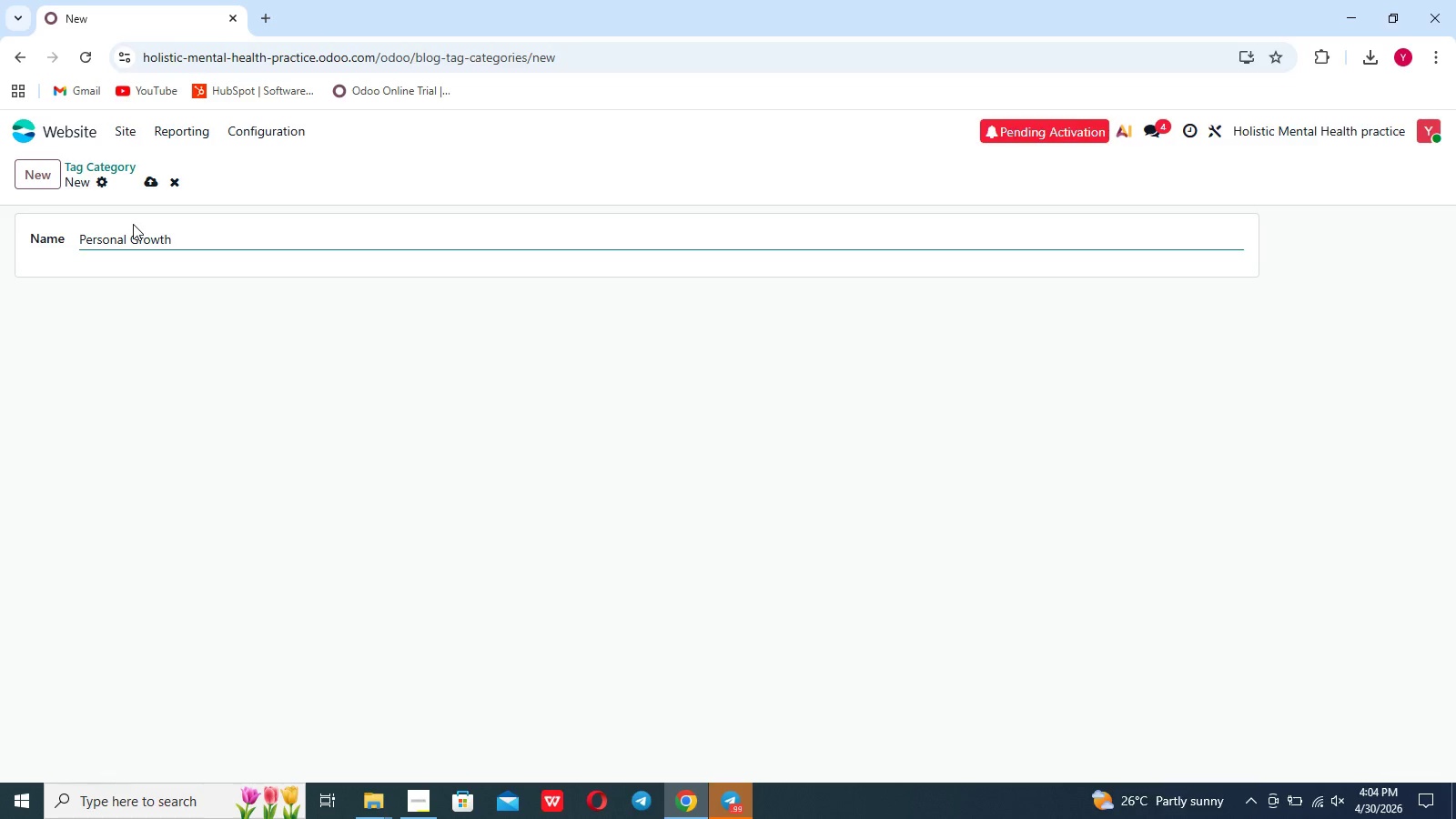 
left_click([142, 178])
 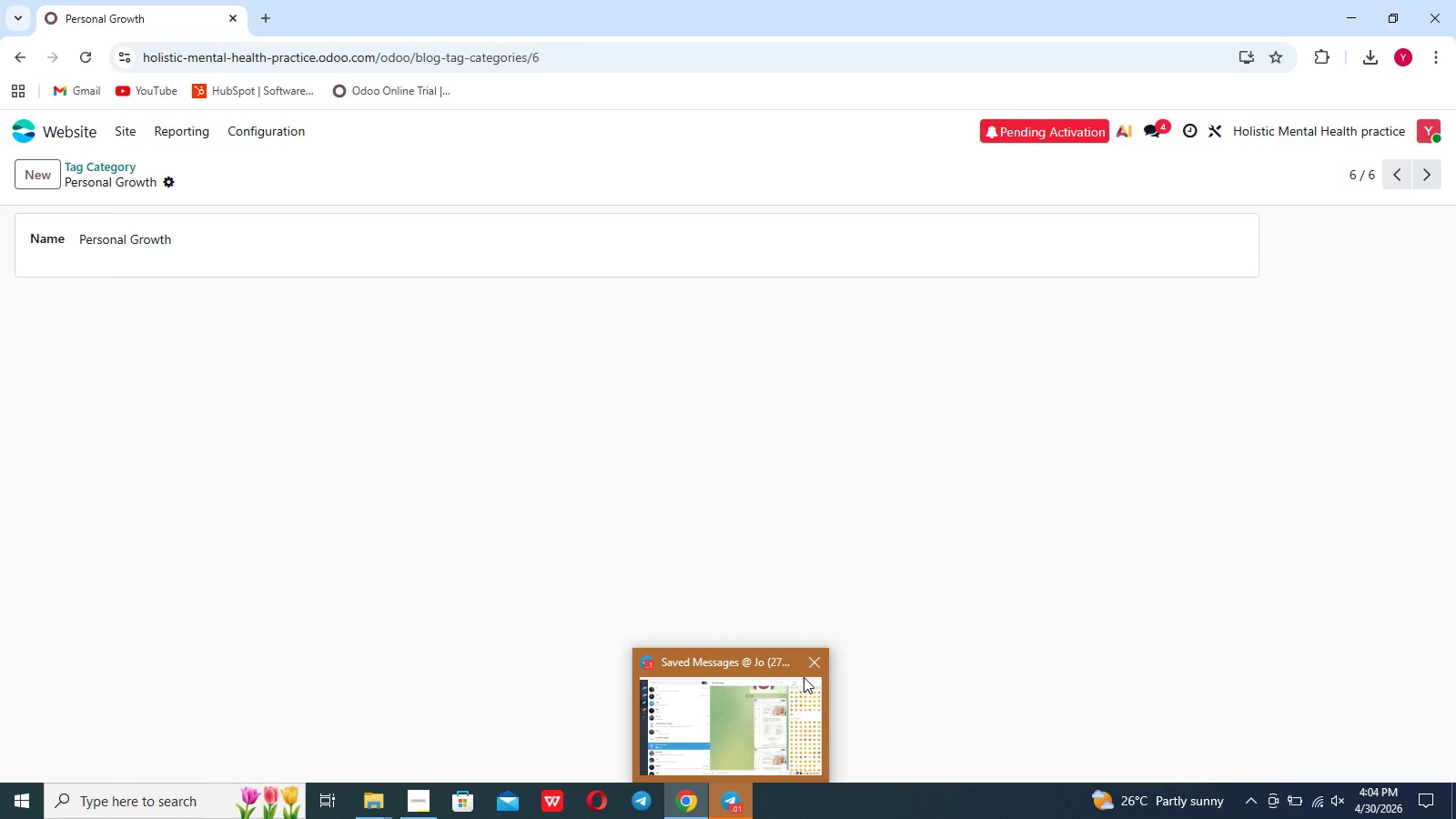 
left_click([805, 671])
 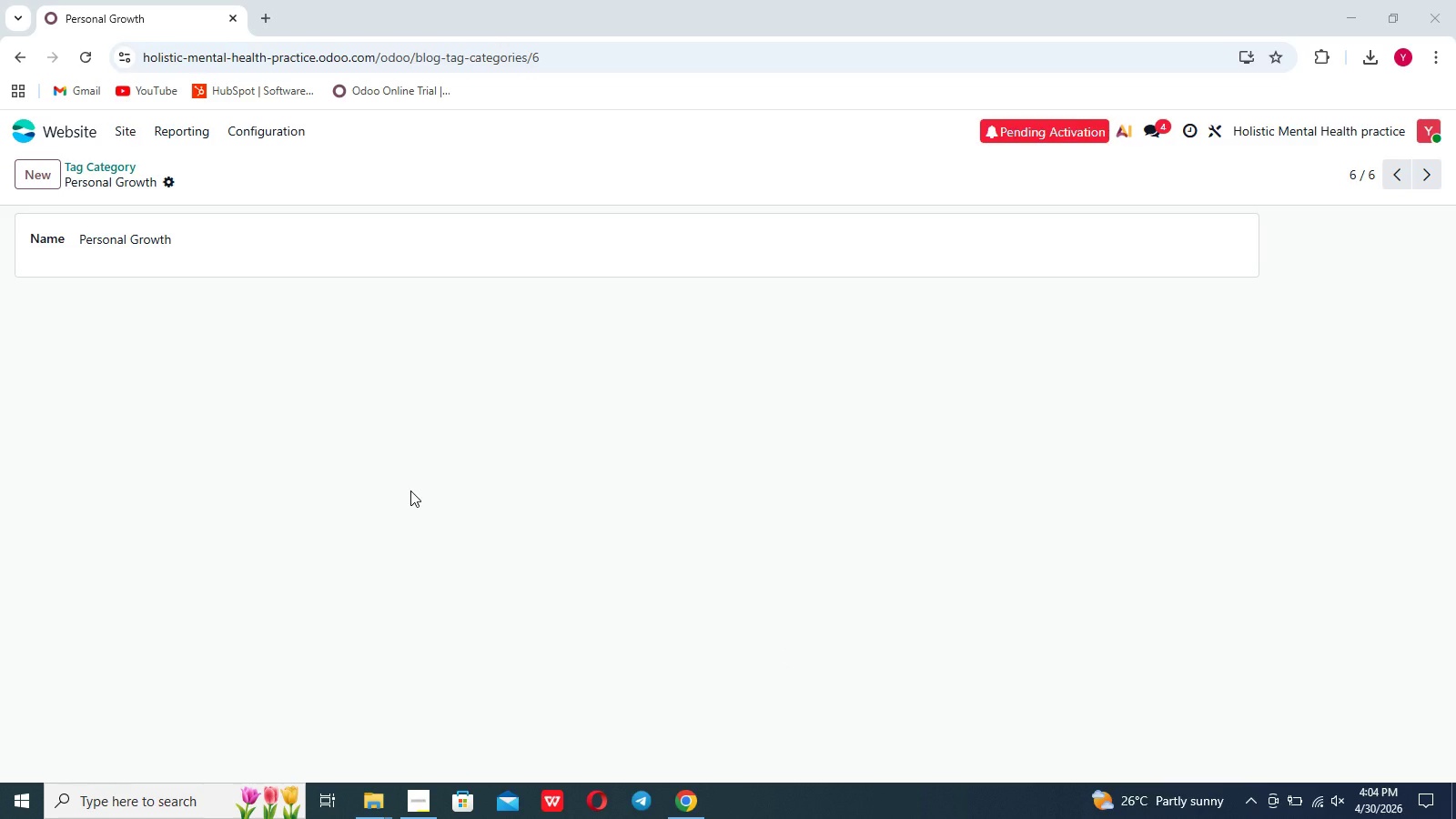 
wait(14.27)
 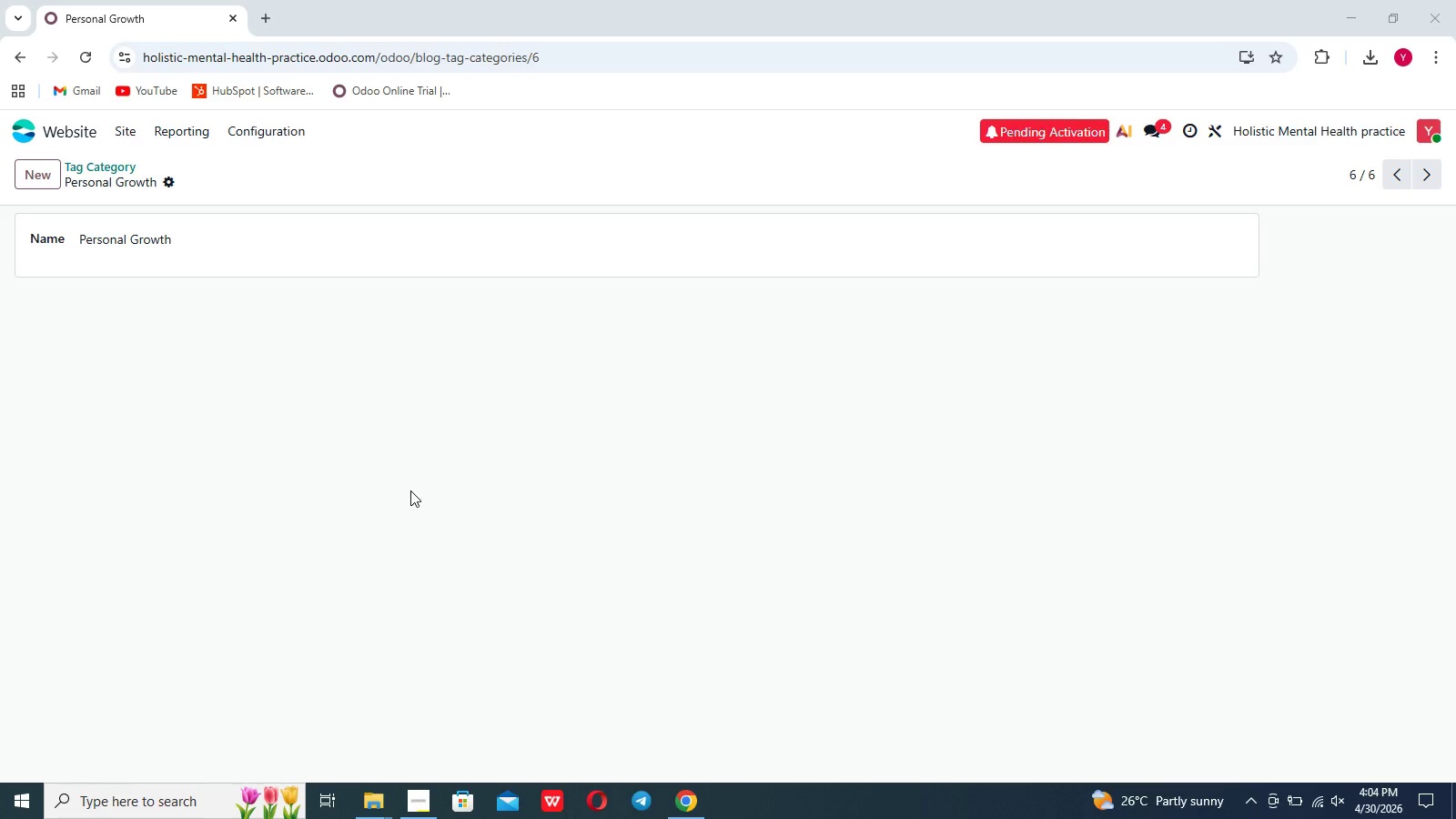 
left_click([248, 126])
 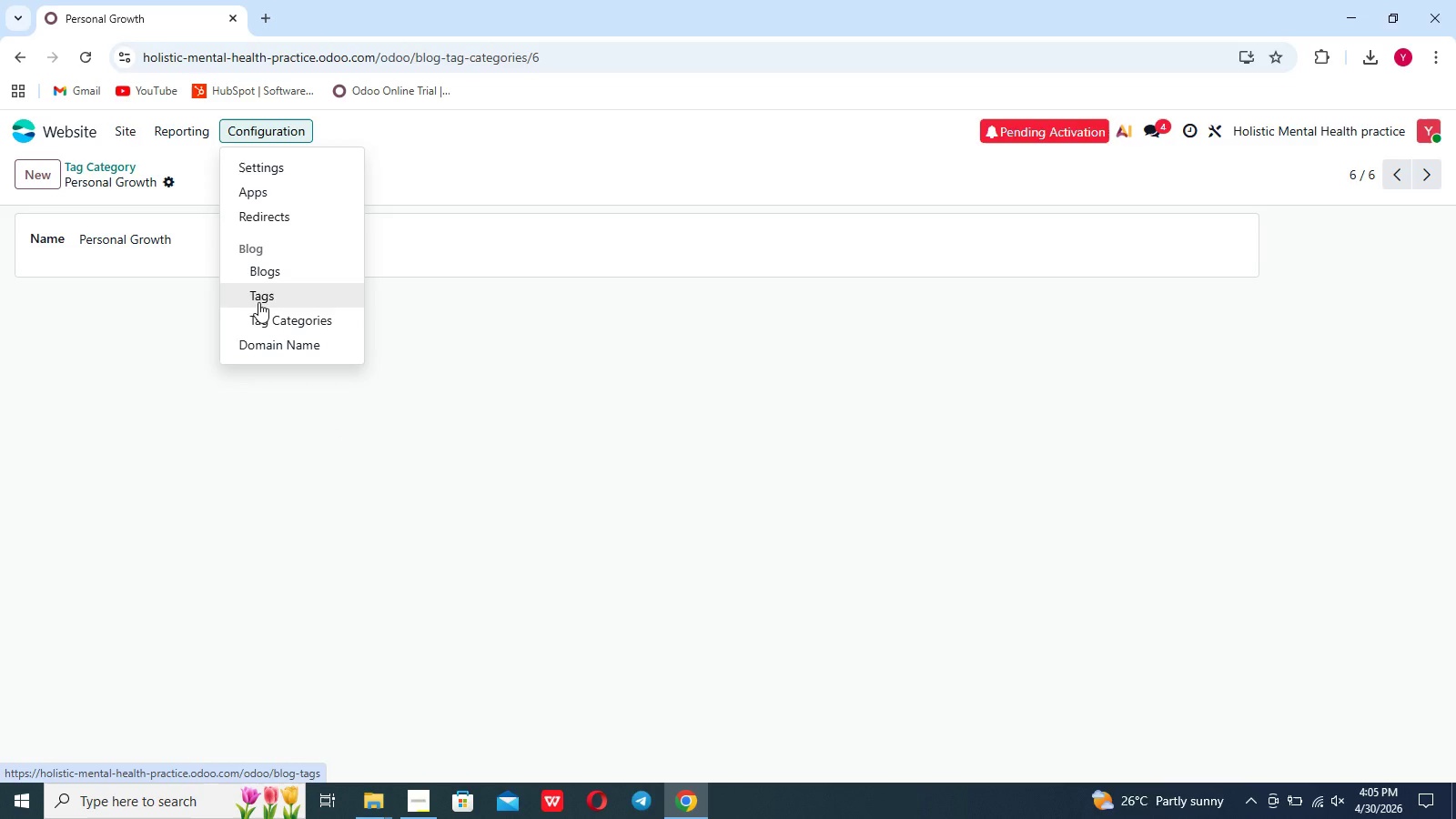 
left_click([258, 302])
 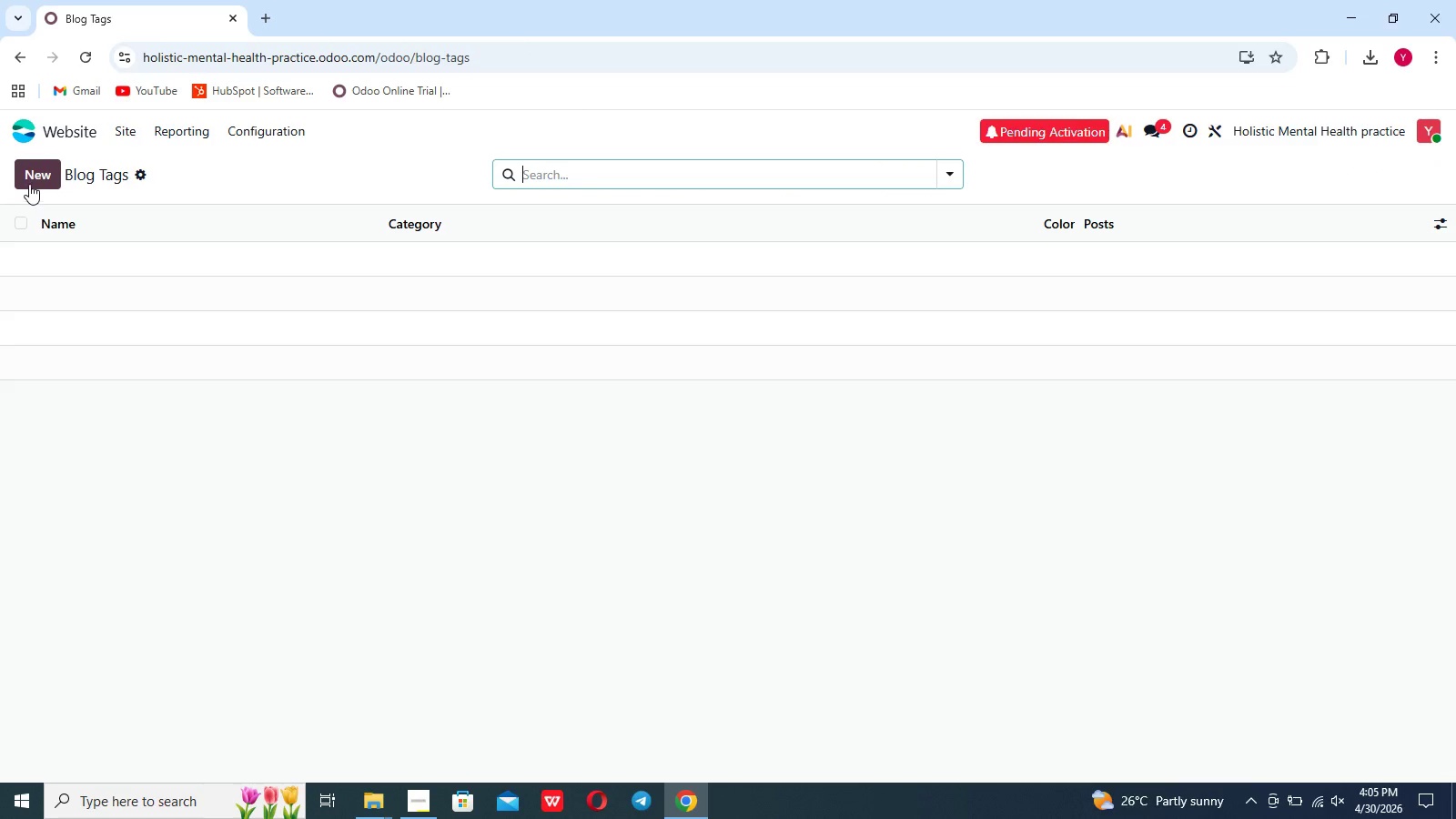 
left_click([32, 180])
 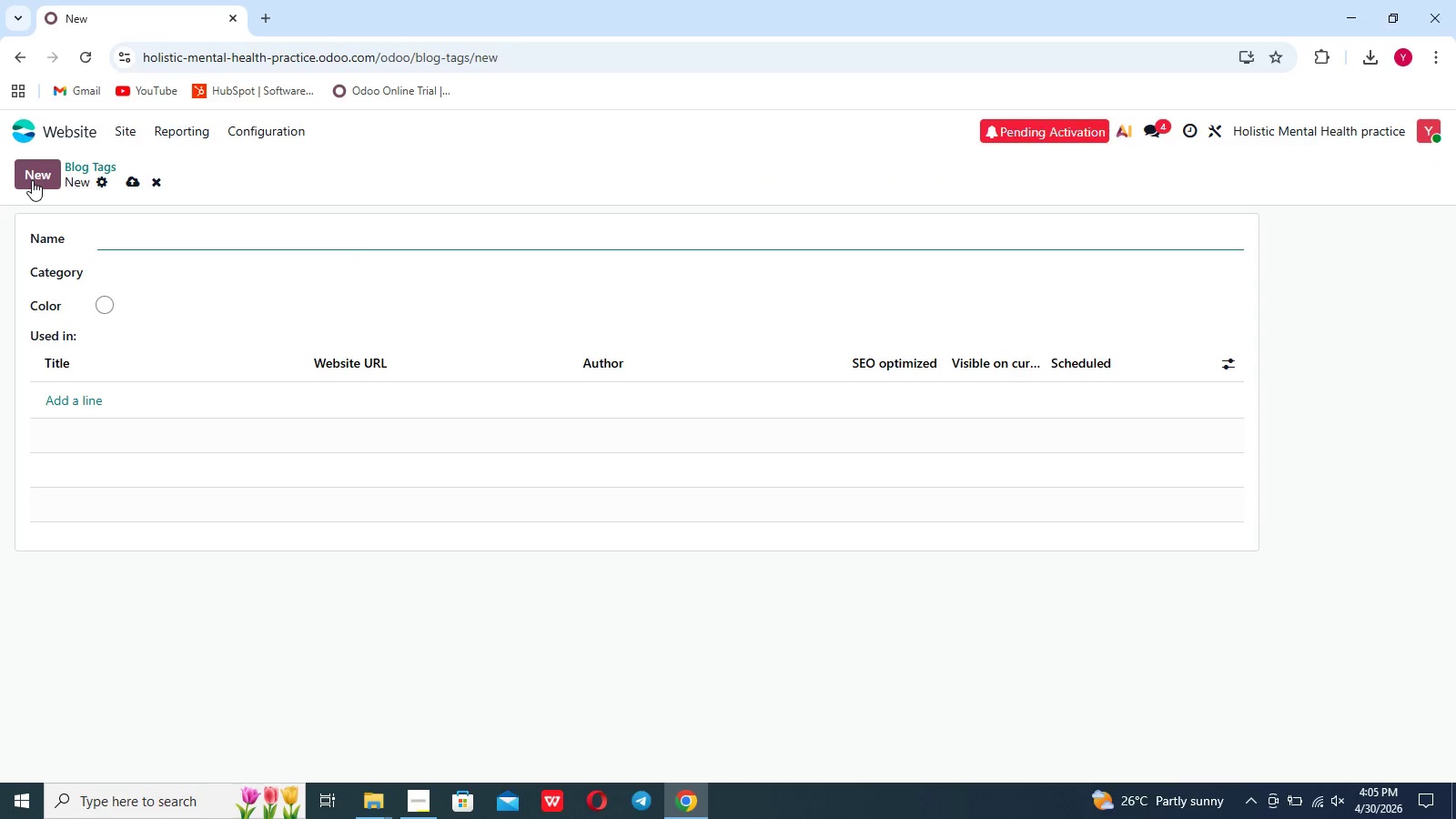 
wait(8.05)
 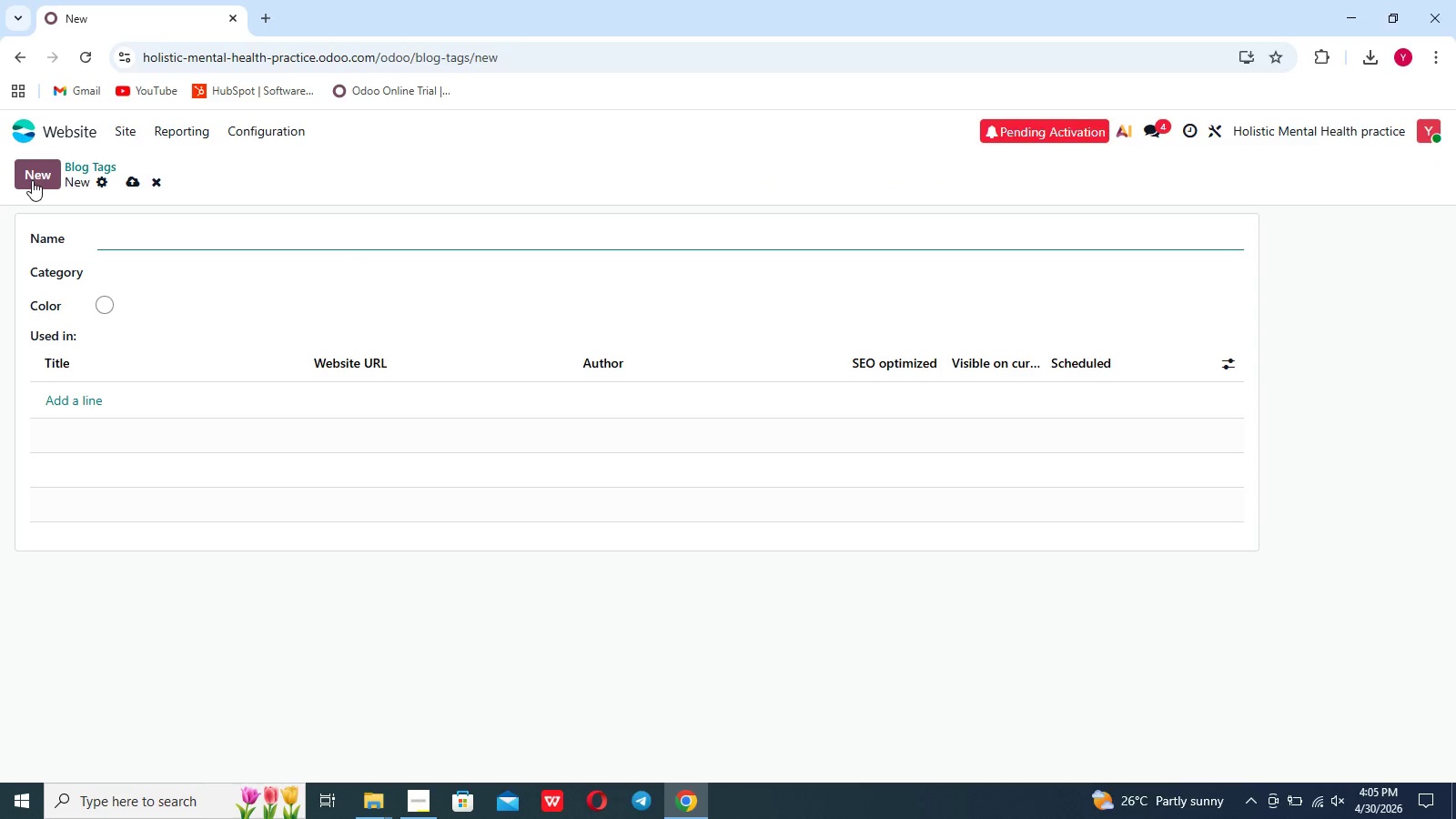 
type(Couples te)
key(Backspace)
type(herapy)
 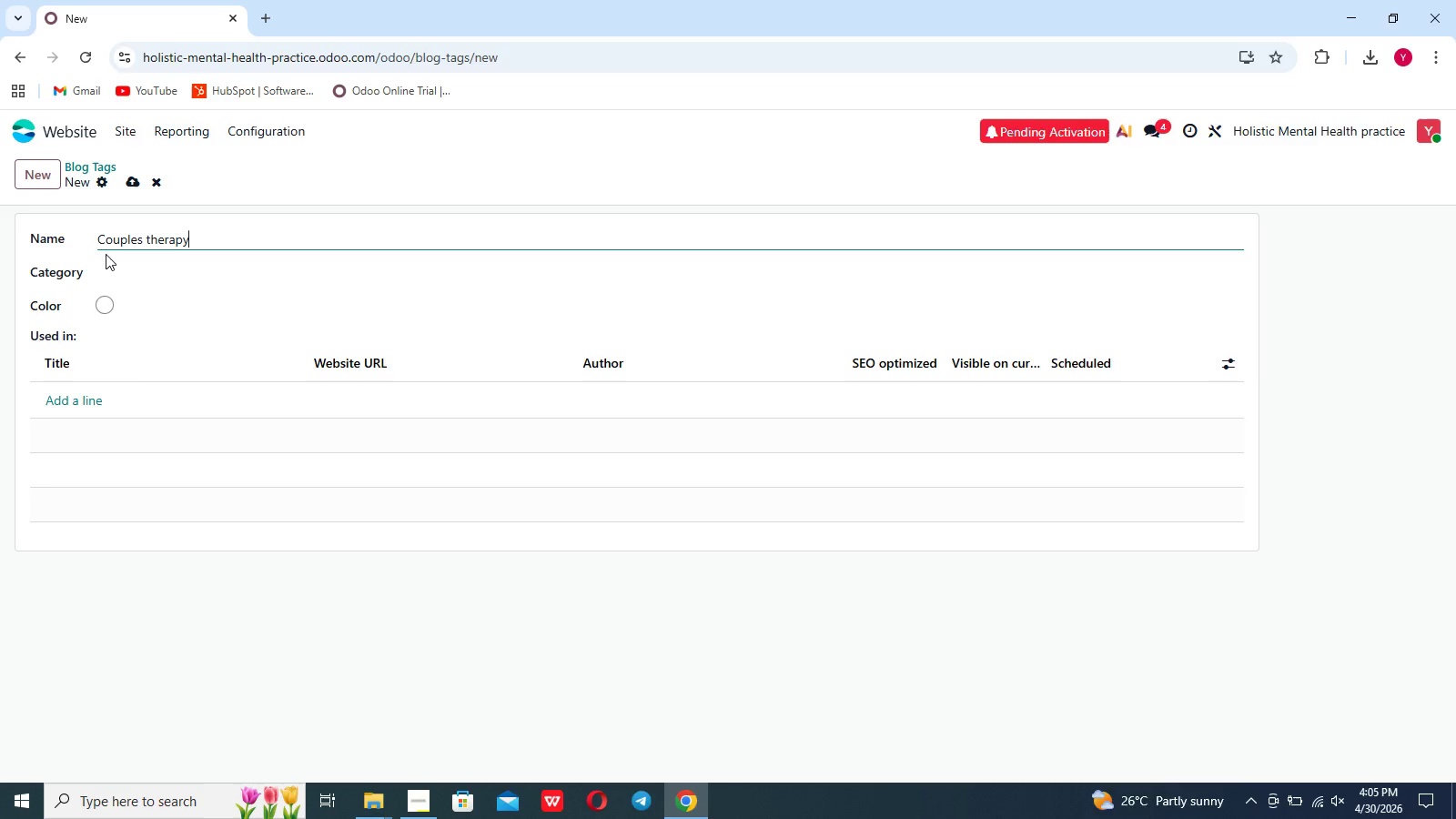 
left_click([106, 263])
 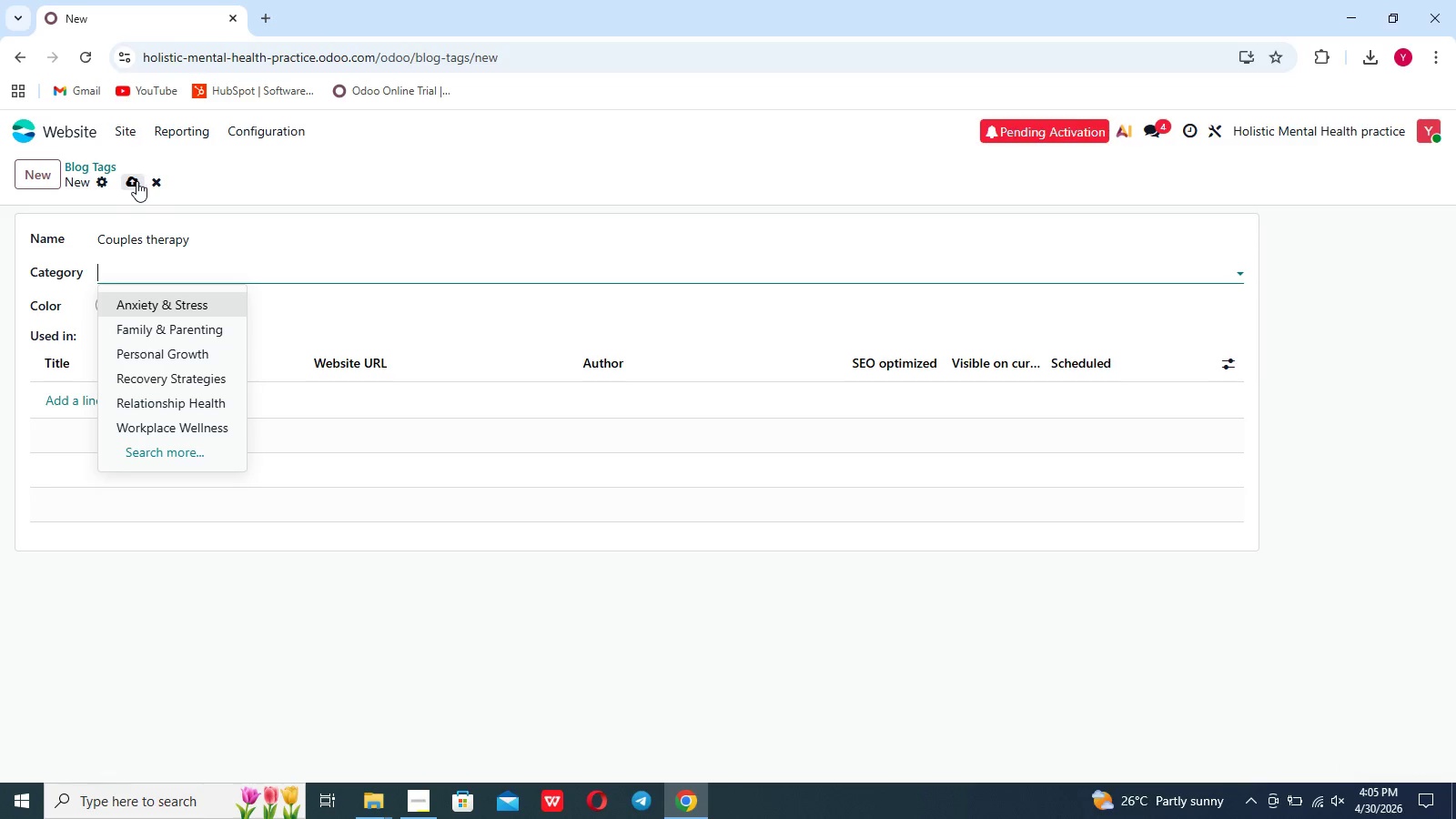 
left_click([136, 181])
 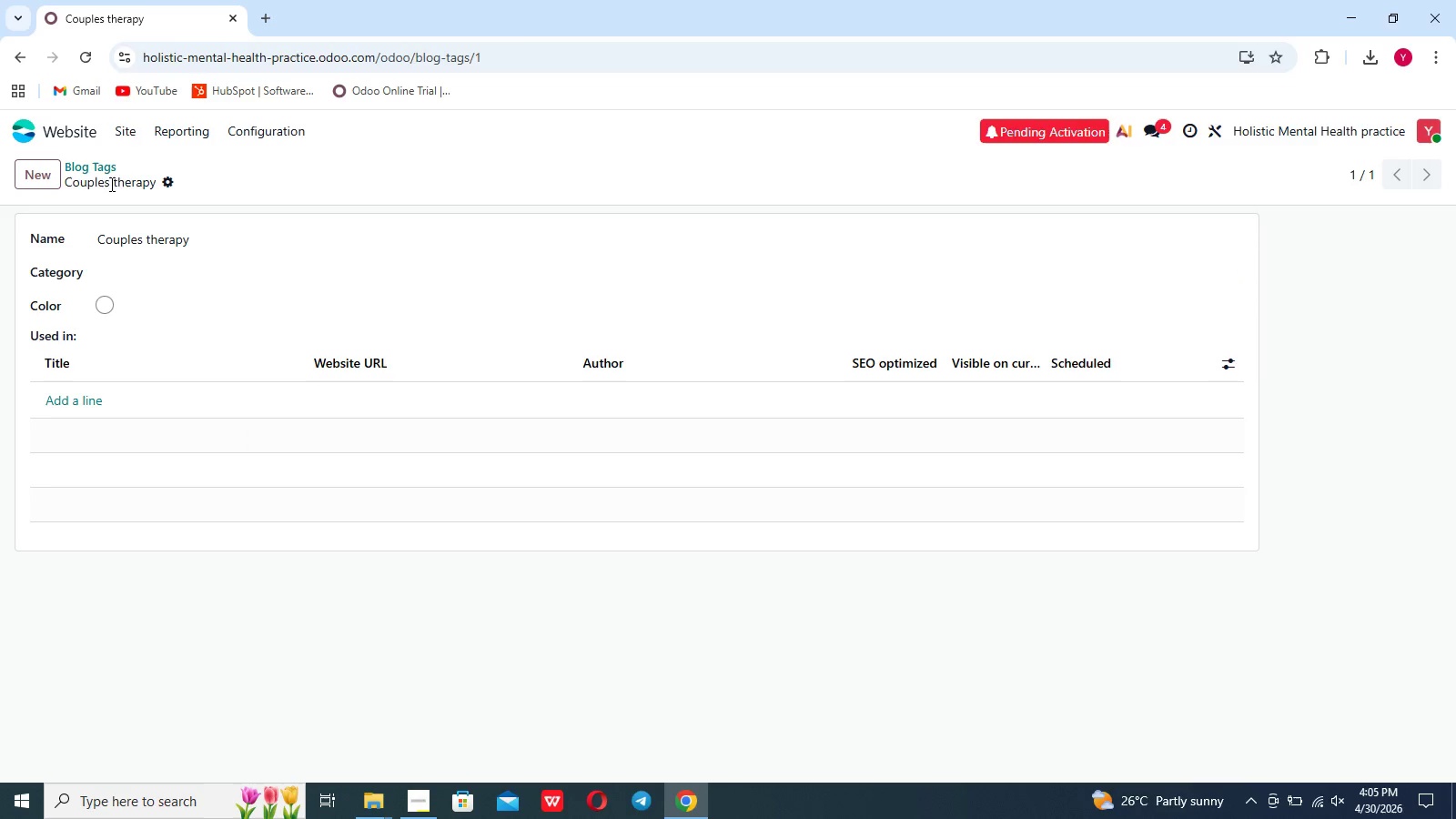 
left_click([48, 178])
 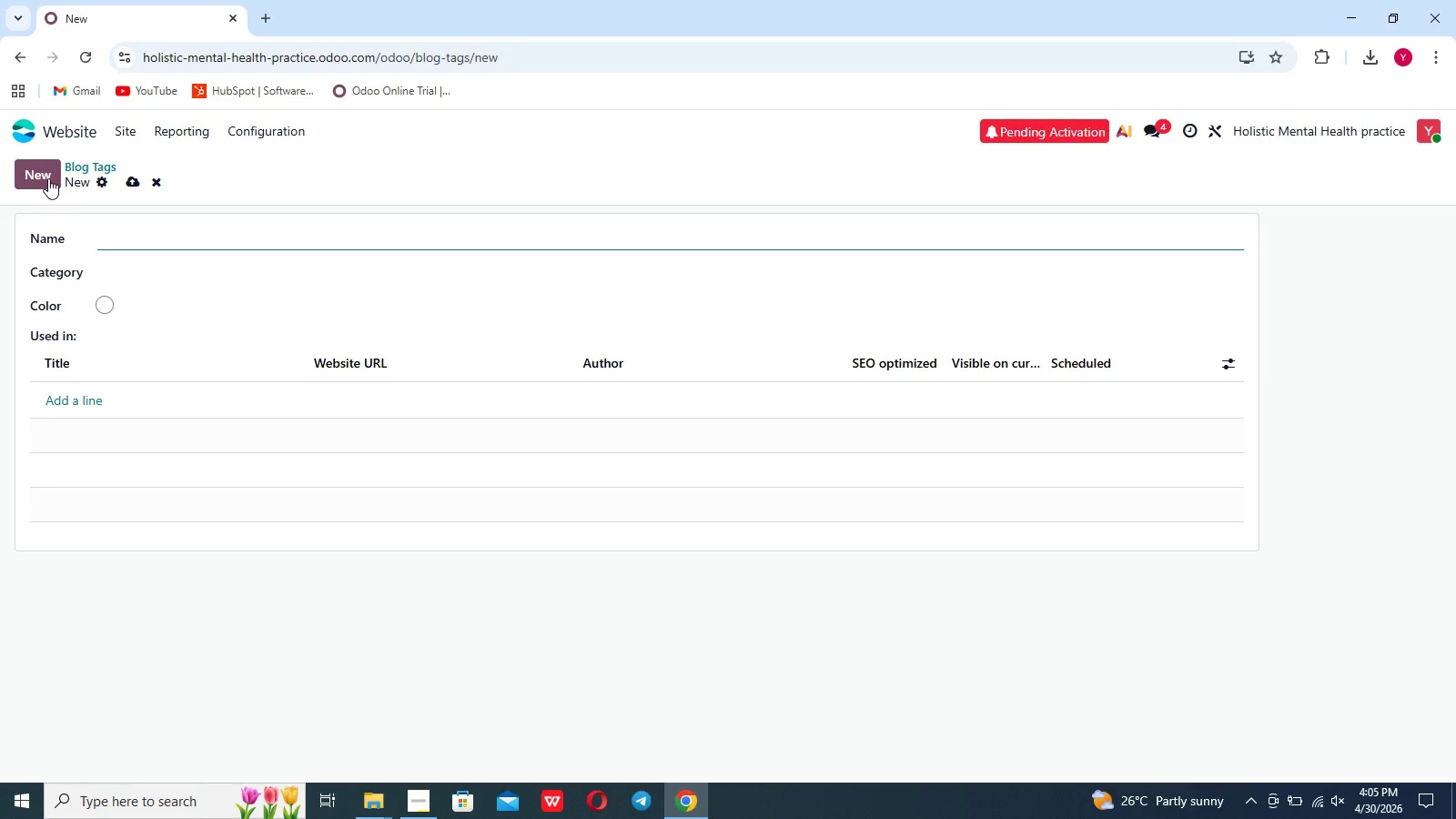 
type(communicational issues)
 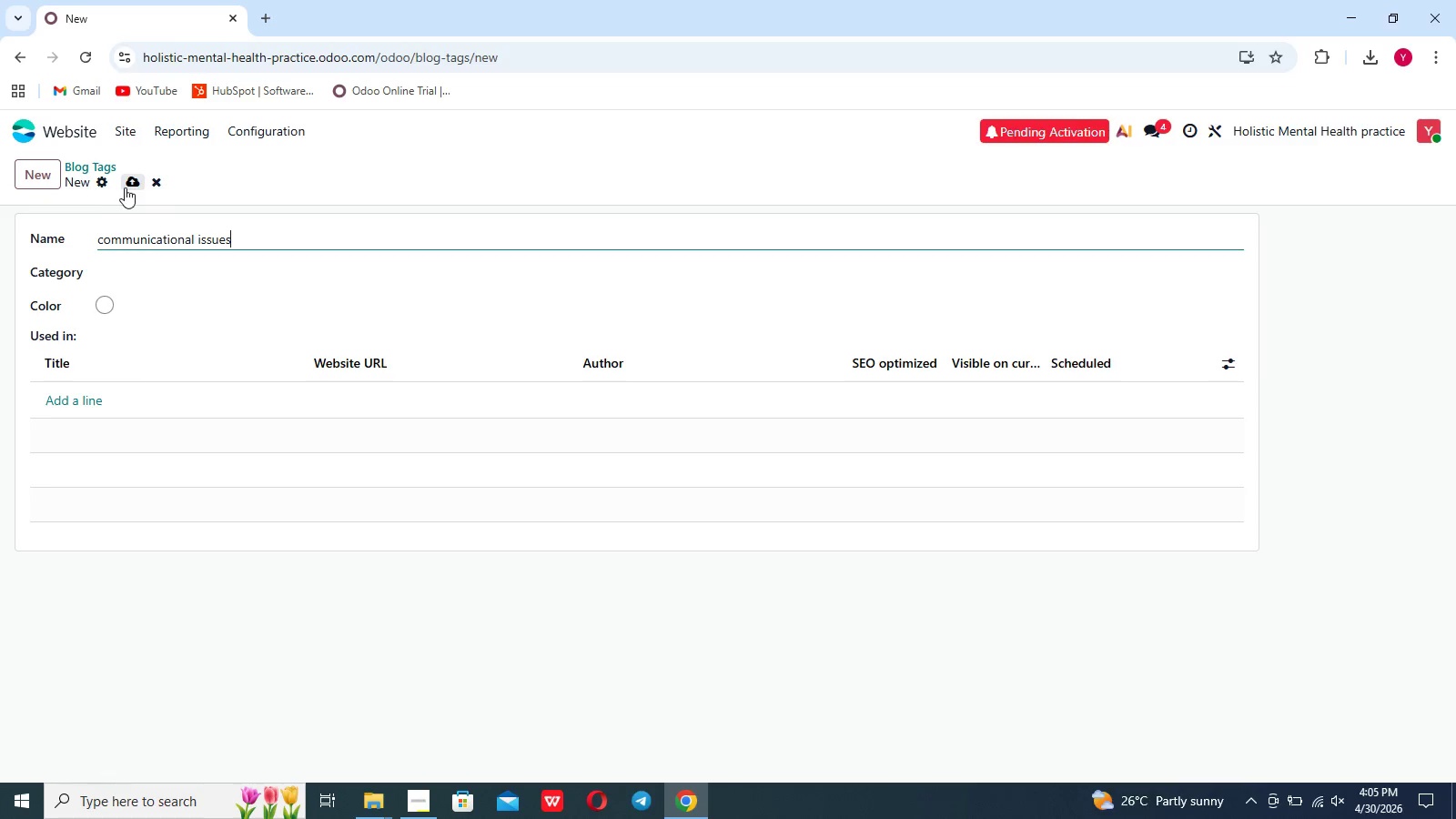 
left_click([127, 187])
 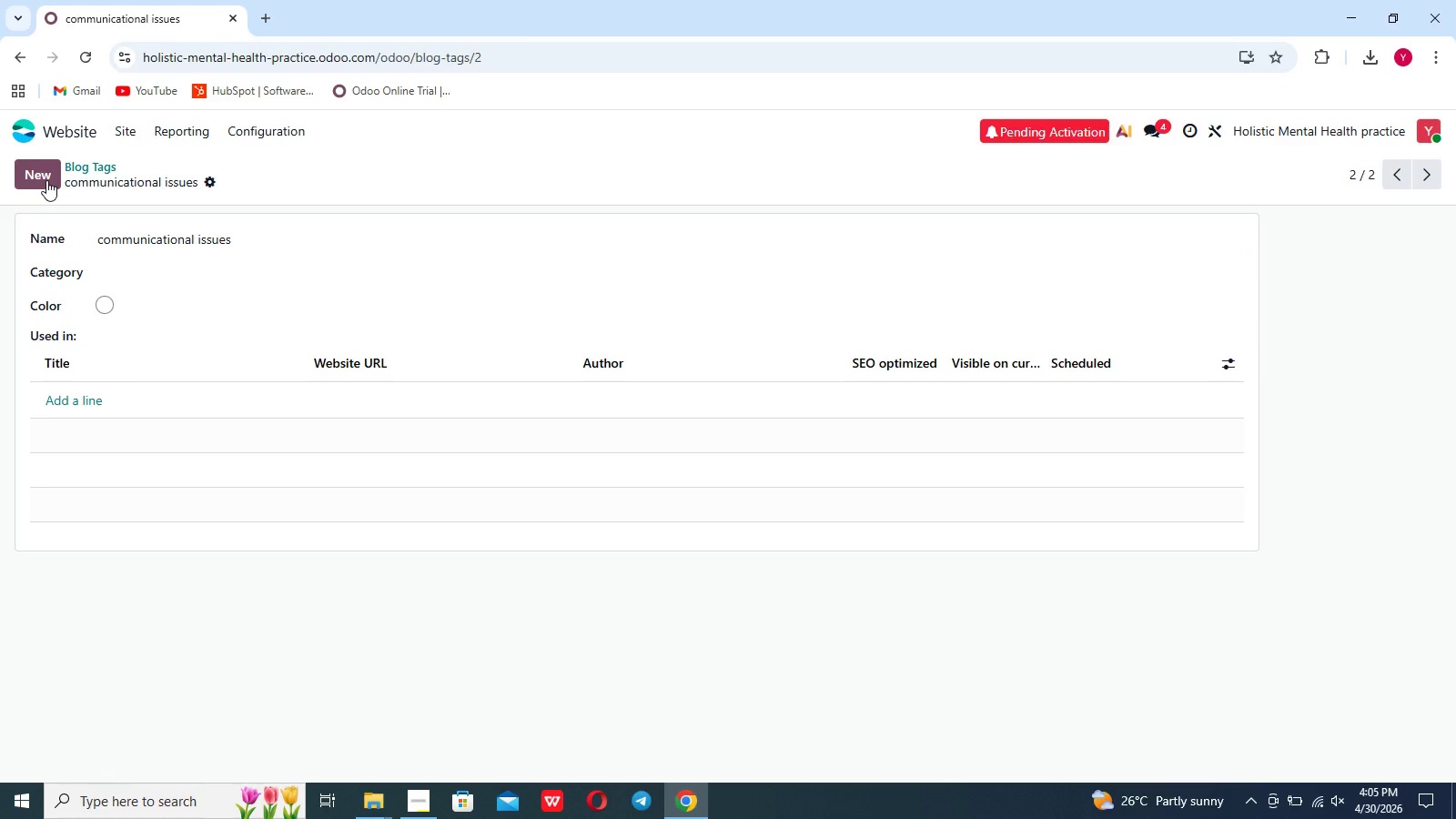 
left_click([46, 180])
 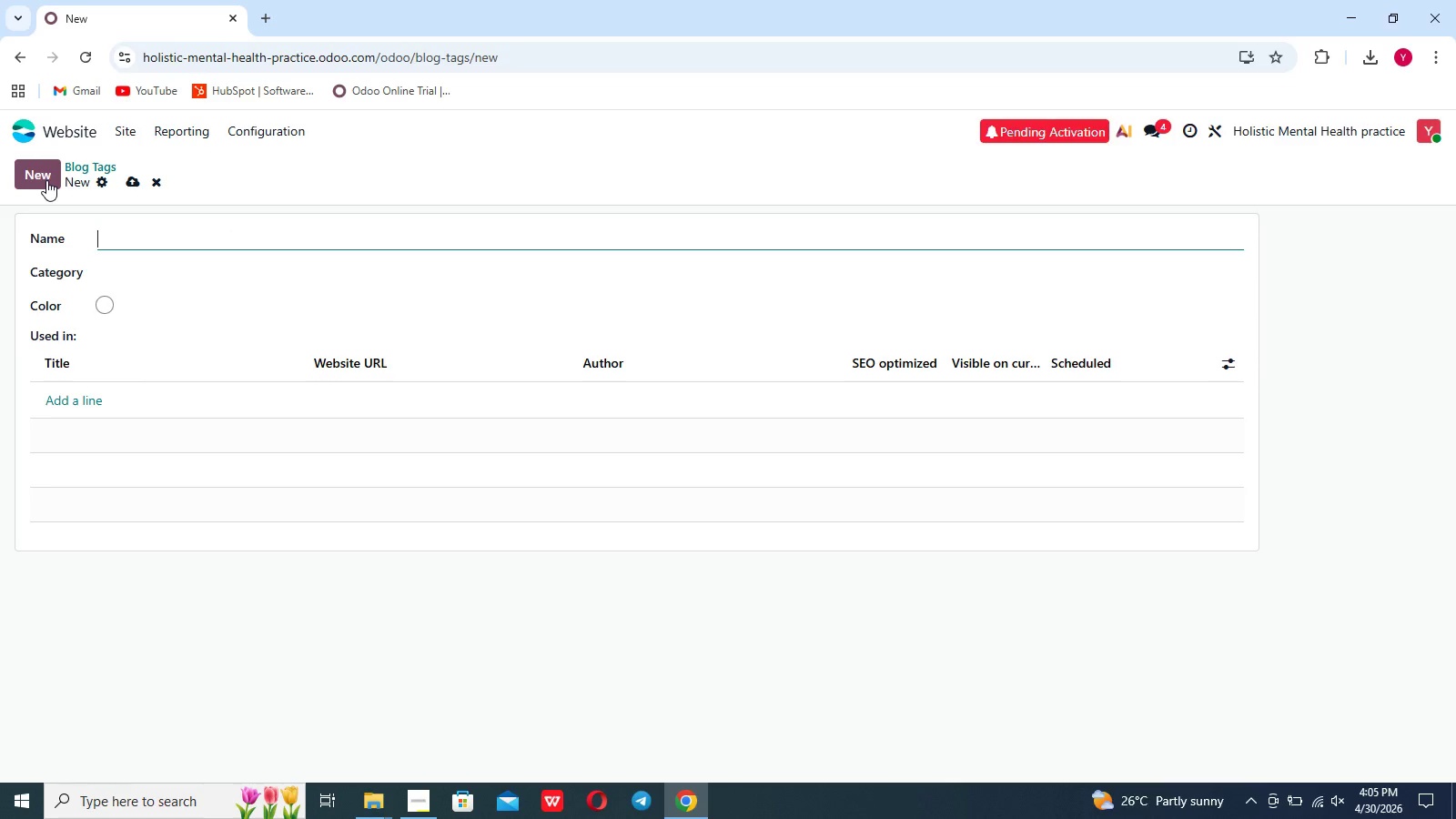 
type(addiction recovery)
 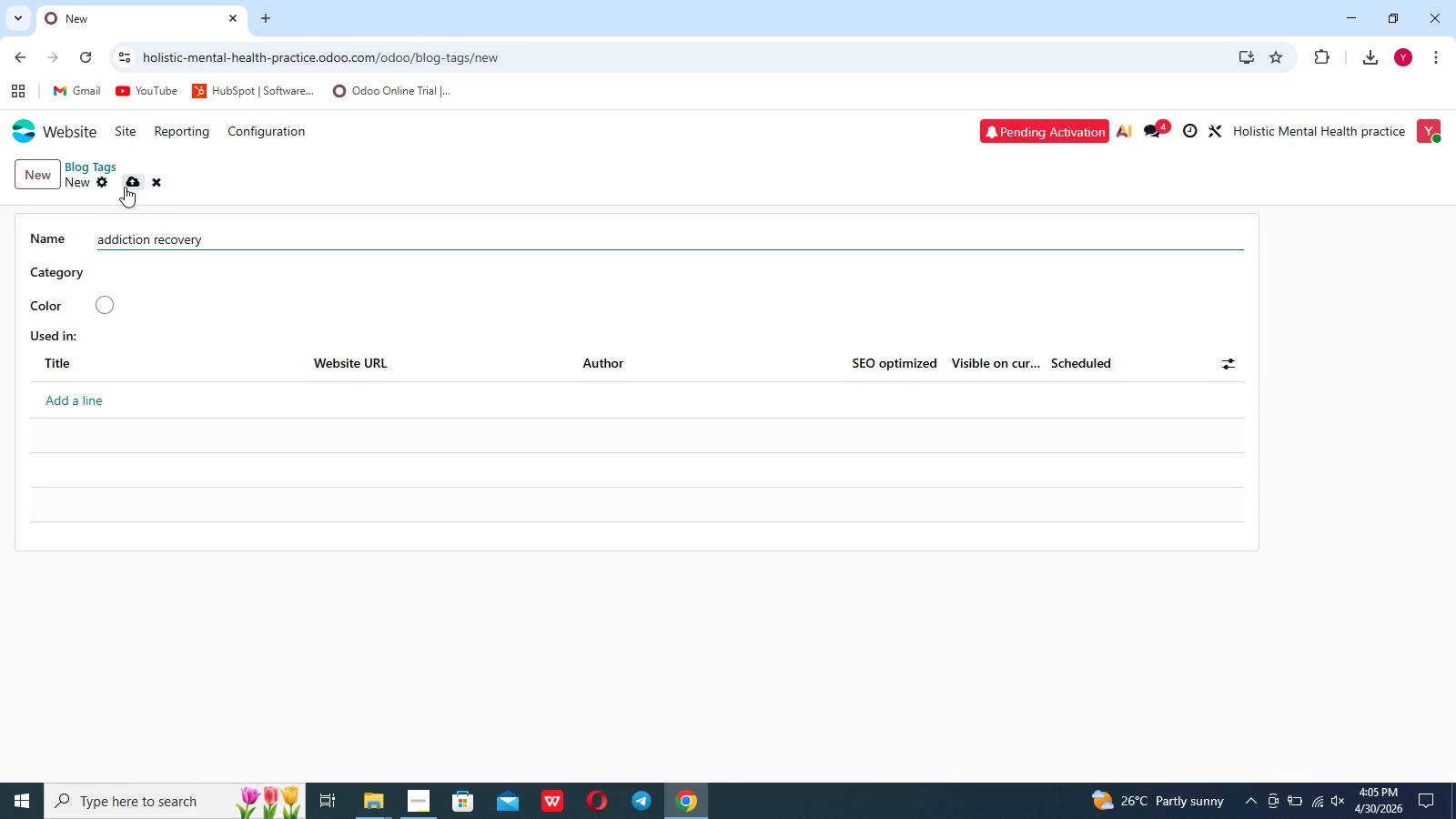 
left_click([126, 187])
 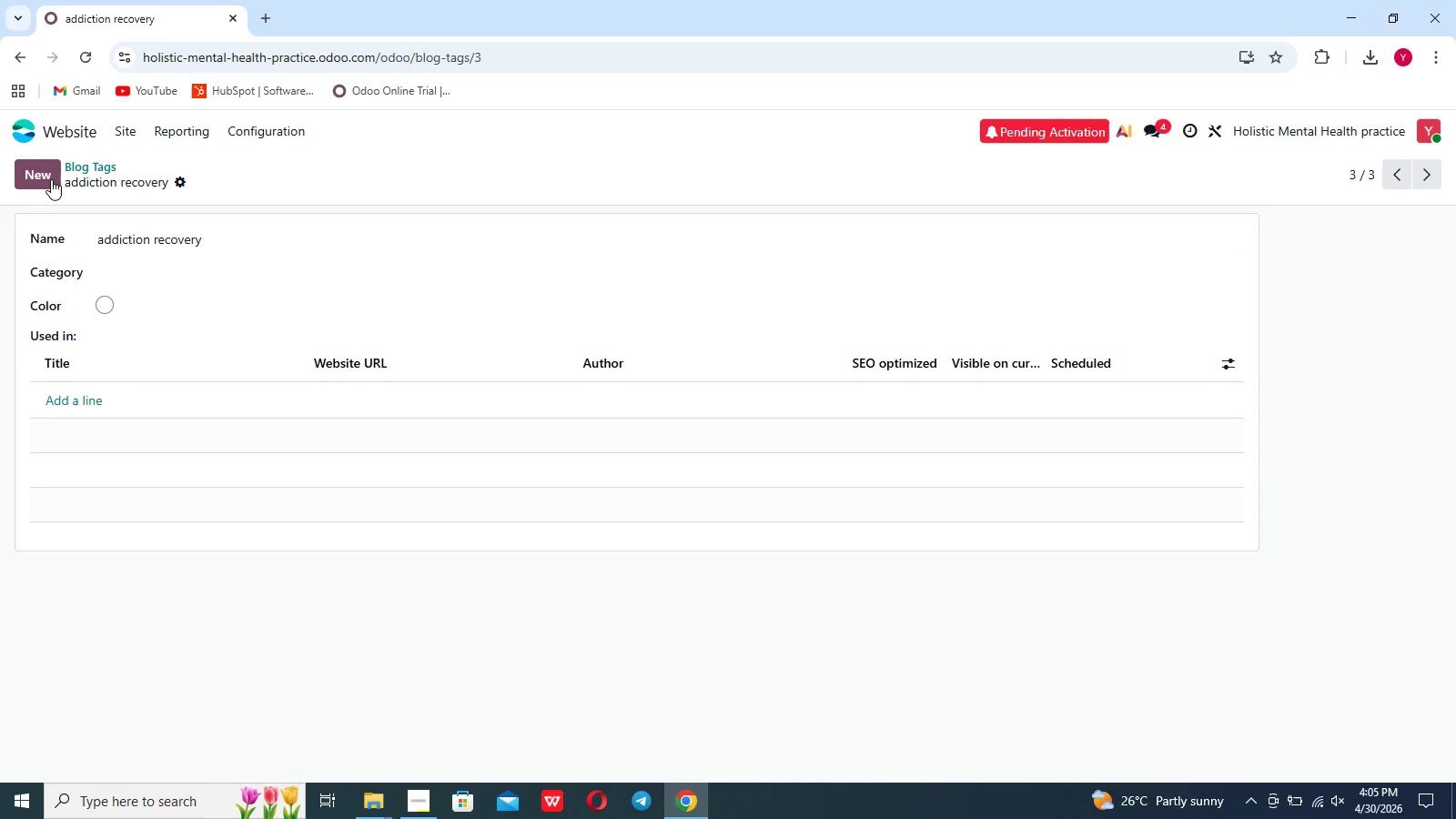 
left_click([51, 178])
 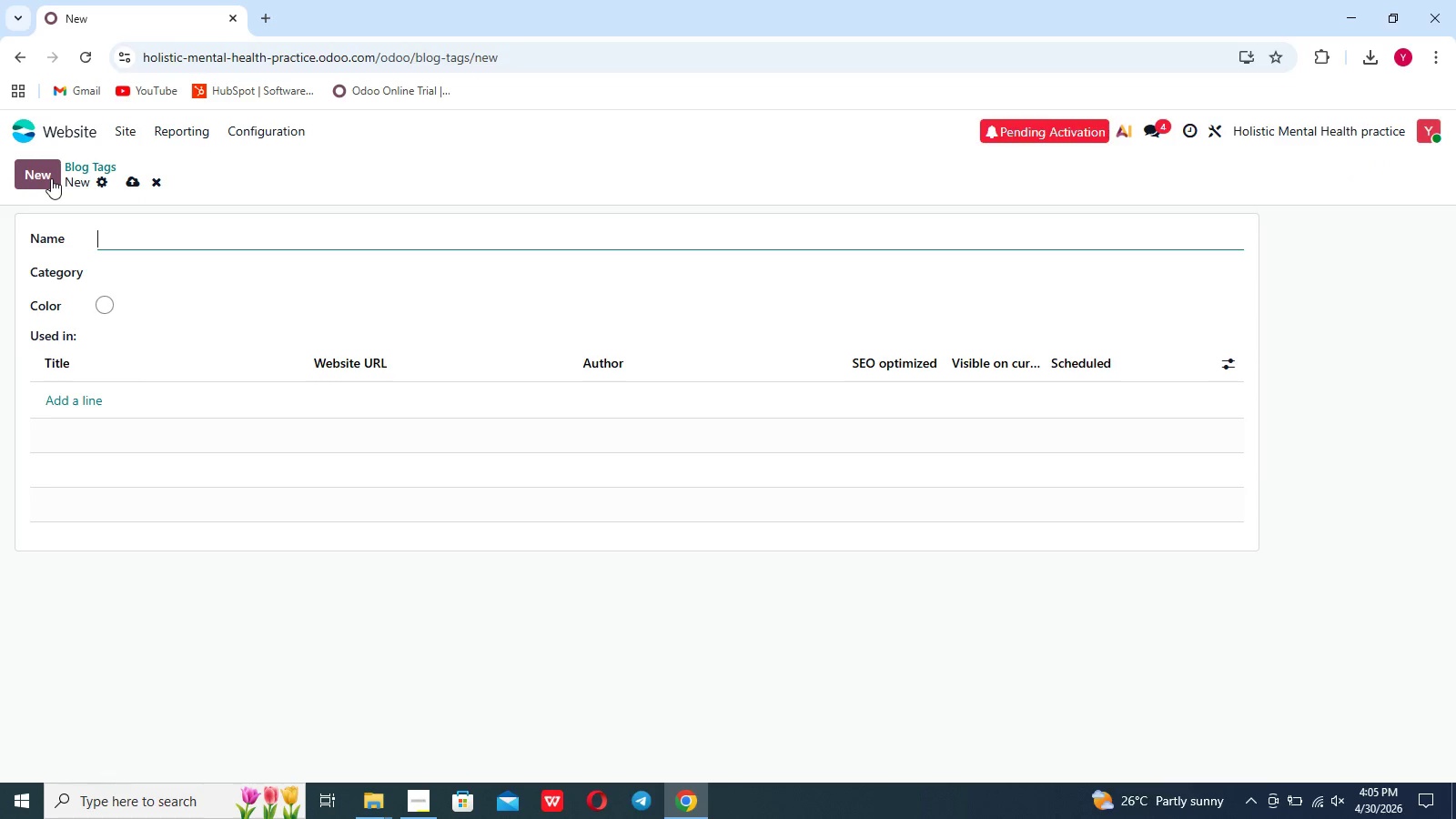 
type(burnout)
 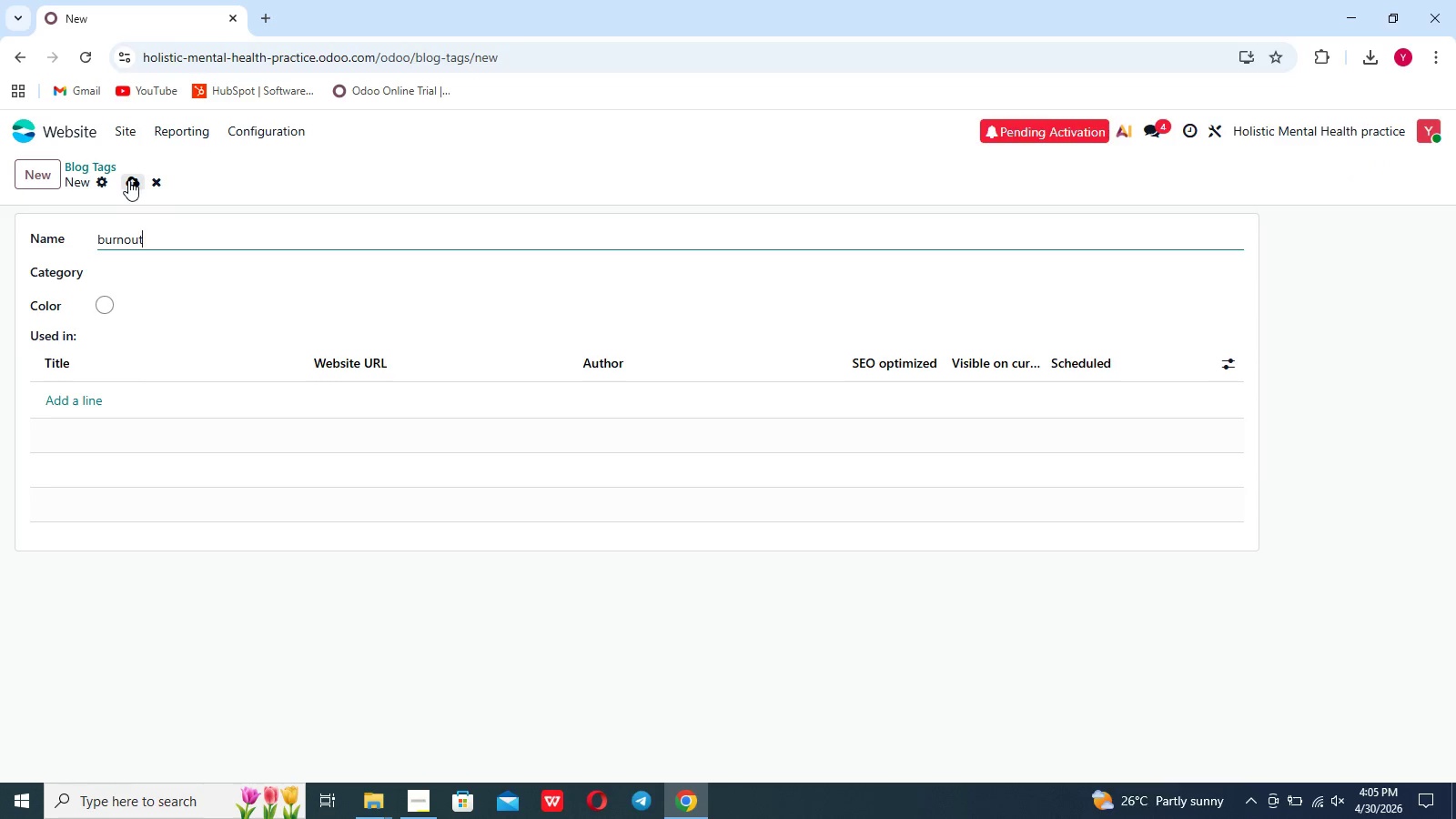 
left_click([128, 180])
 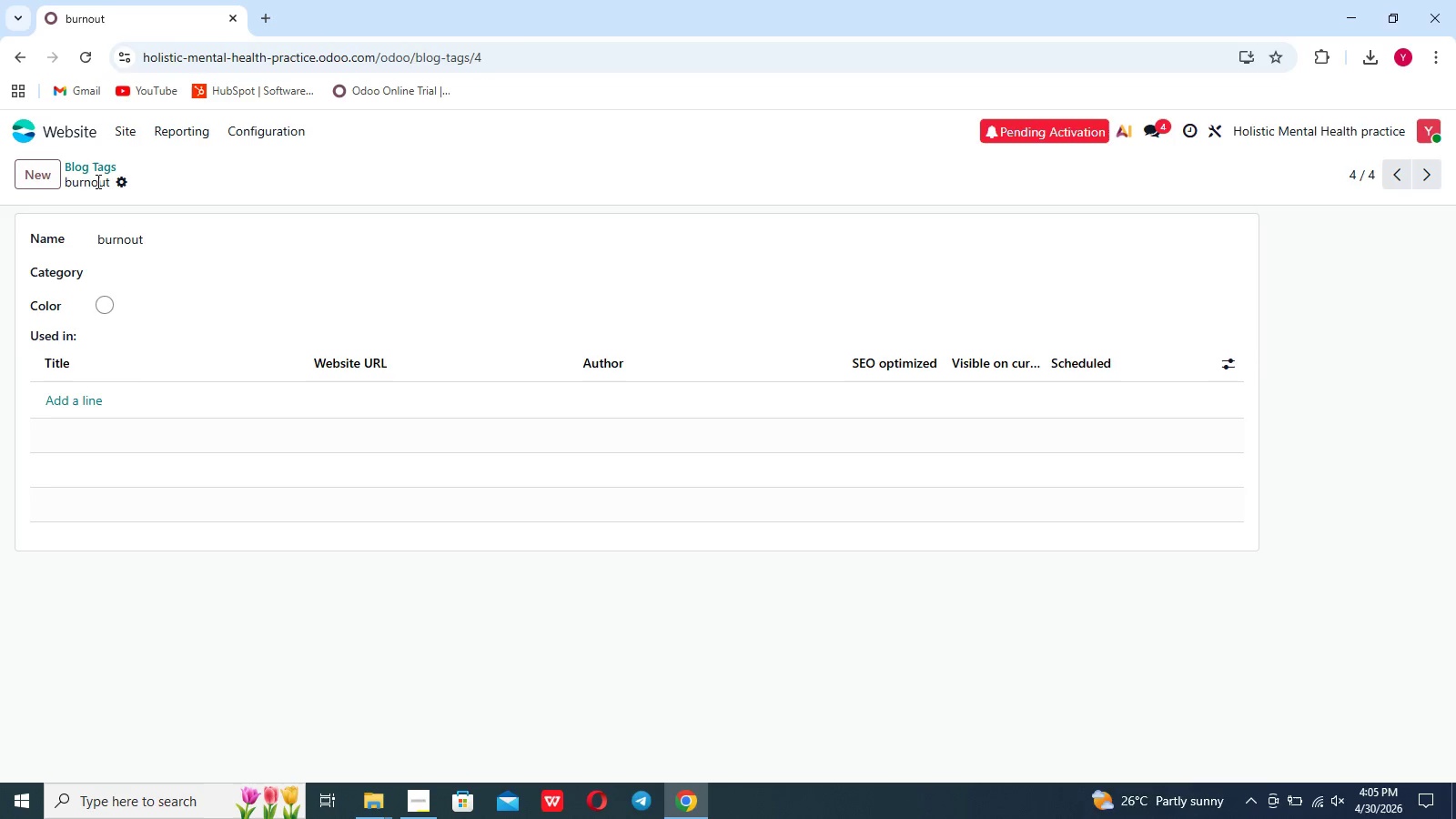 
left_click([45, 181])
 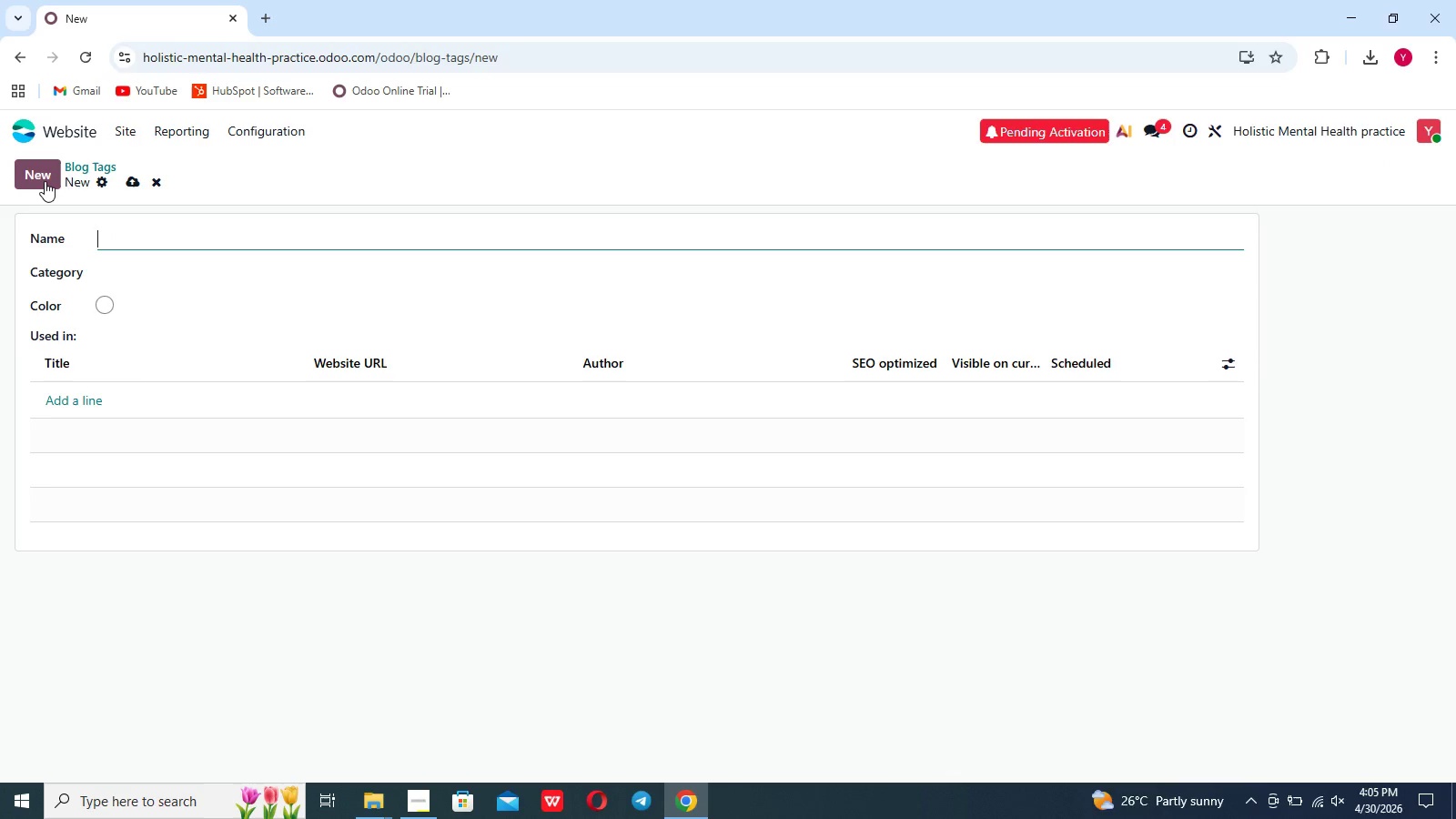 
left_click([45, 181])
 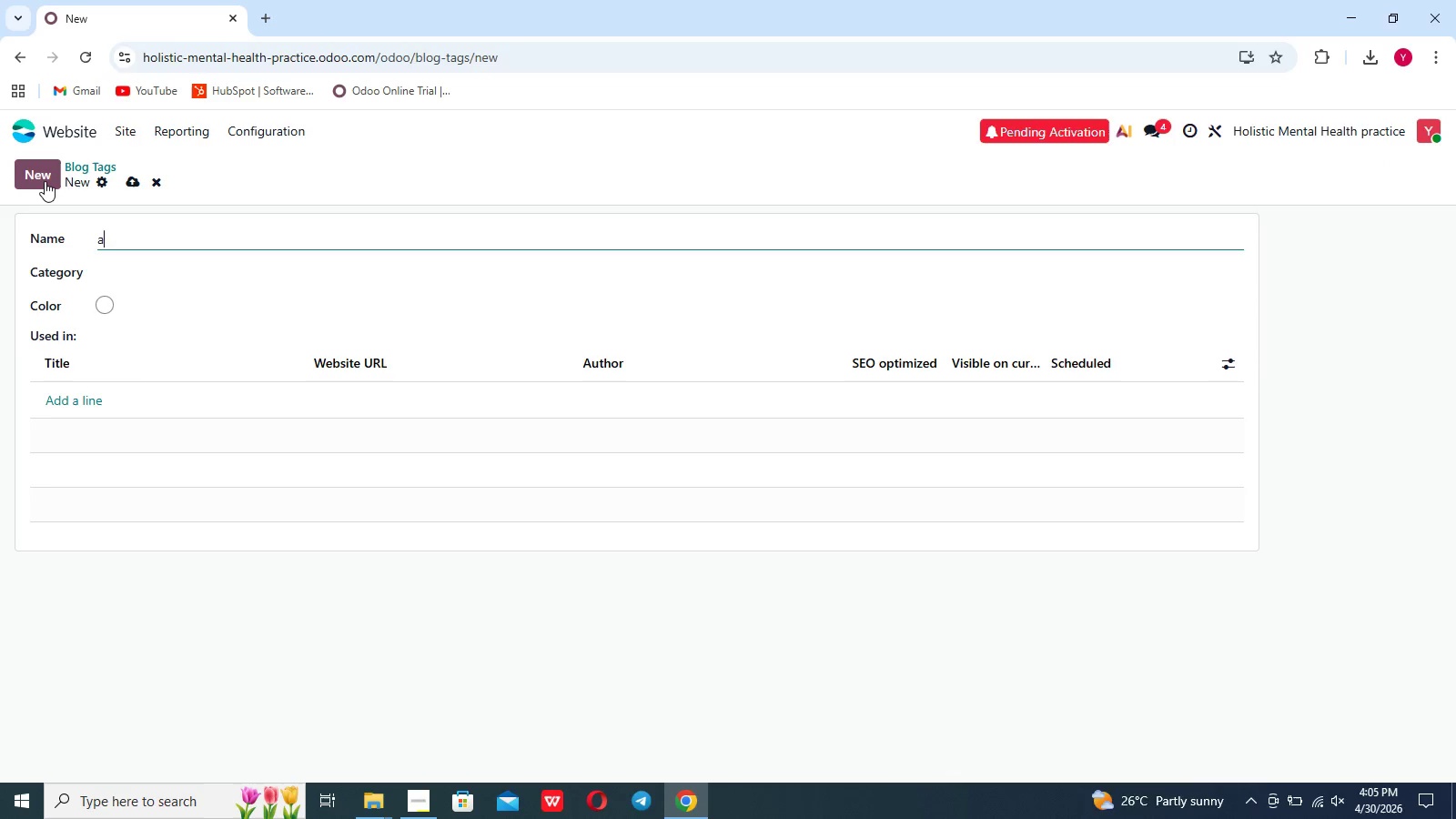 
type(anxiety symptoms)
 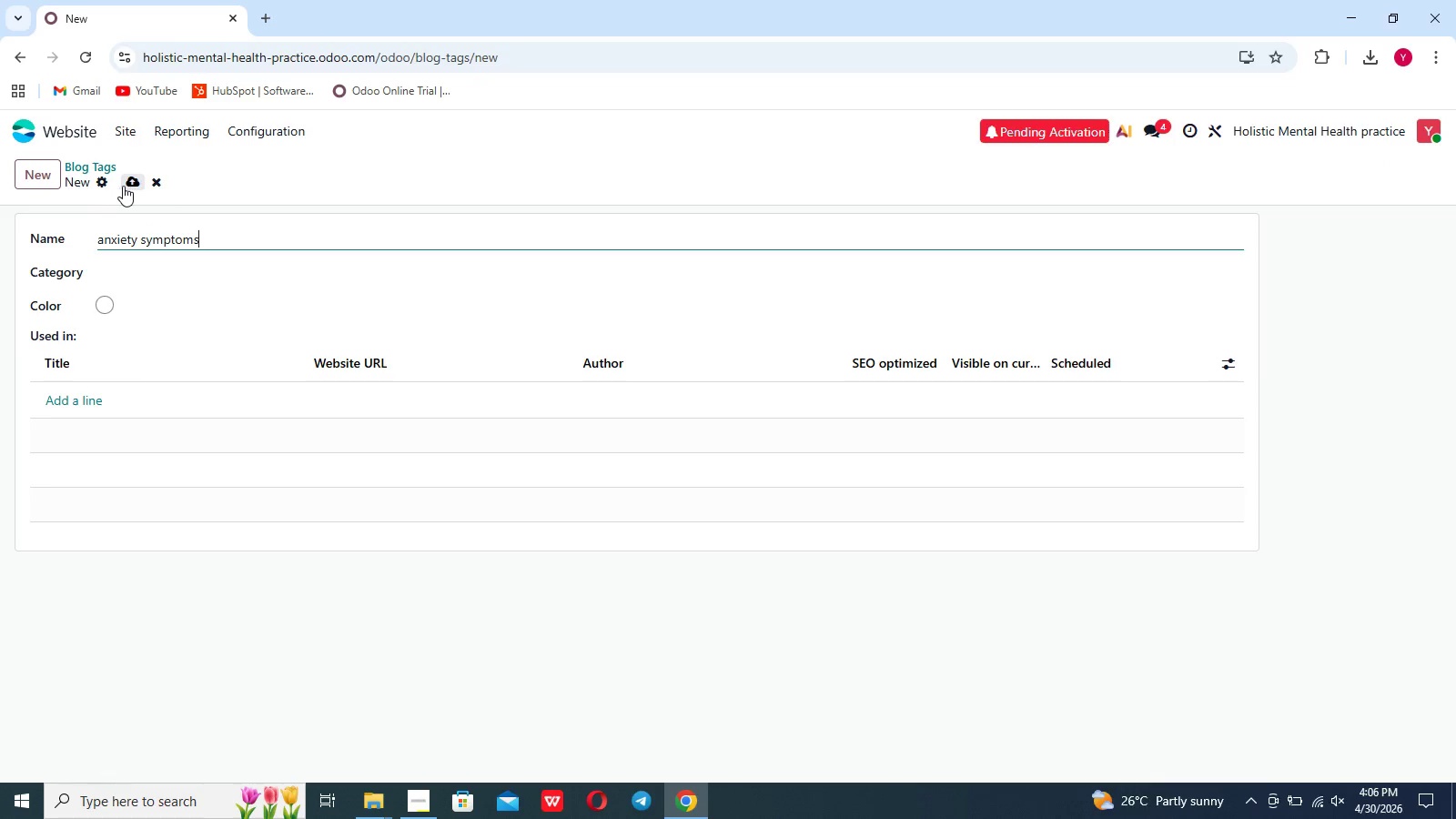 
left_click([126, 186])
 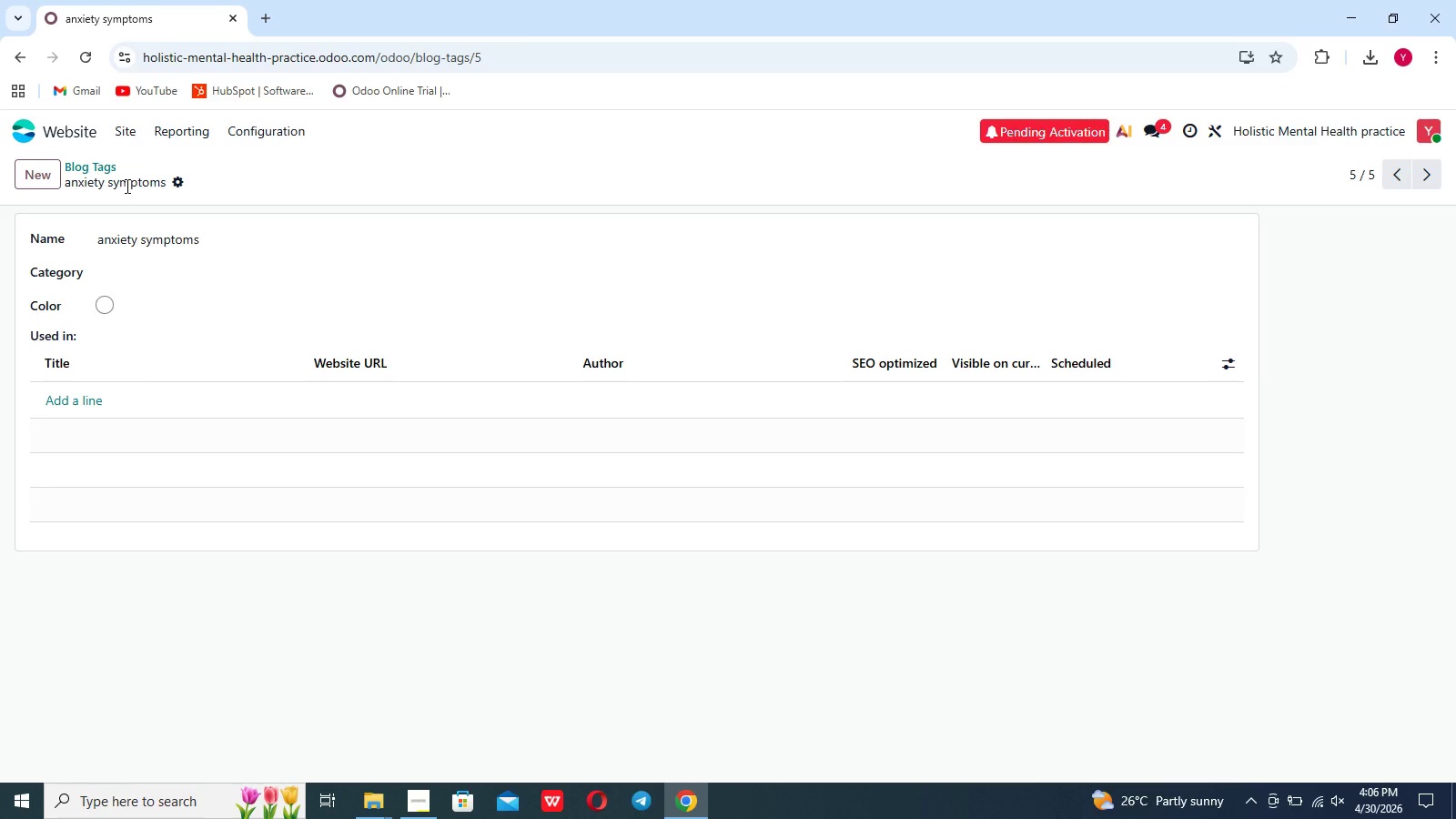 
wait(24.22)
 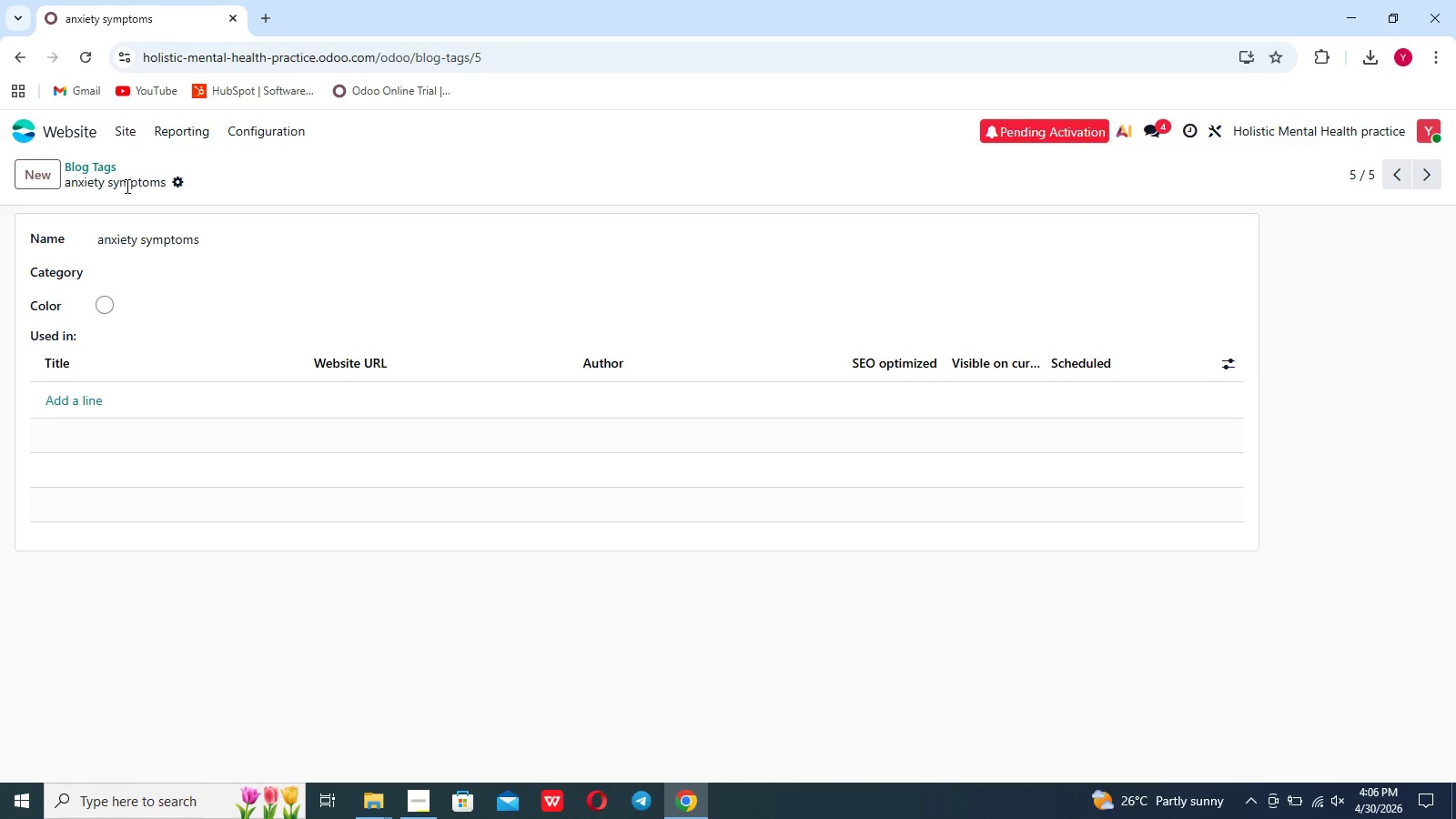 
left_click([122, 125])
 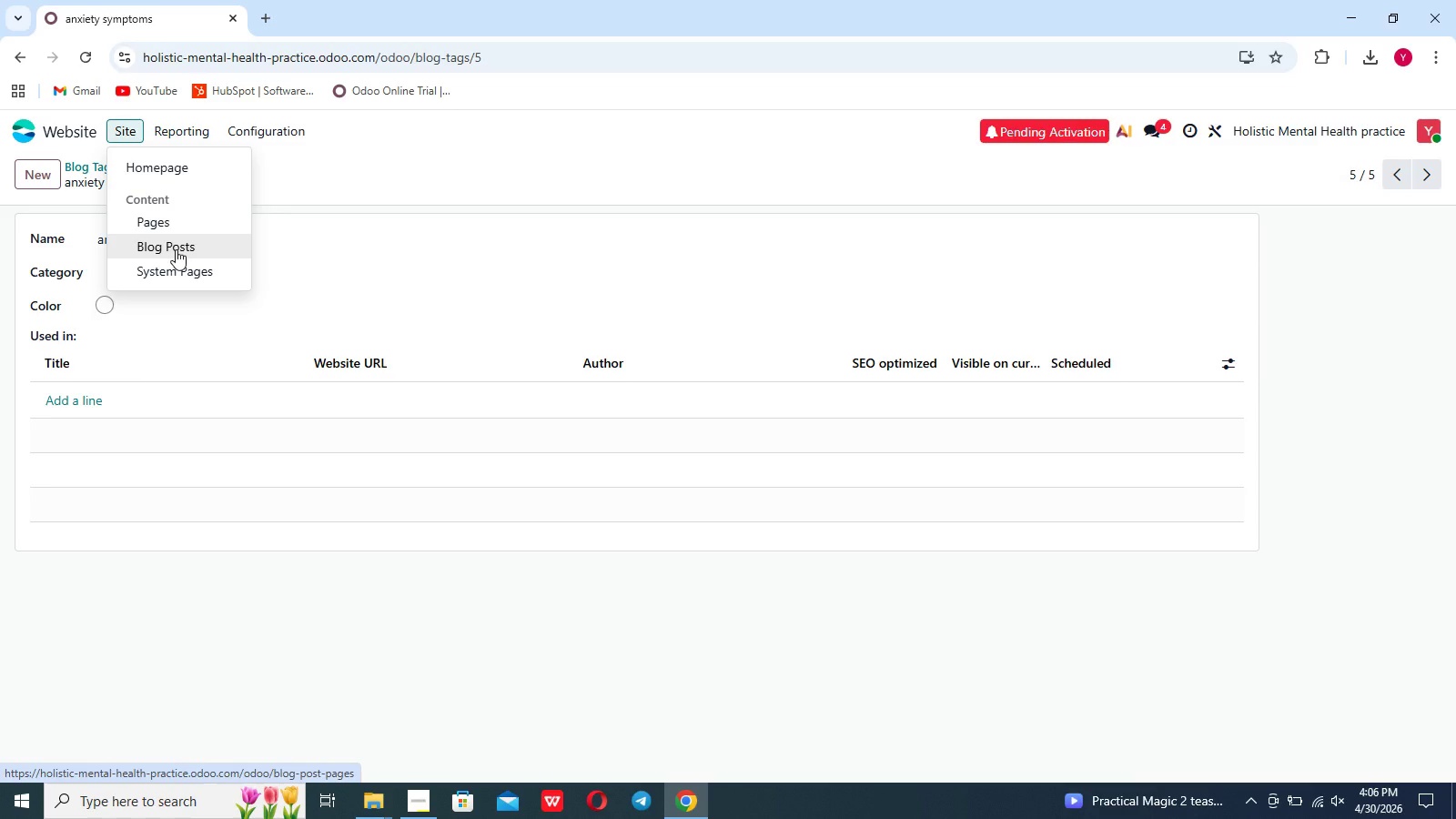 
left_click([176, 249])
 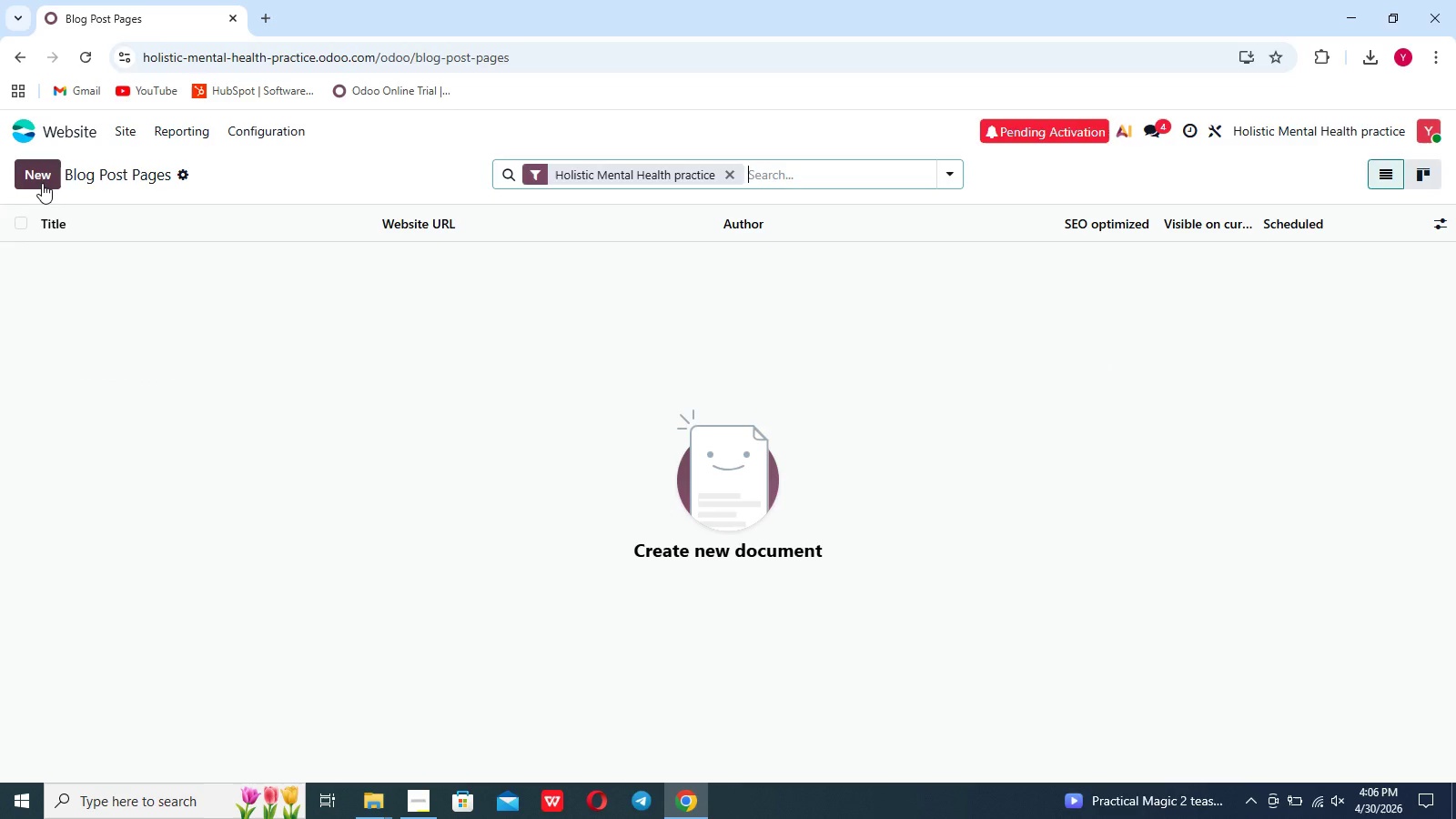 
wait(5.78)
 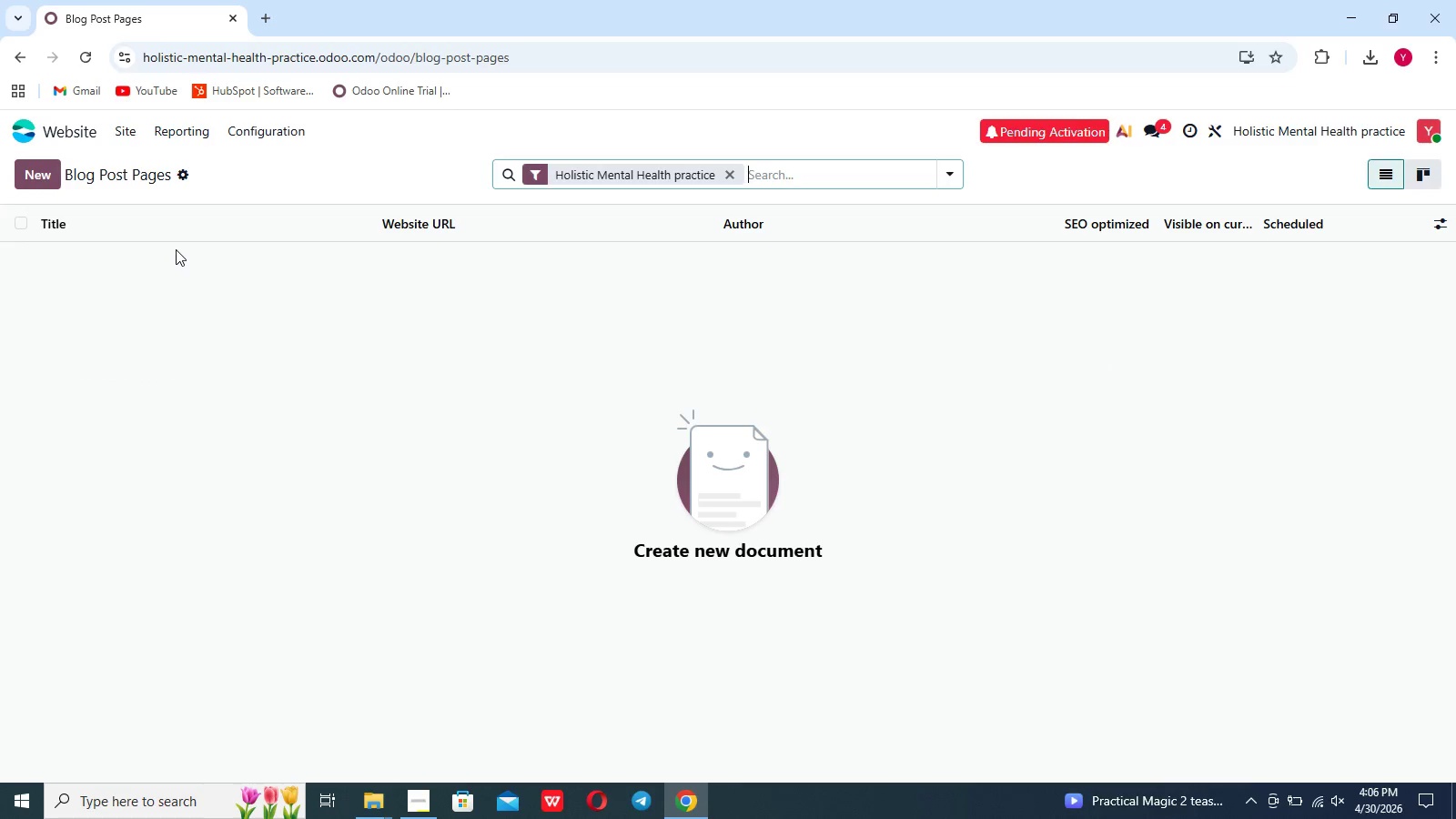 
left_click([41, 177])
 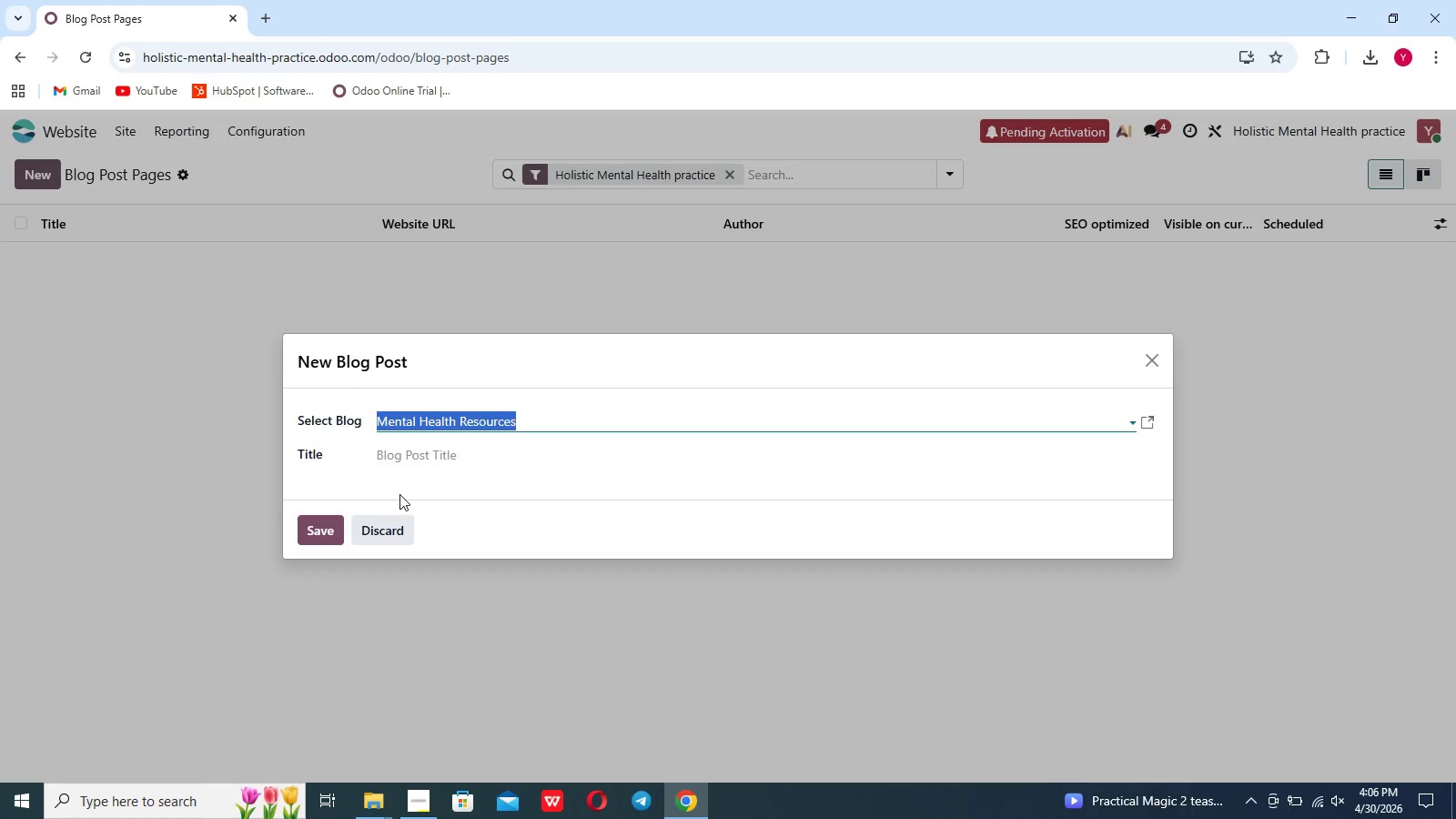 
left_click([407, 457])
 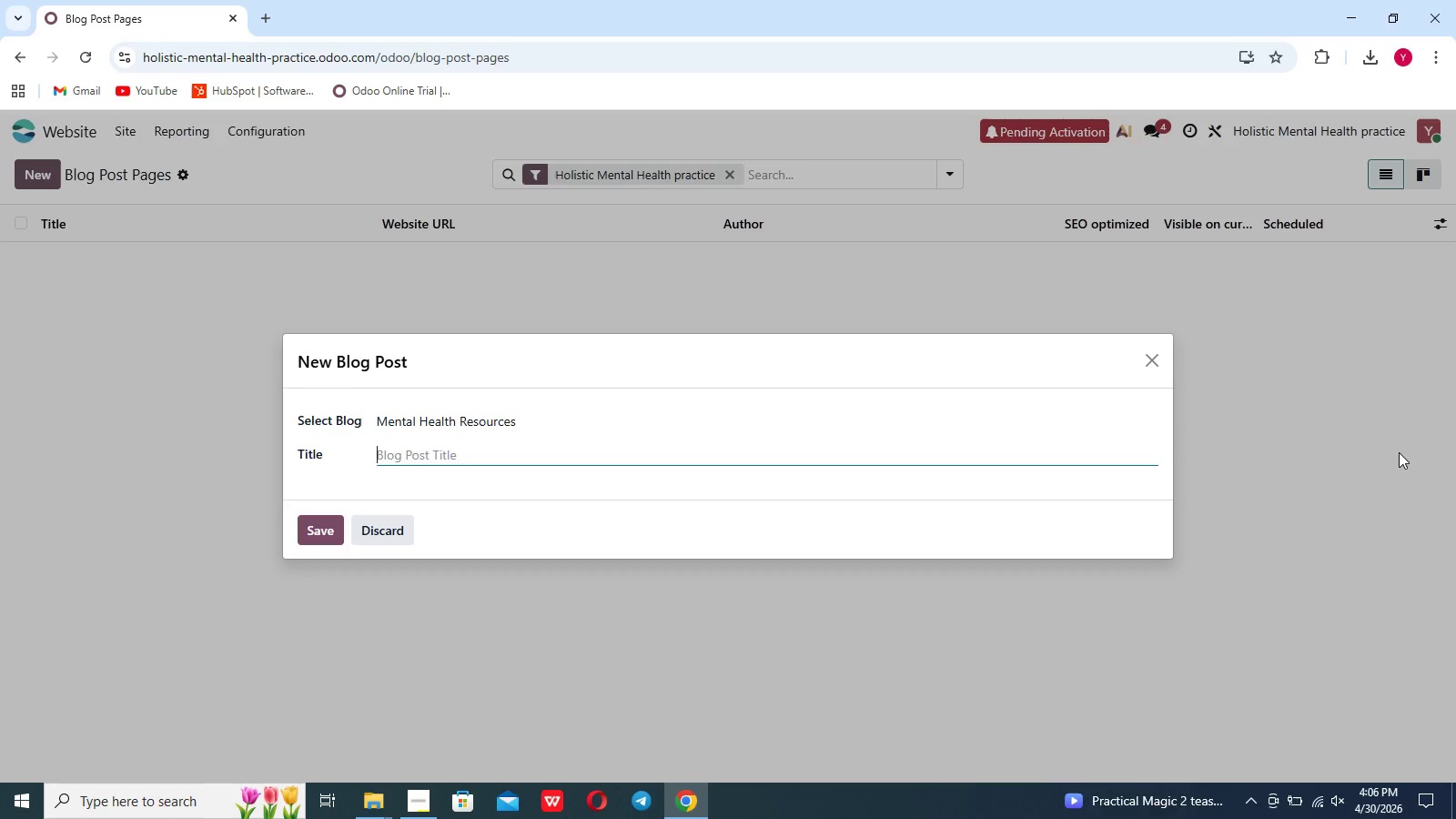 
wait(16.23)
 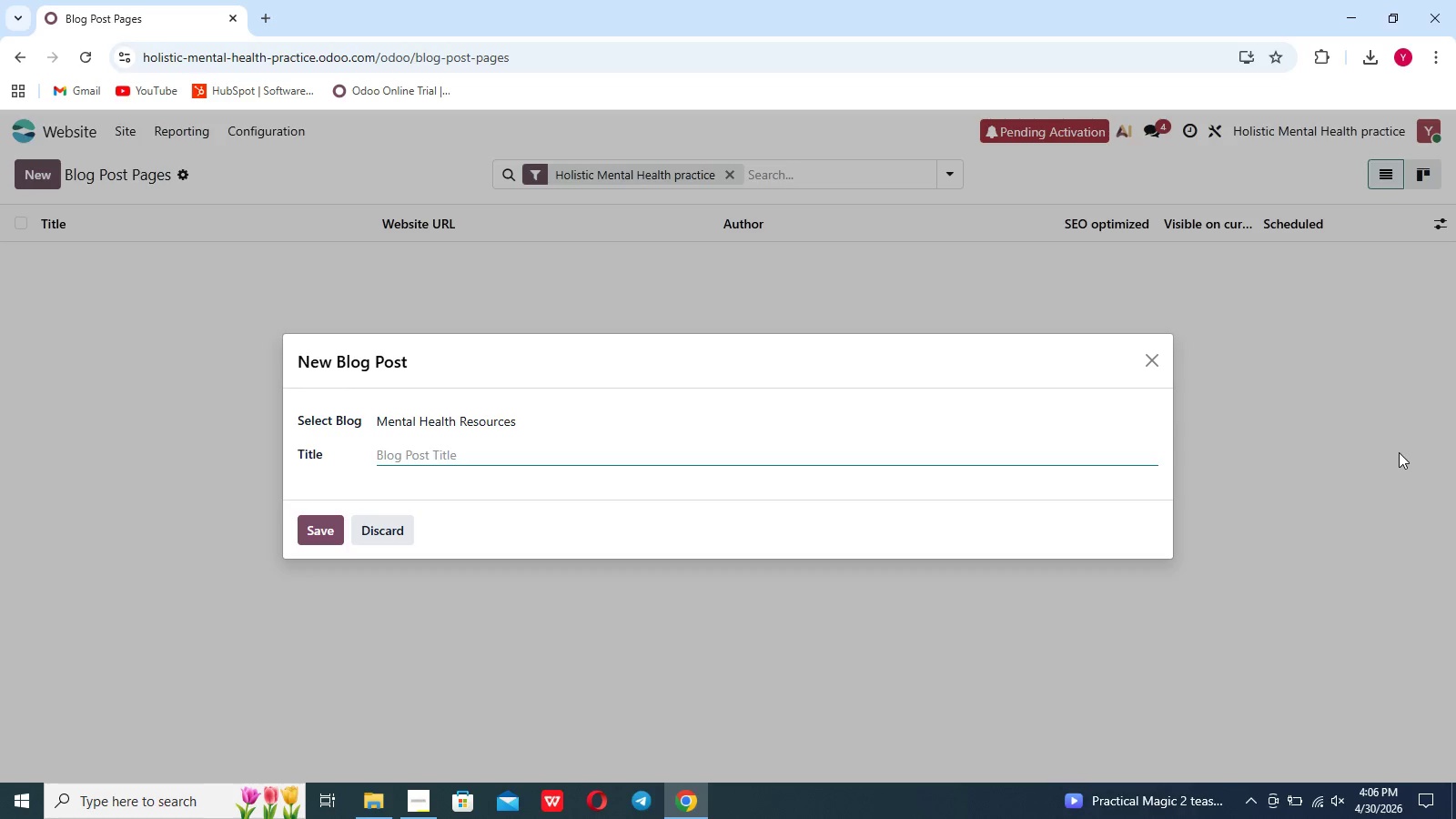 
type(How to fix)
key(Backspace)
key(Backspace)
key(Backspace)
key(Backspace)
type( Fix Communicato)
key(Backspace)
type(ion in Relationships: A Therapist's Guide)
 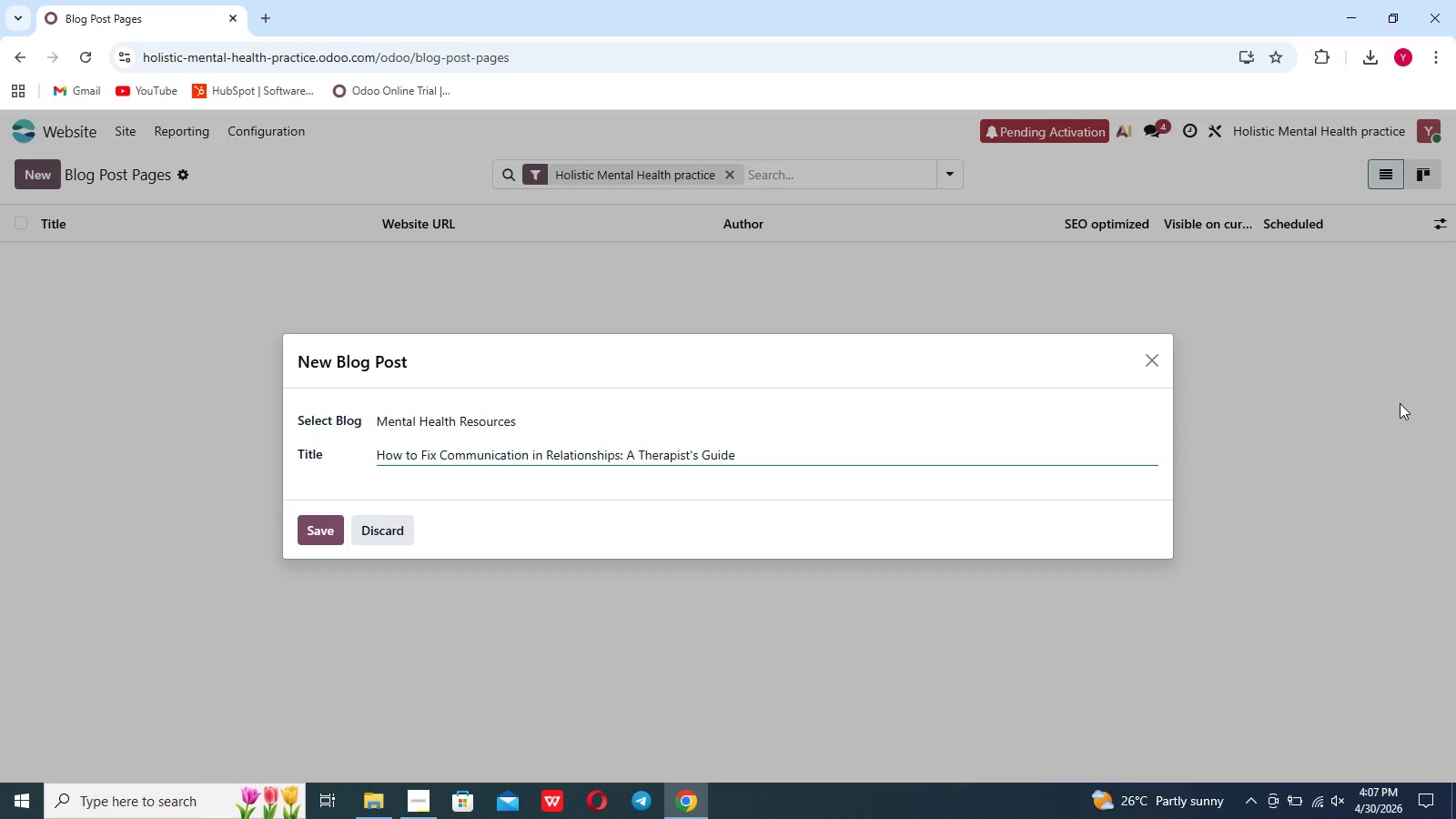 
left_click([317, 525])
 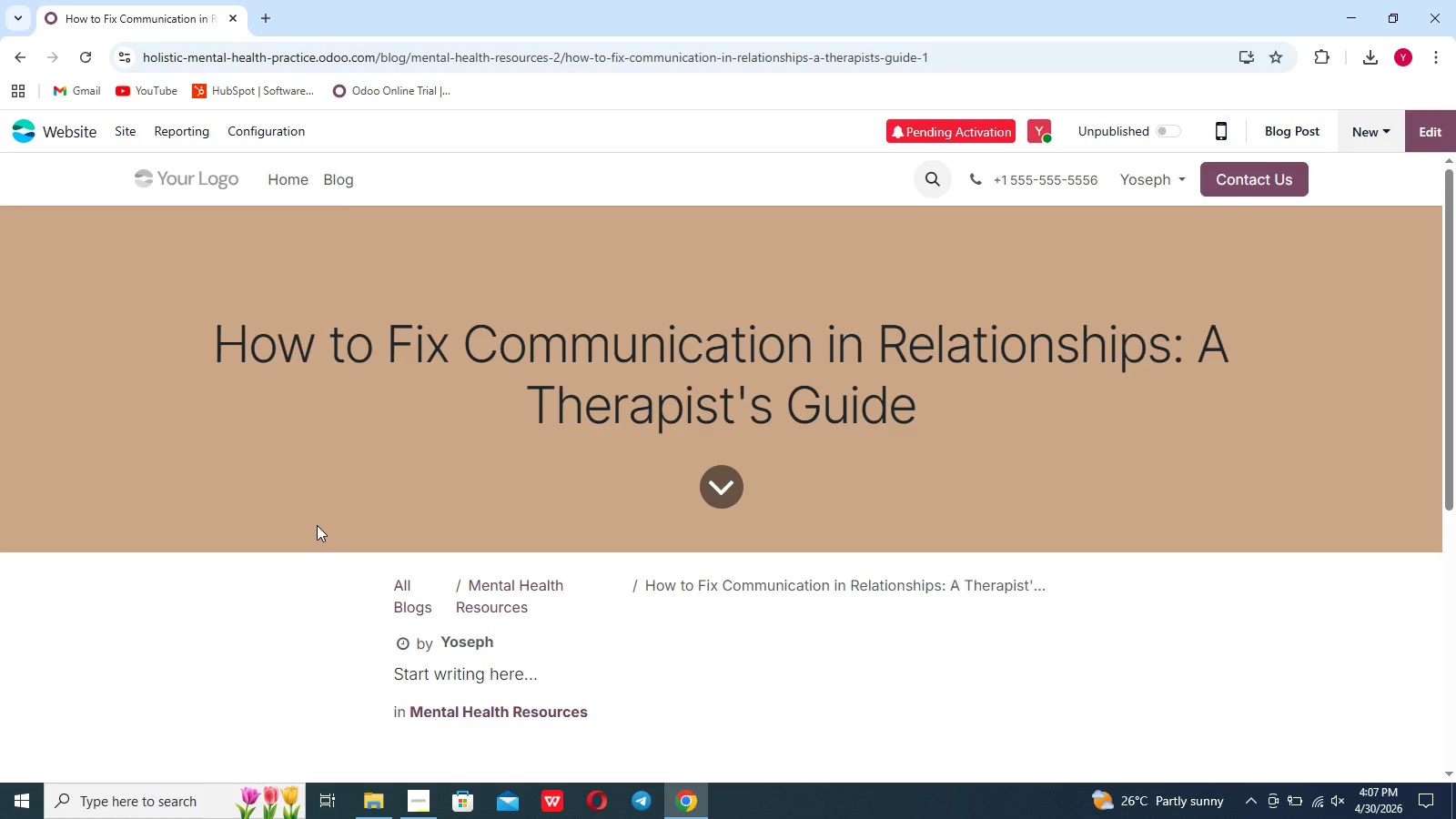 
wait(11.8)
 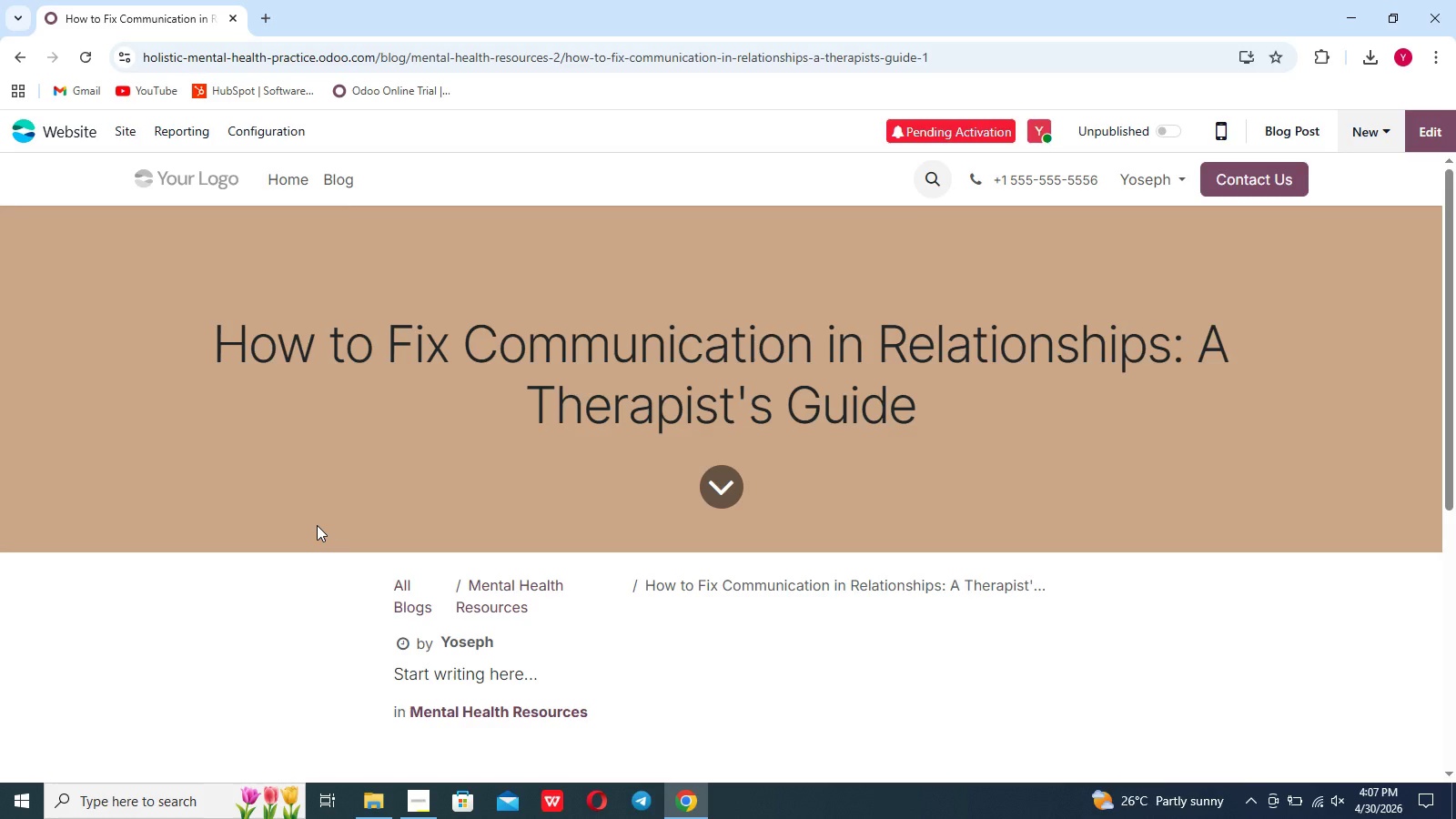 
double_click([512, 452])
 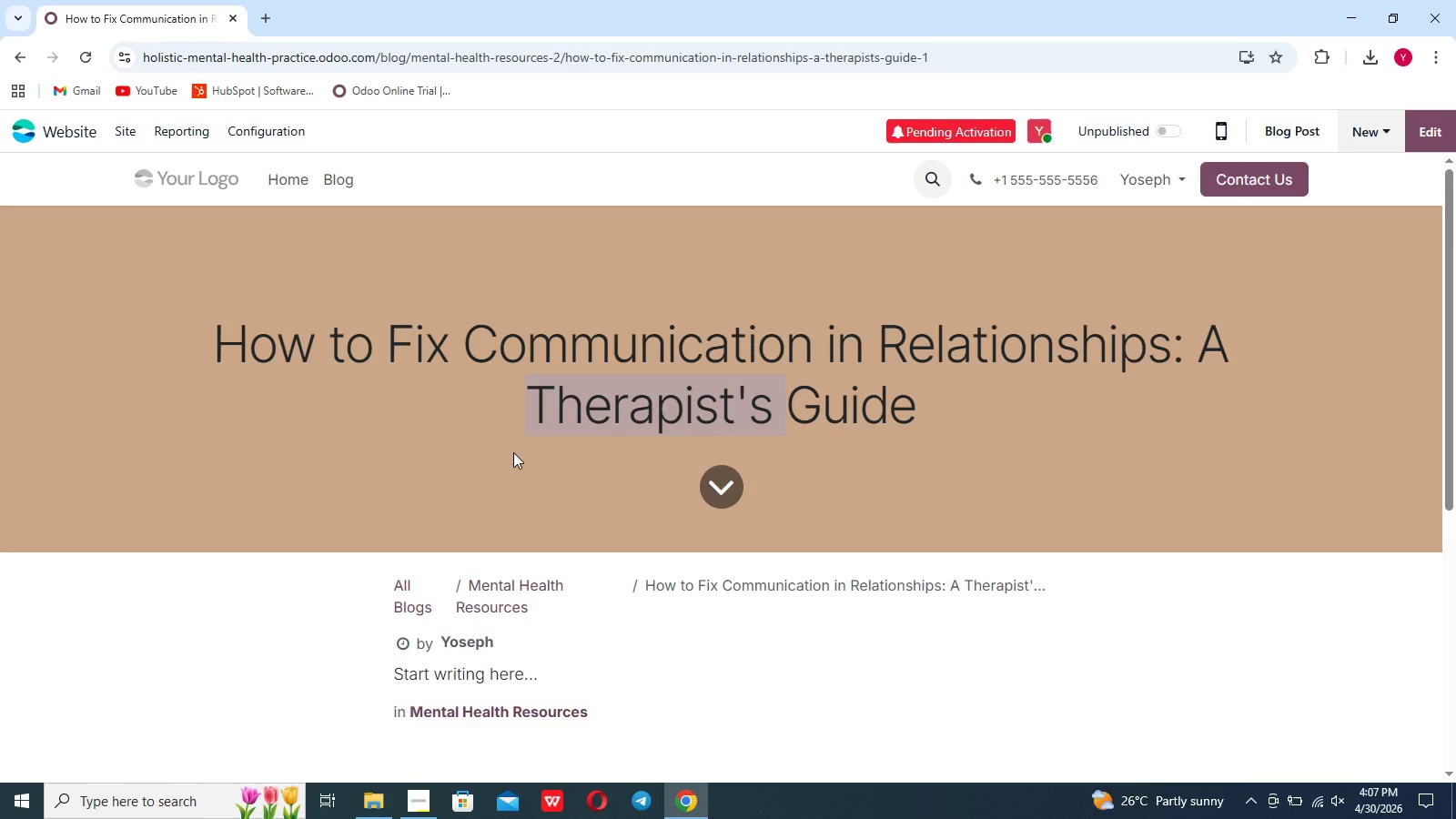 
double_click([513, 452])
 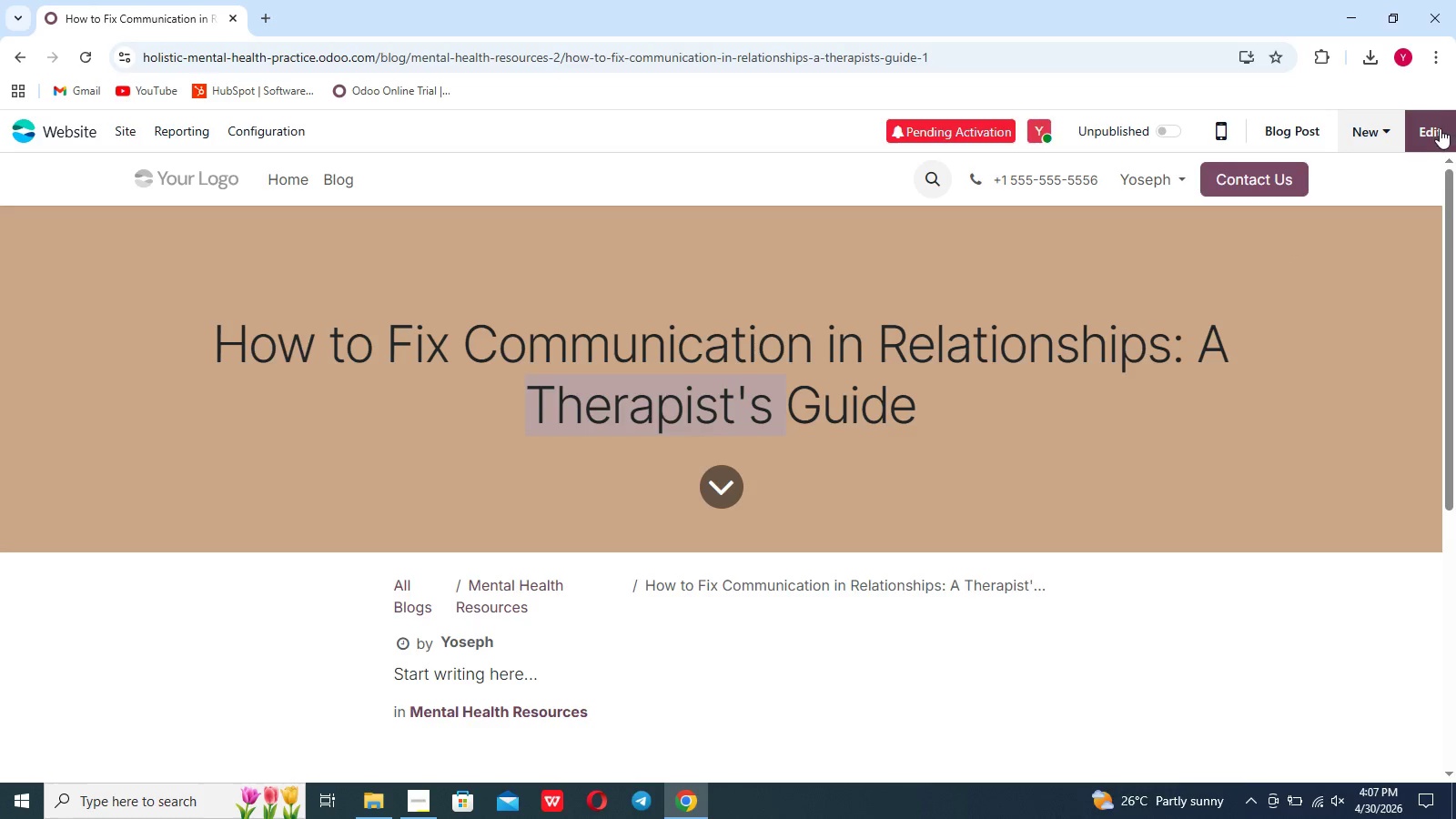 
left_click([1439, 128])
 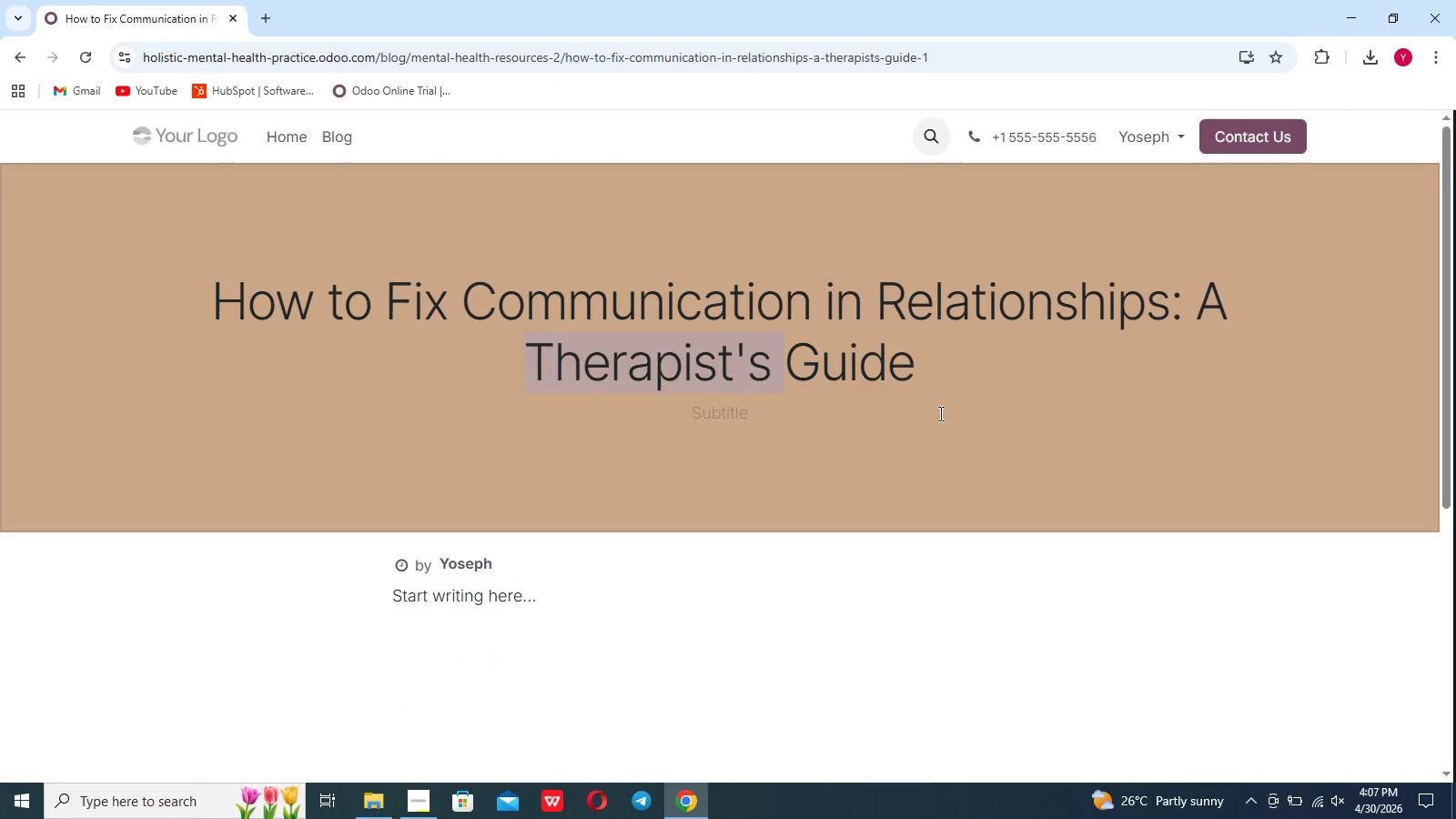 
left_click([917, 435])
 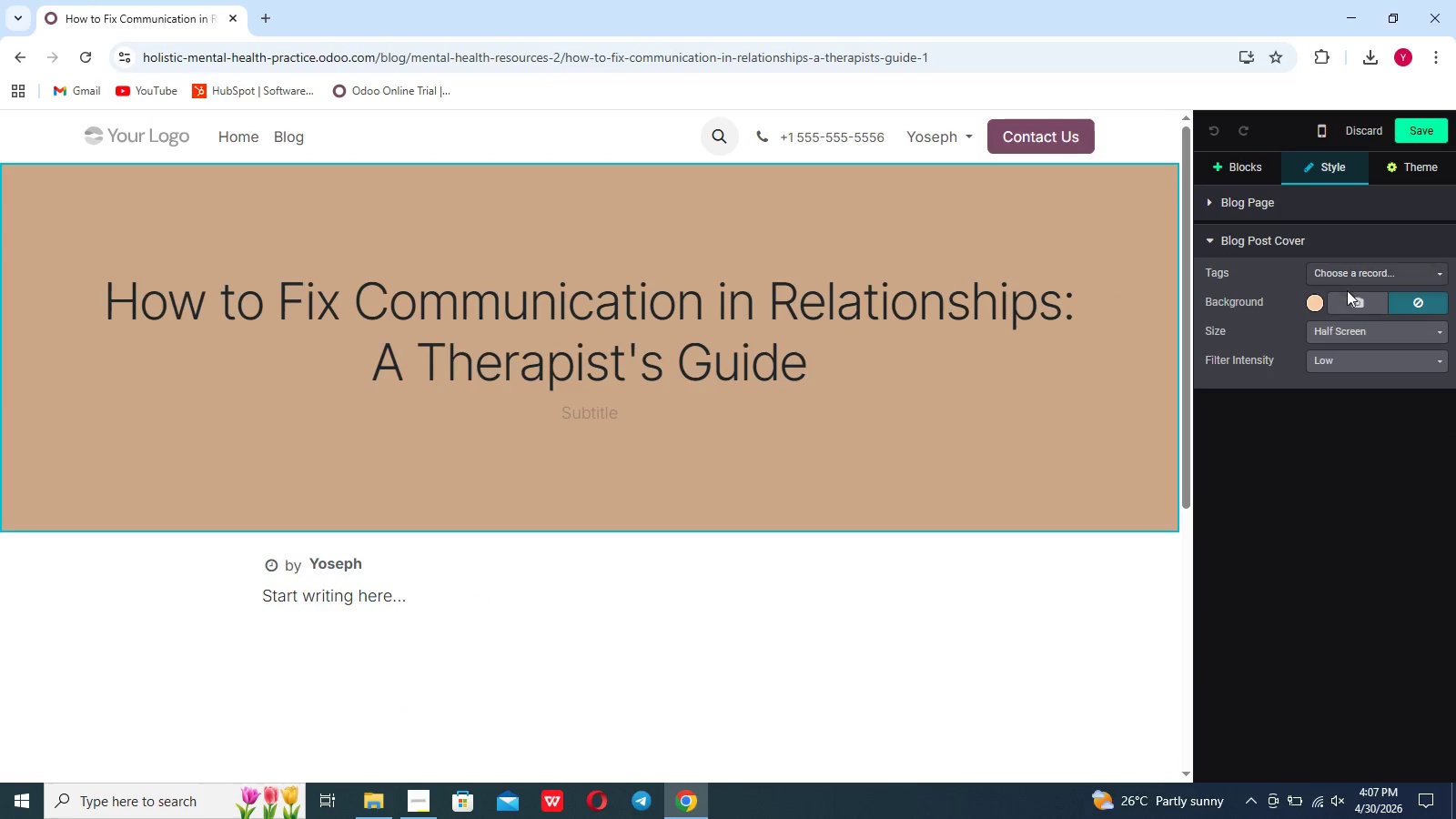 
left_click([1347, 296])
 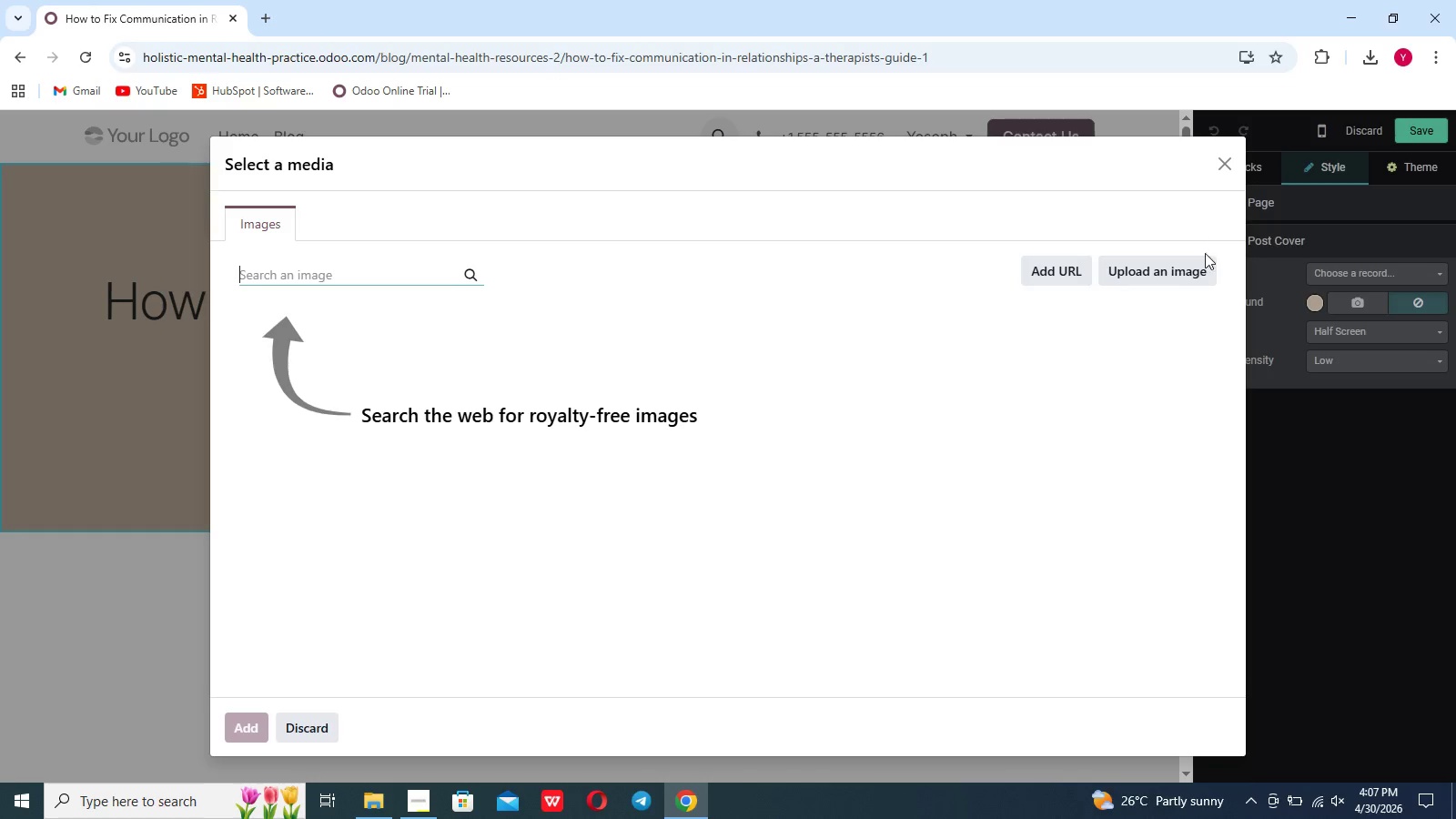 
left_click([1171, 283])
 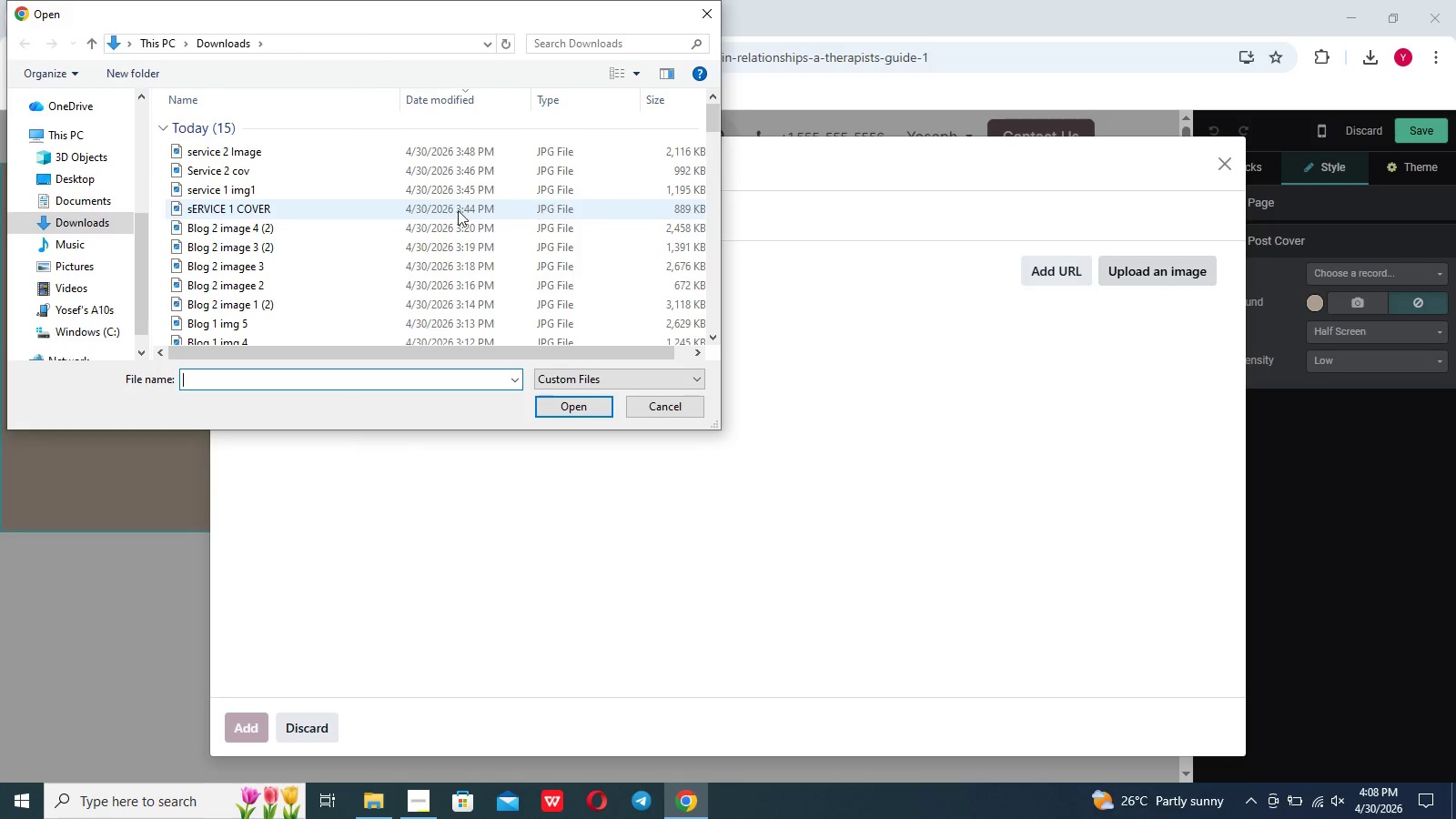 
scroll: coordinate [426, 270], scroll_direction: down, amount: 8.0
 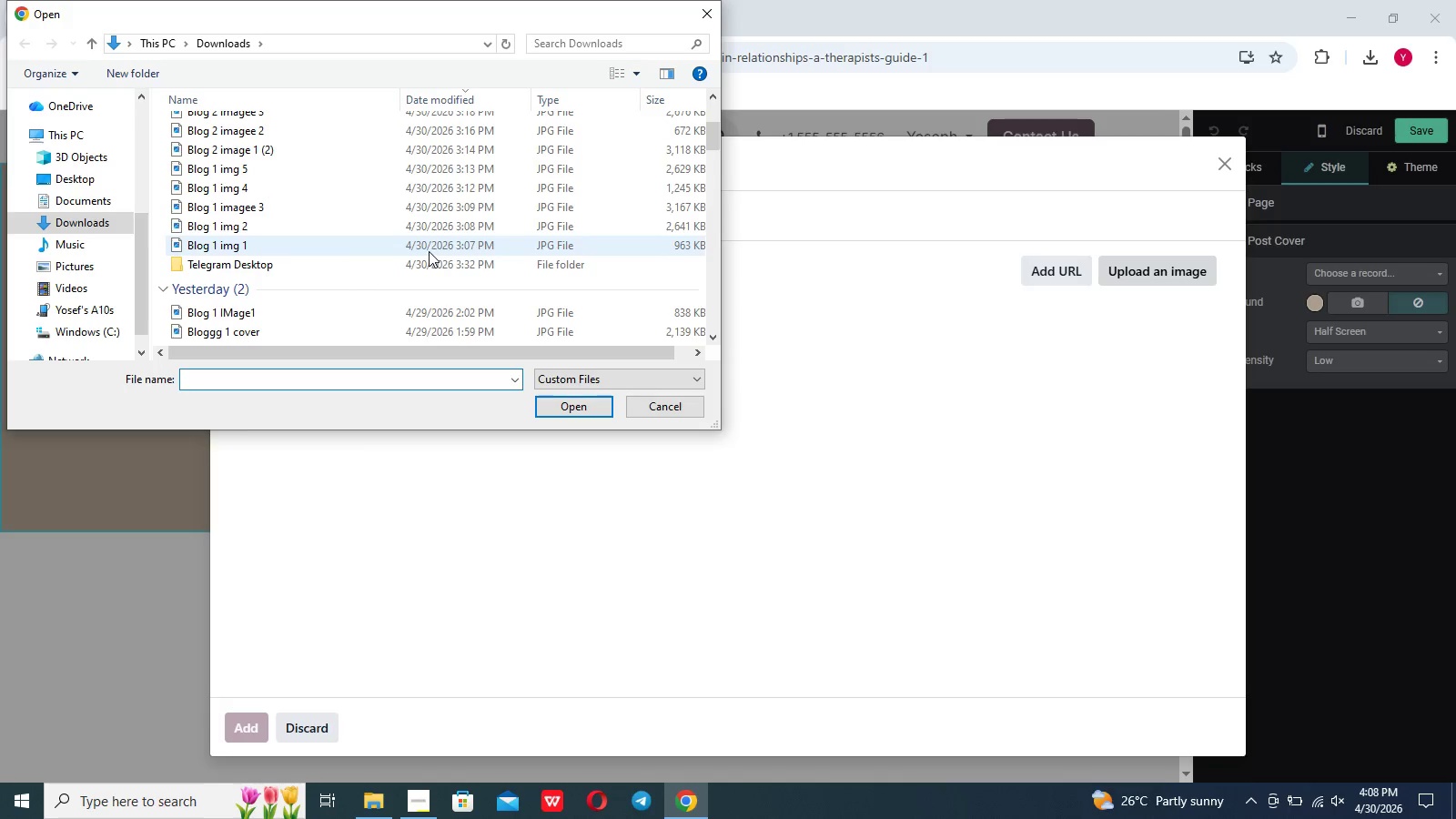 
left_click([429, 251])
 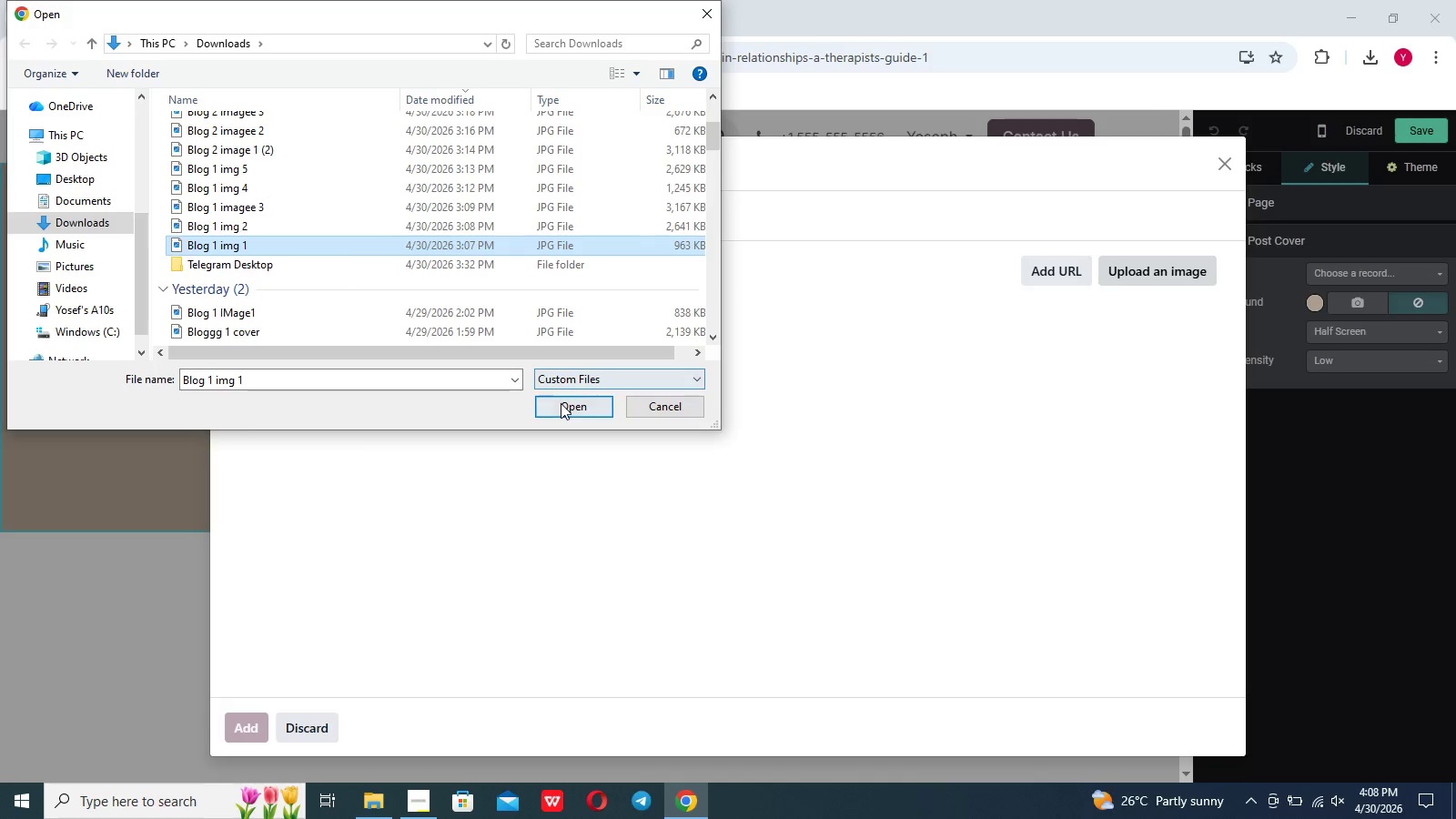 
left_click([561, 403])
 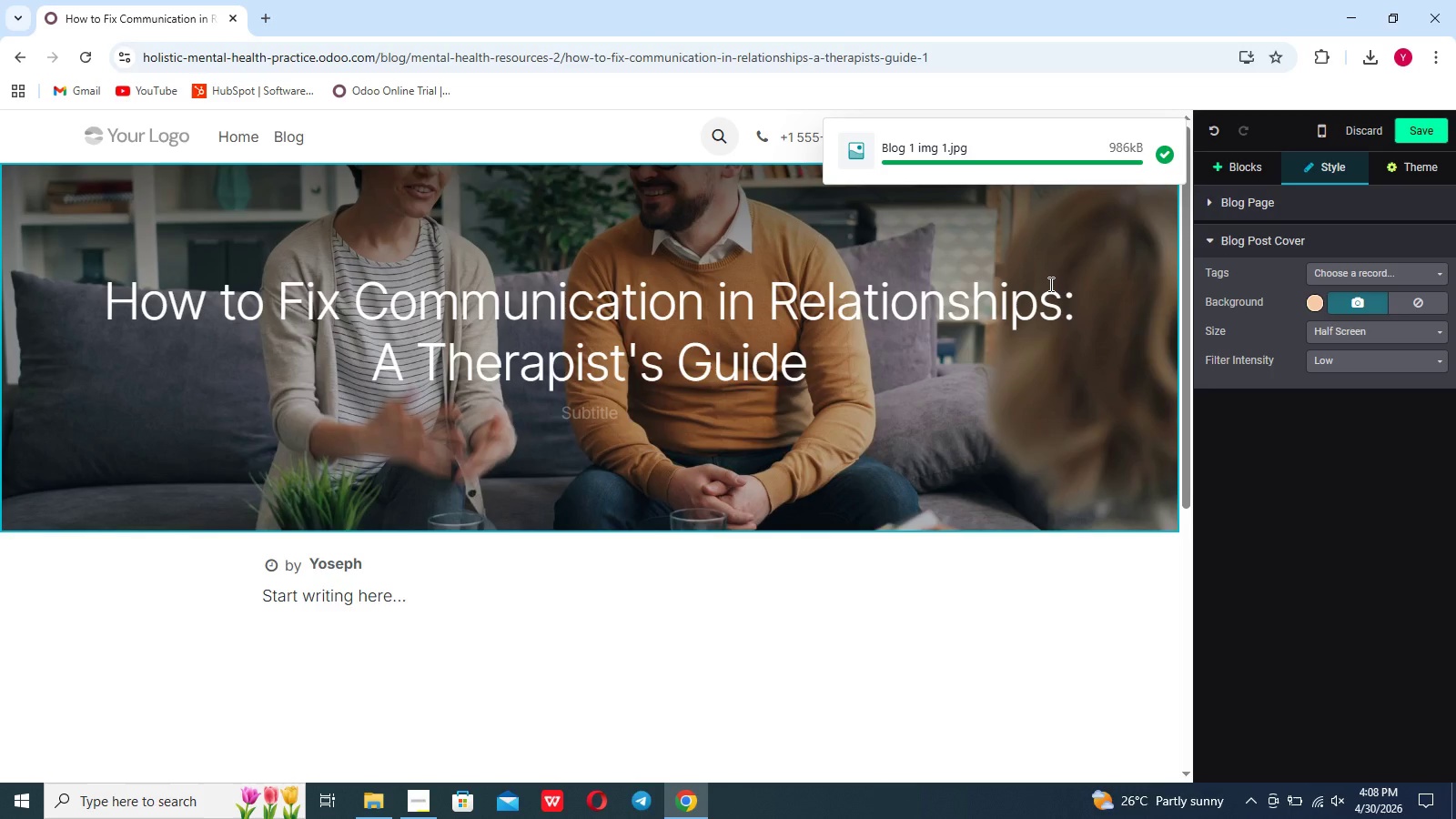 
wait(16.56)
 